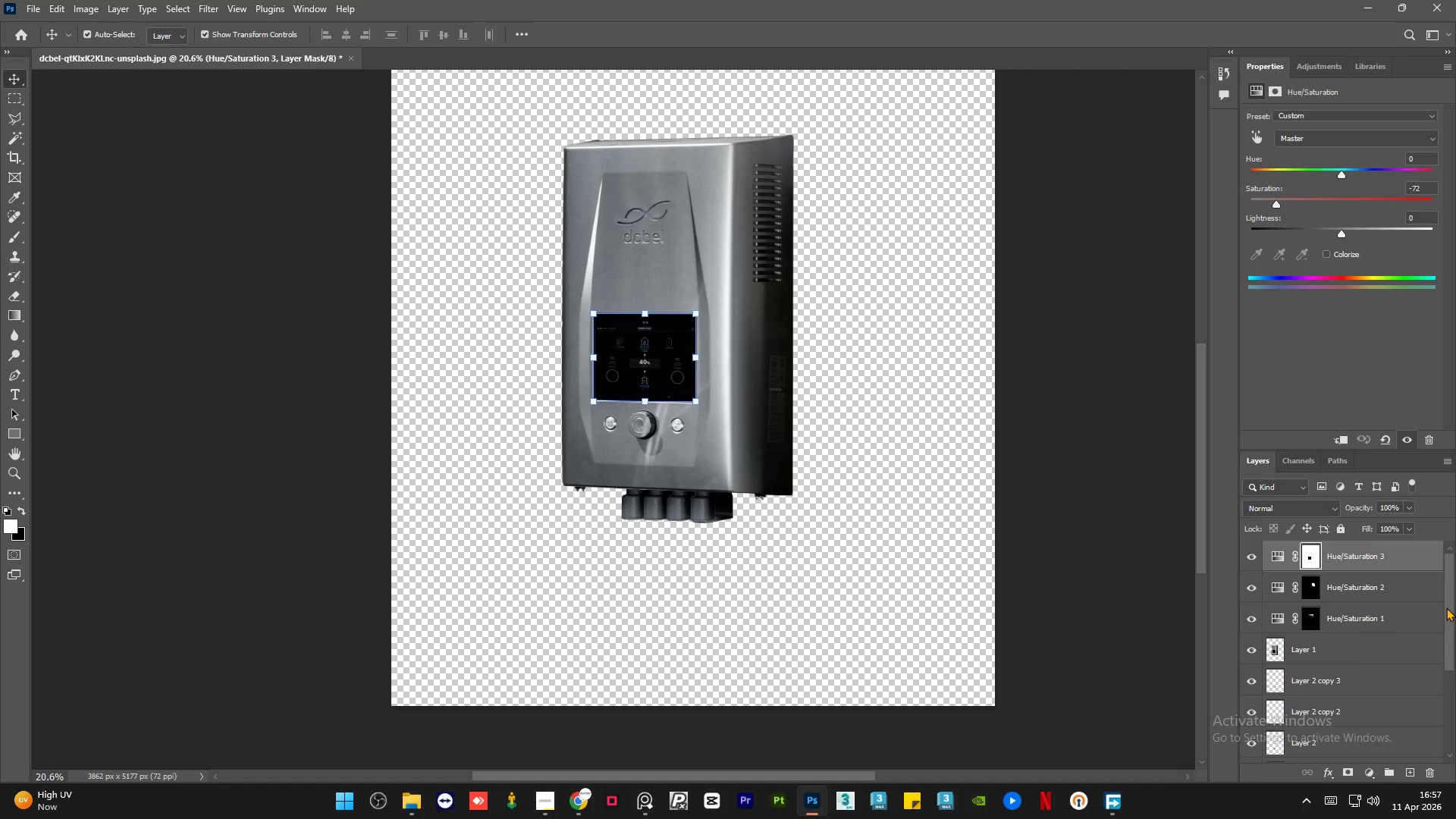 
left_click([1367, 646])
 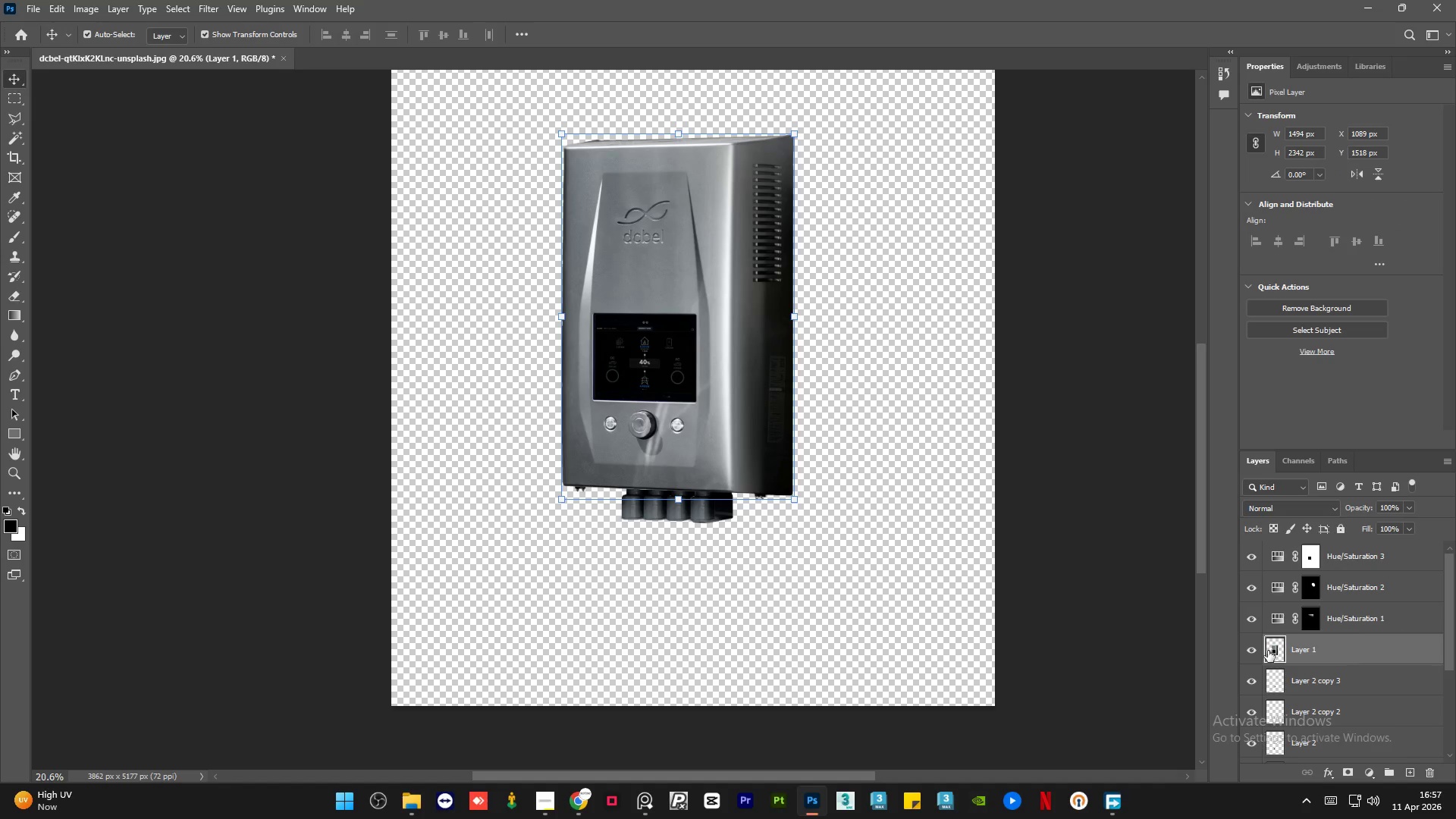 
left_click([1254, 651])
 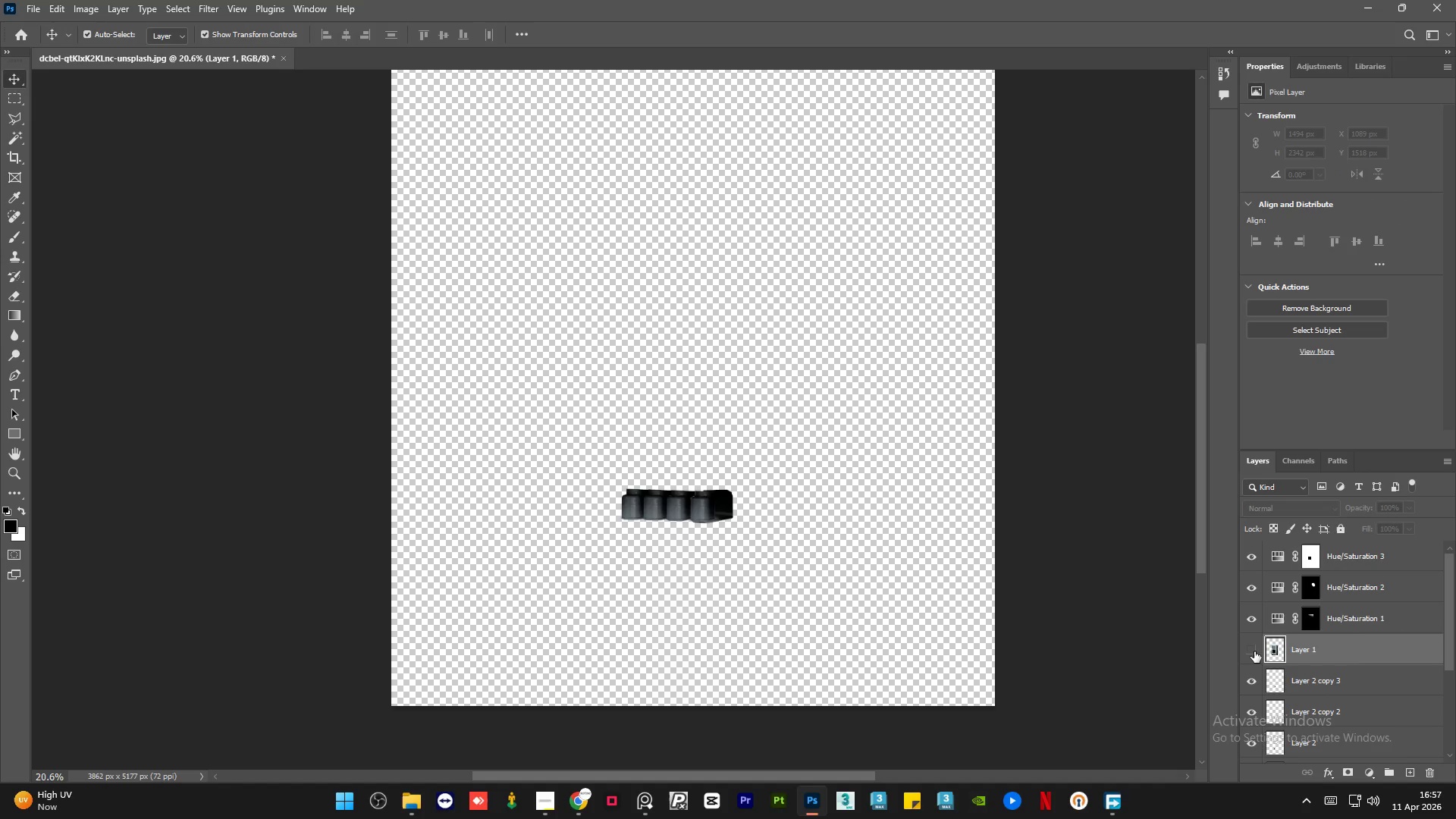 
left_click([1254, 651])
 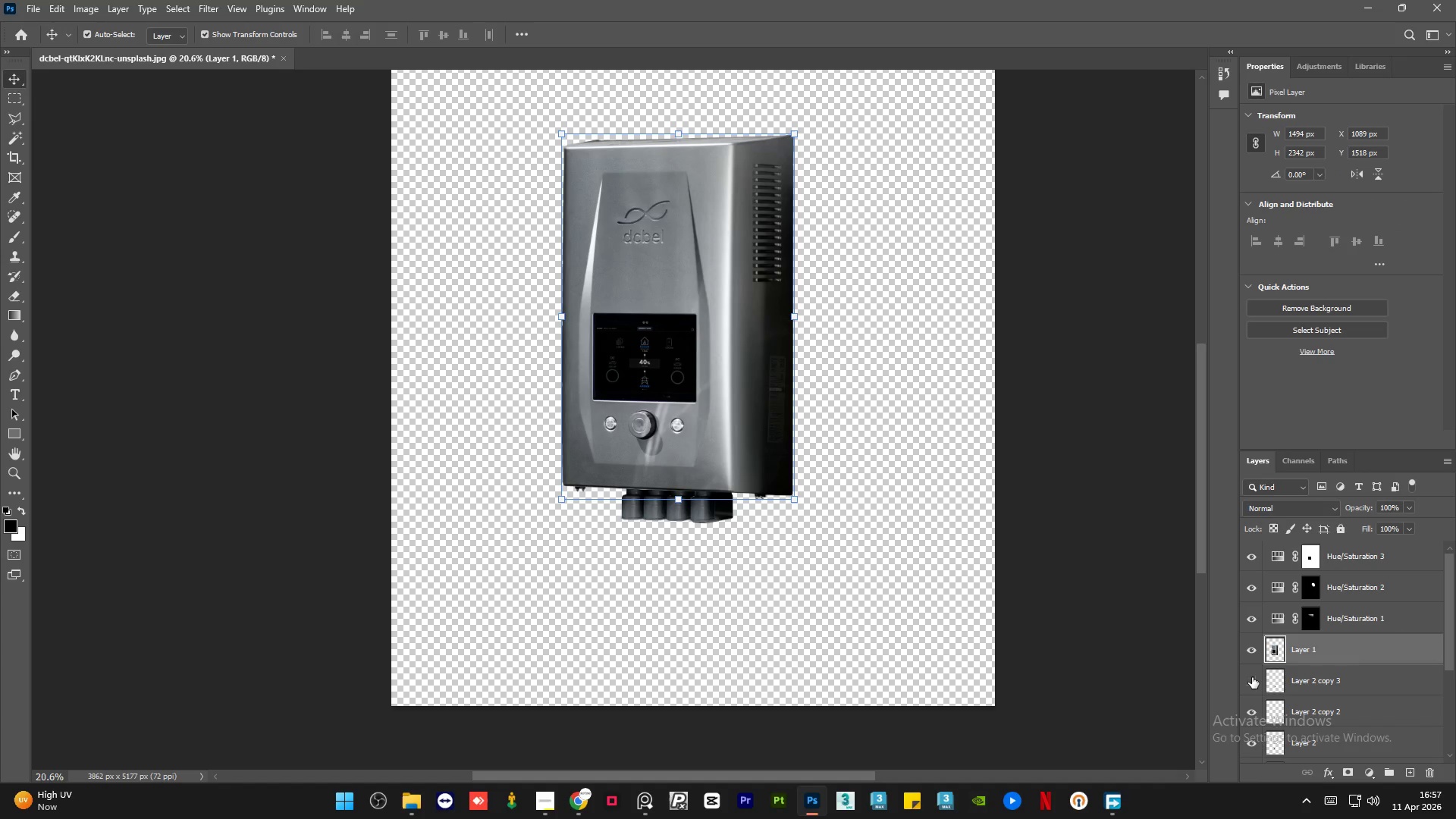 
double_click([1252, 677])
 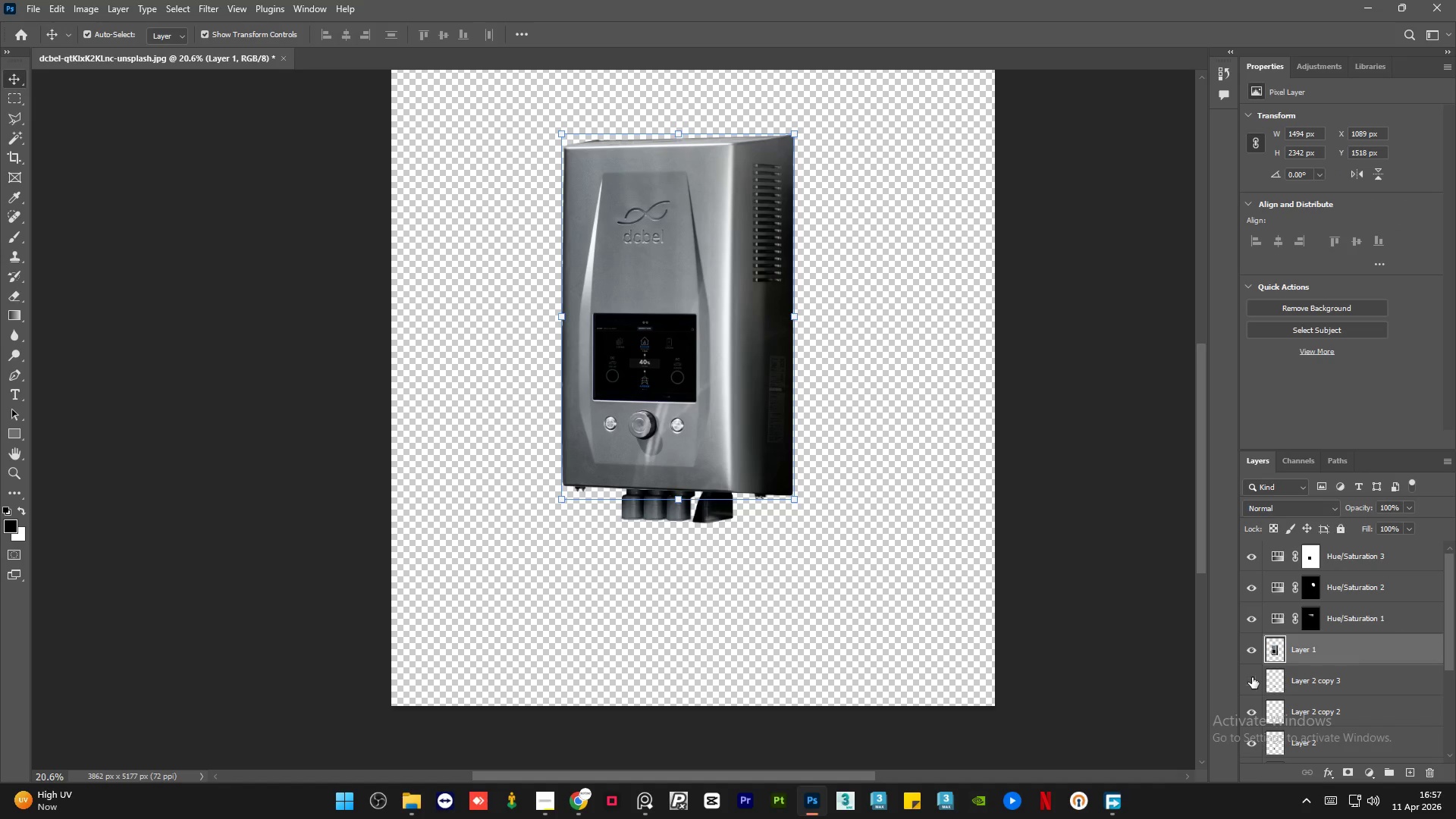 
double_click([1252, 677])
 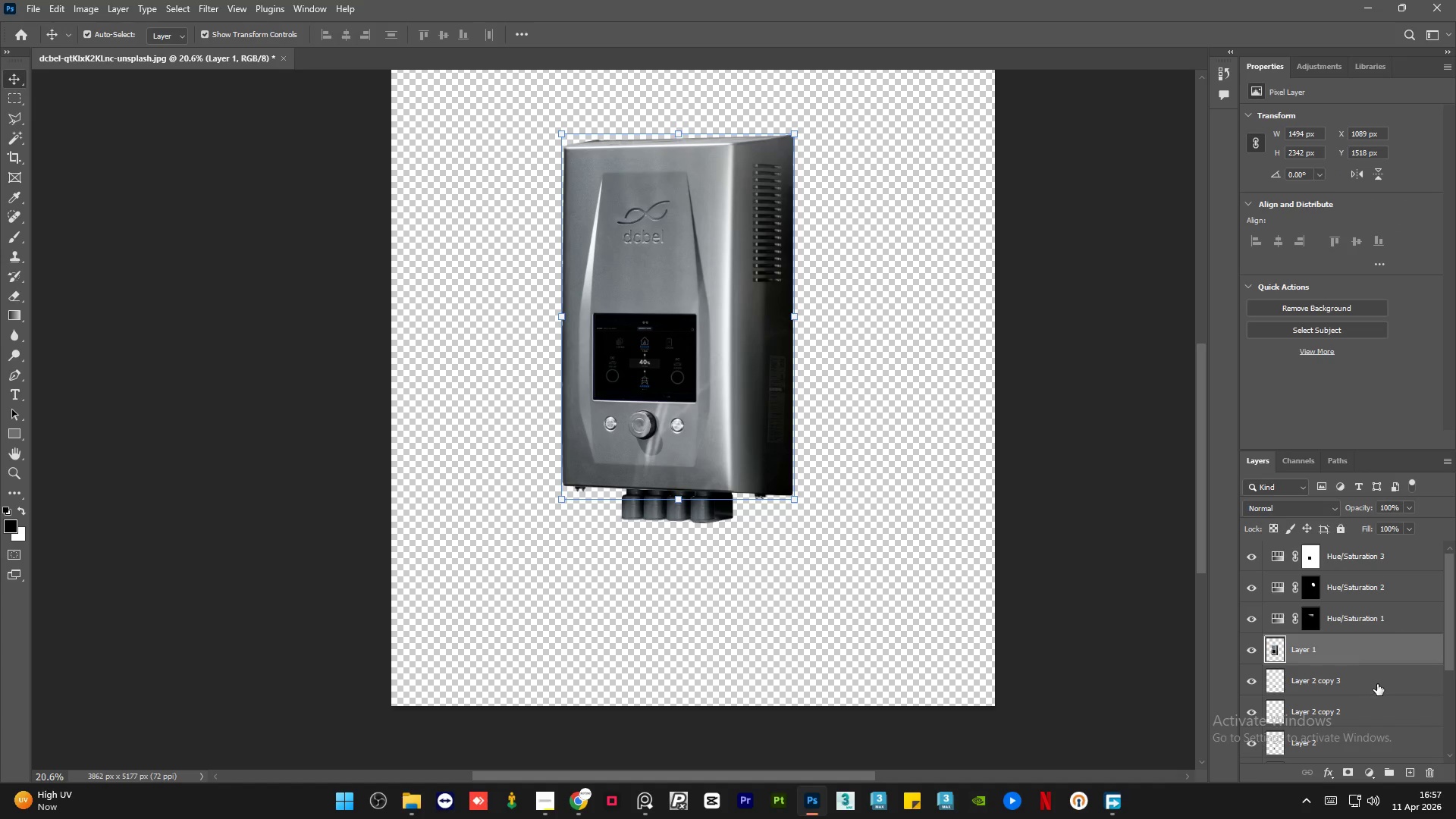 
left_click([1377, 683])
 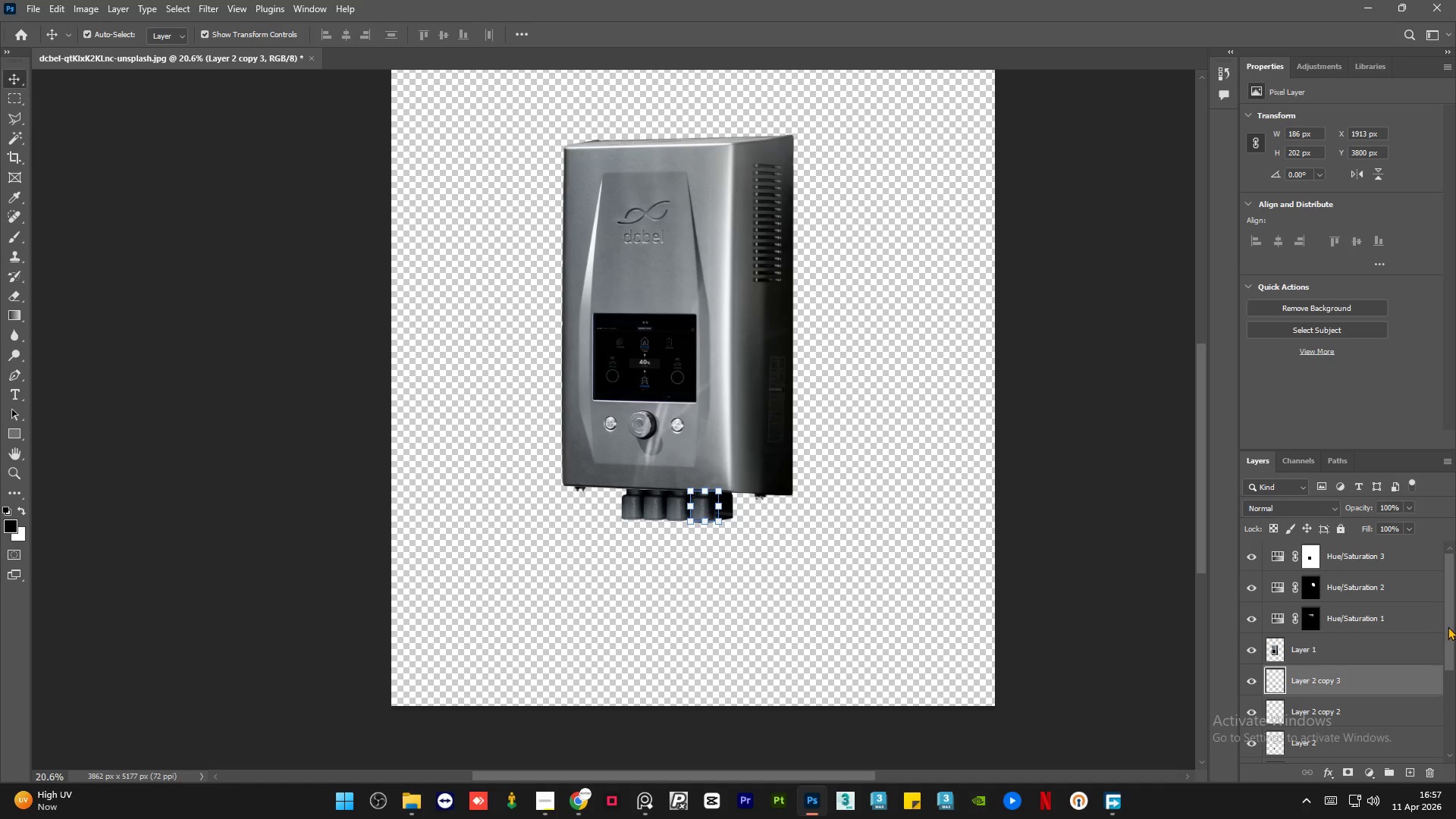 
left_click_drag(start_coordinate=[1448, 626], to_coordinate=[1452, 671])
 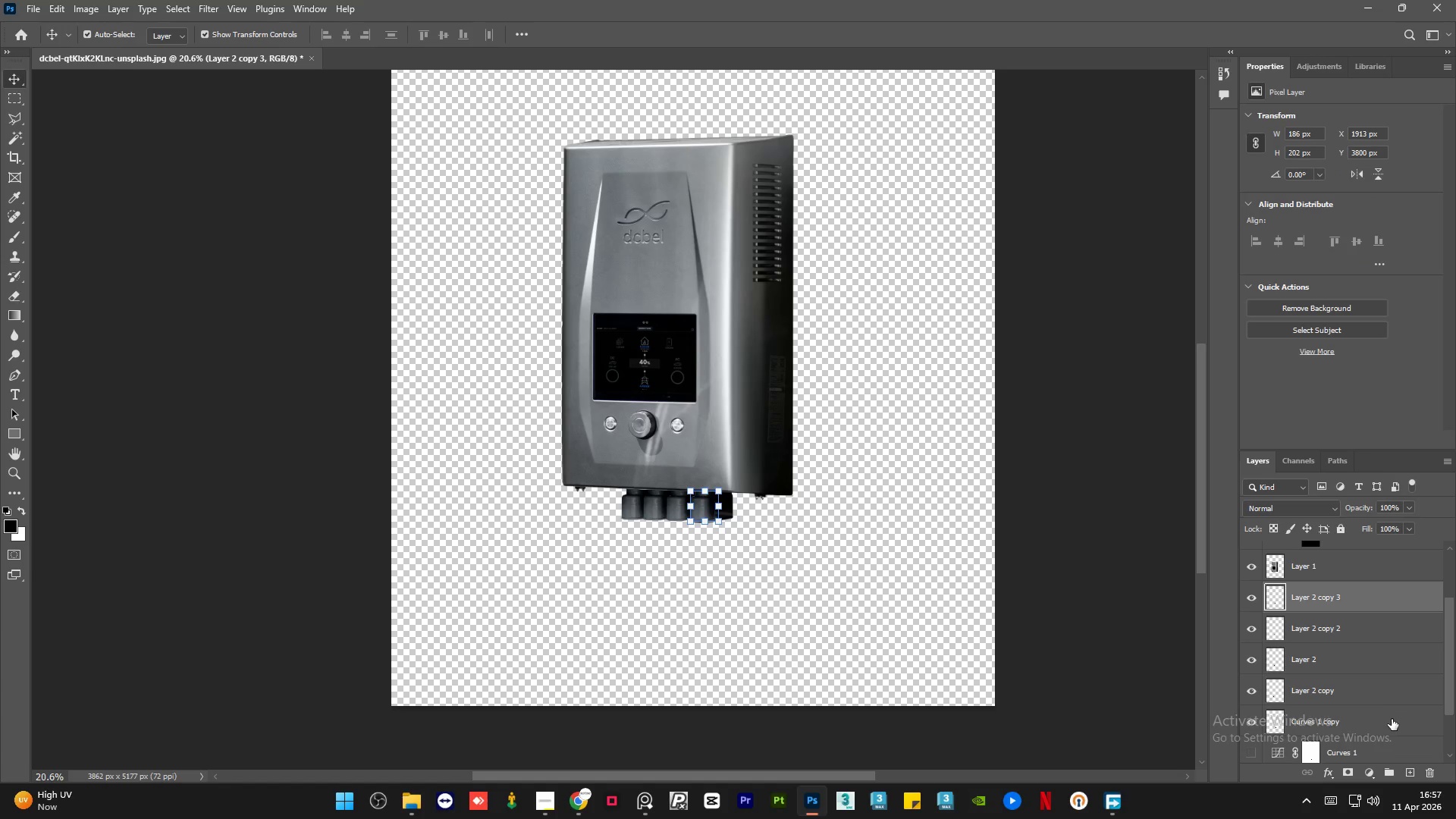 
left_click([1391, 720])
 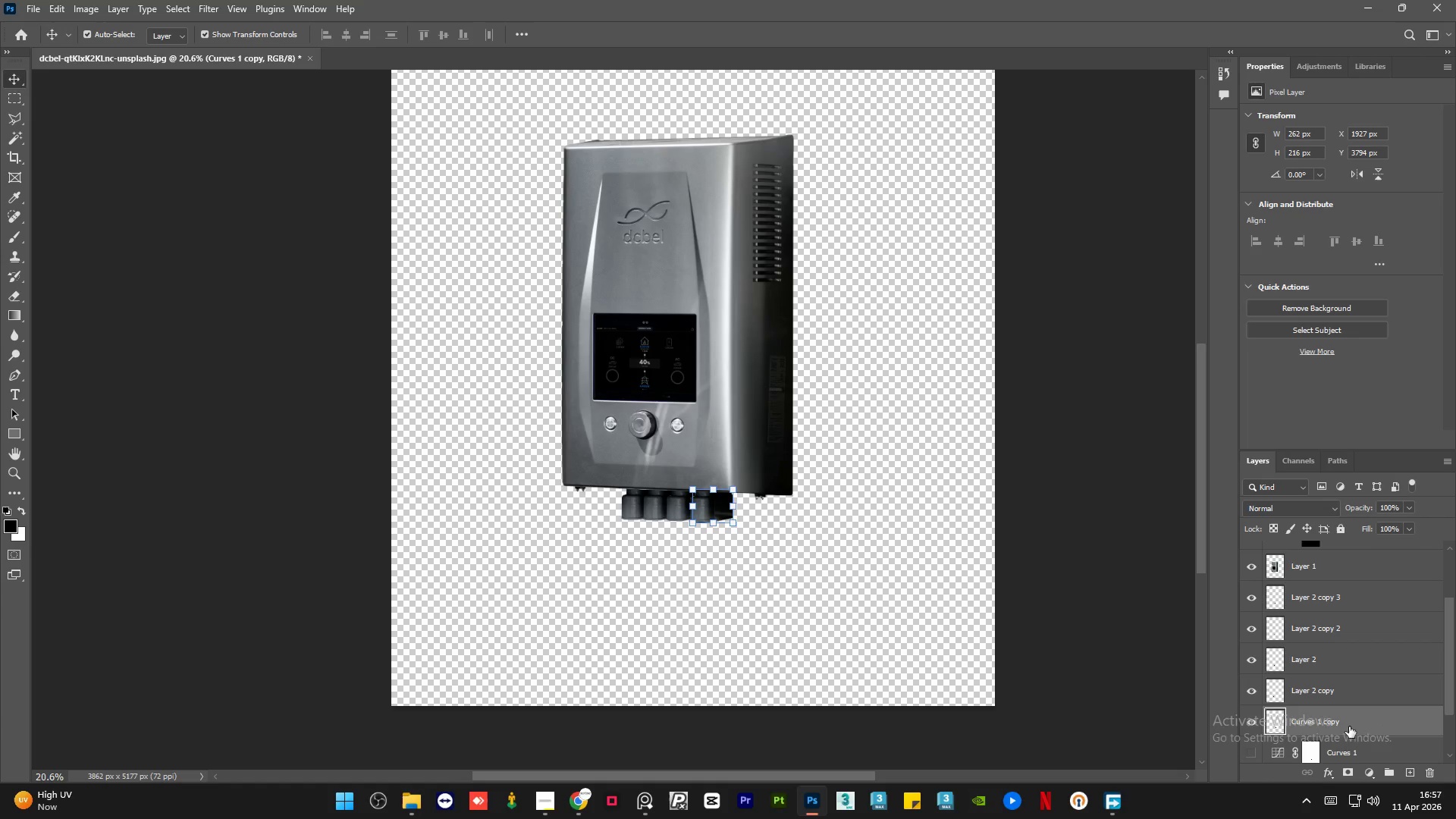 
left_click_drag(start_coordinate=[1358, 725], to_coordinate=[1363, 623])
 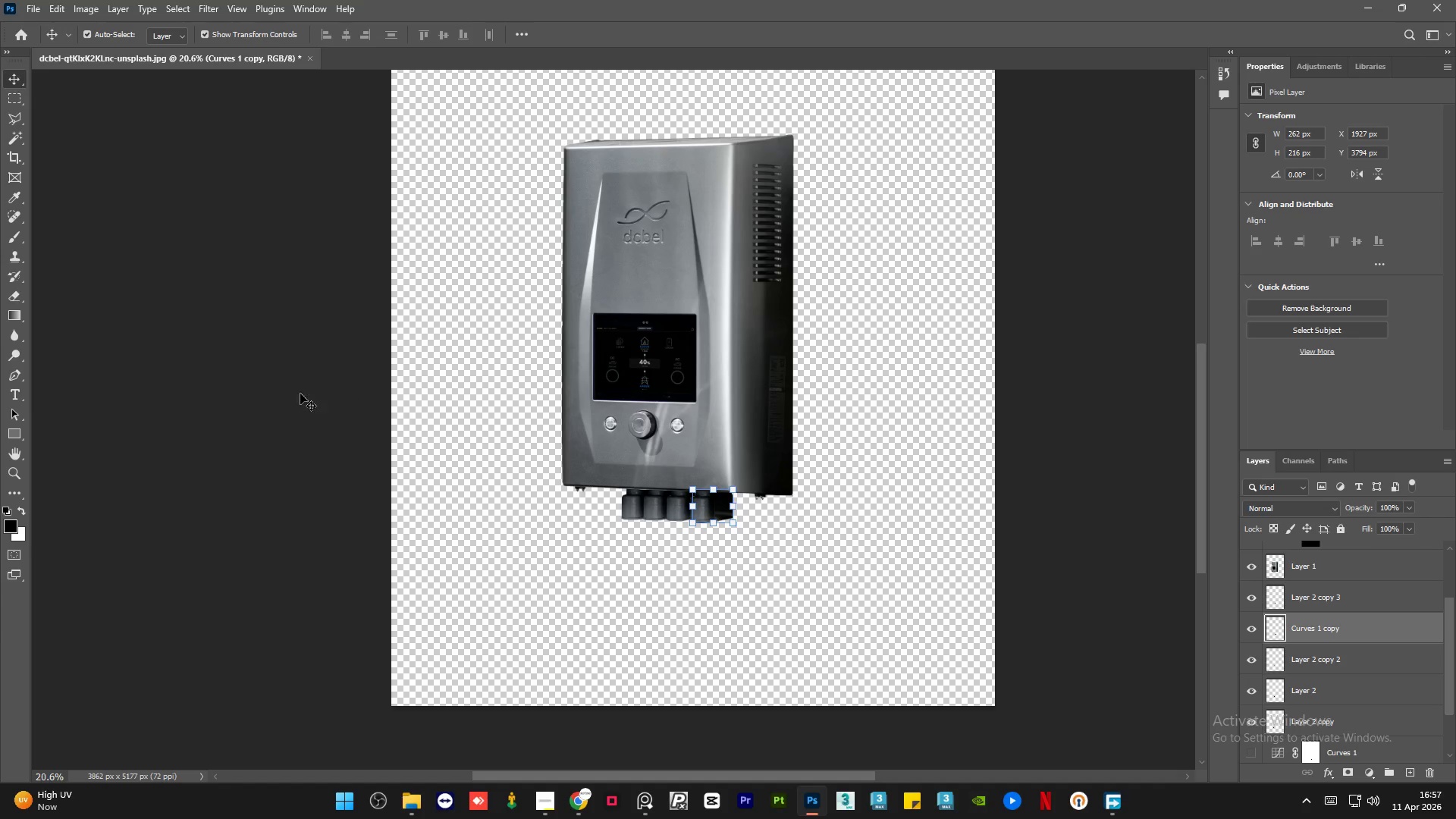 
left_click([295, 393])
 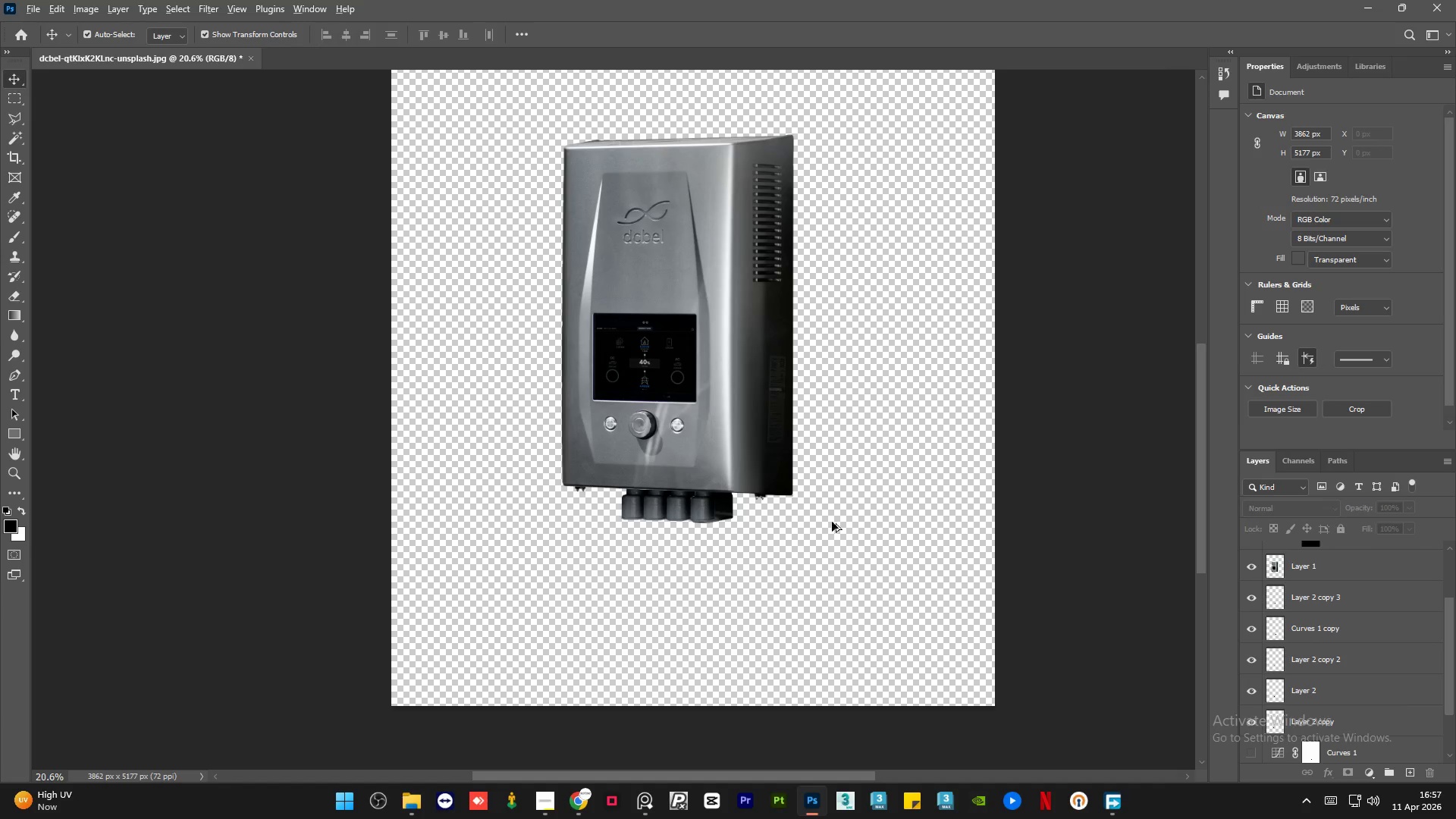 
hold_key(key=AltLeft, duration=1.03)
scroll: coordinate [670, 488], scroll_direction: up, amount: 11.0
 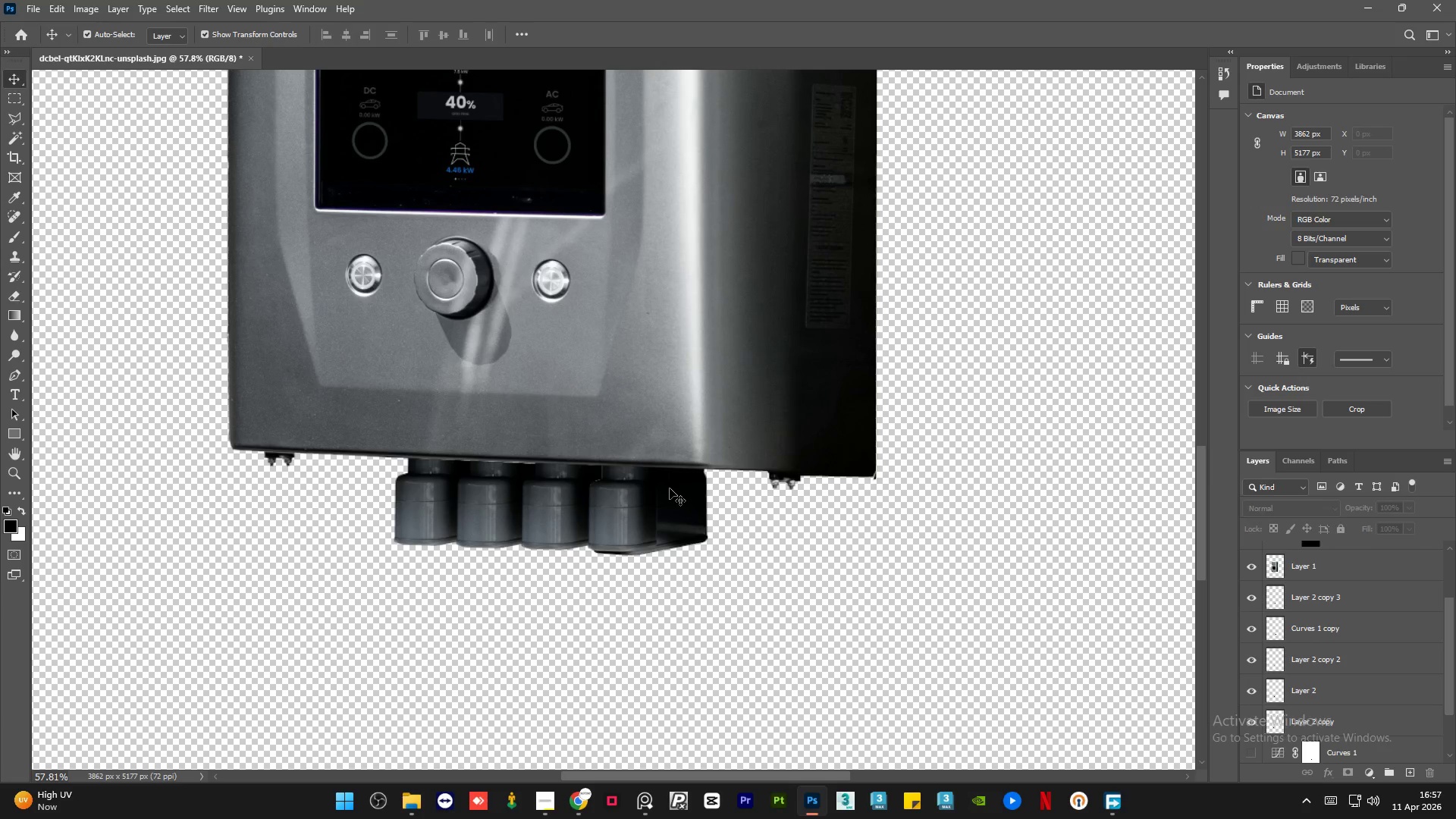 
wait(27.4)
 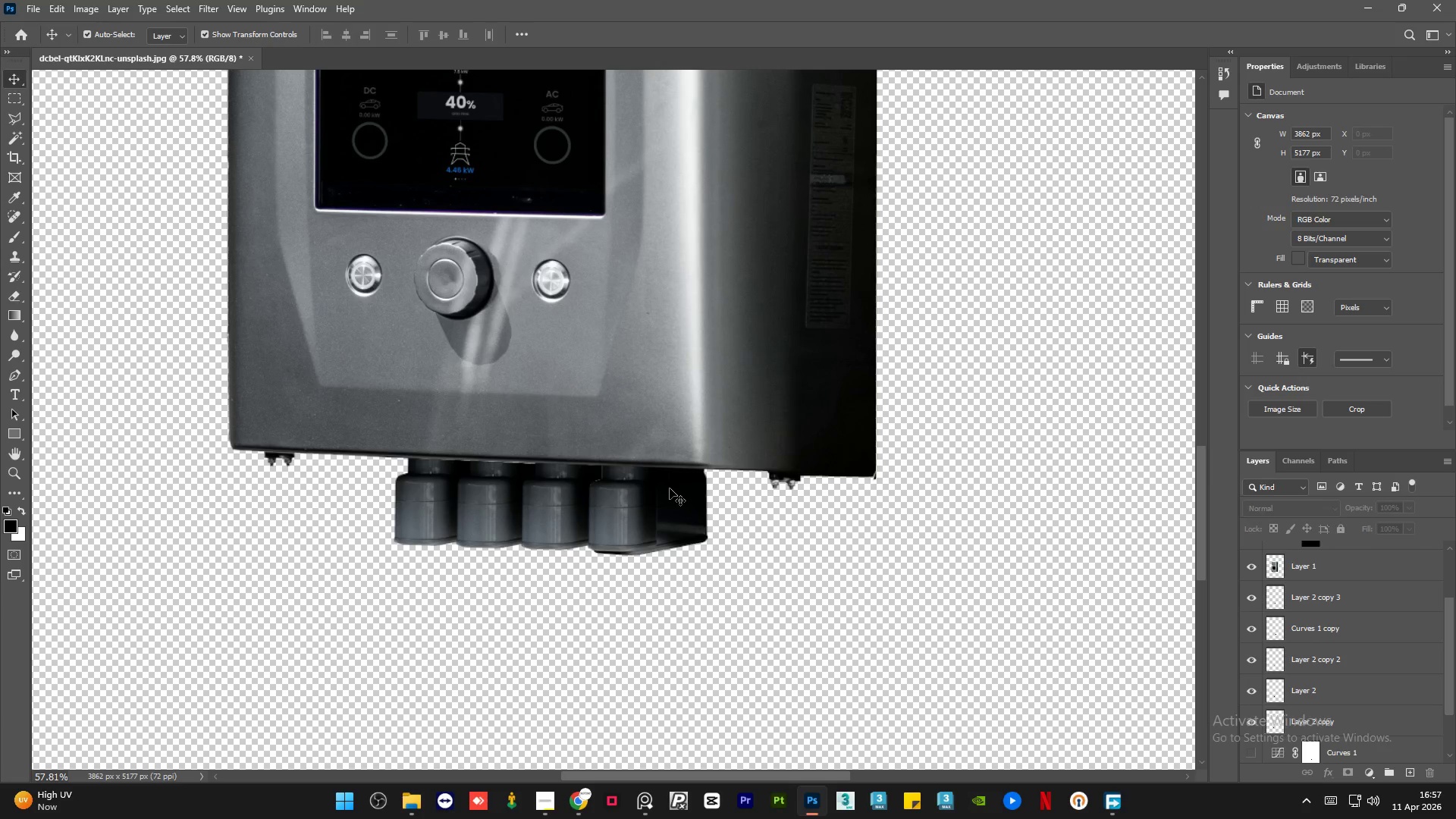 
hold_key(key=AltLeft, duration=1.5)
scroll: coordinate [680, 526], scroll_direction: up, amount: 11.0
 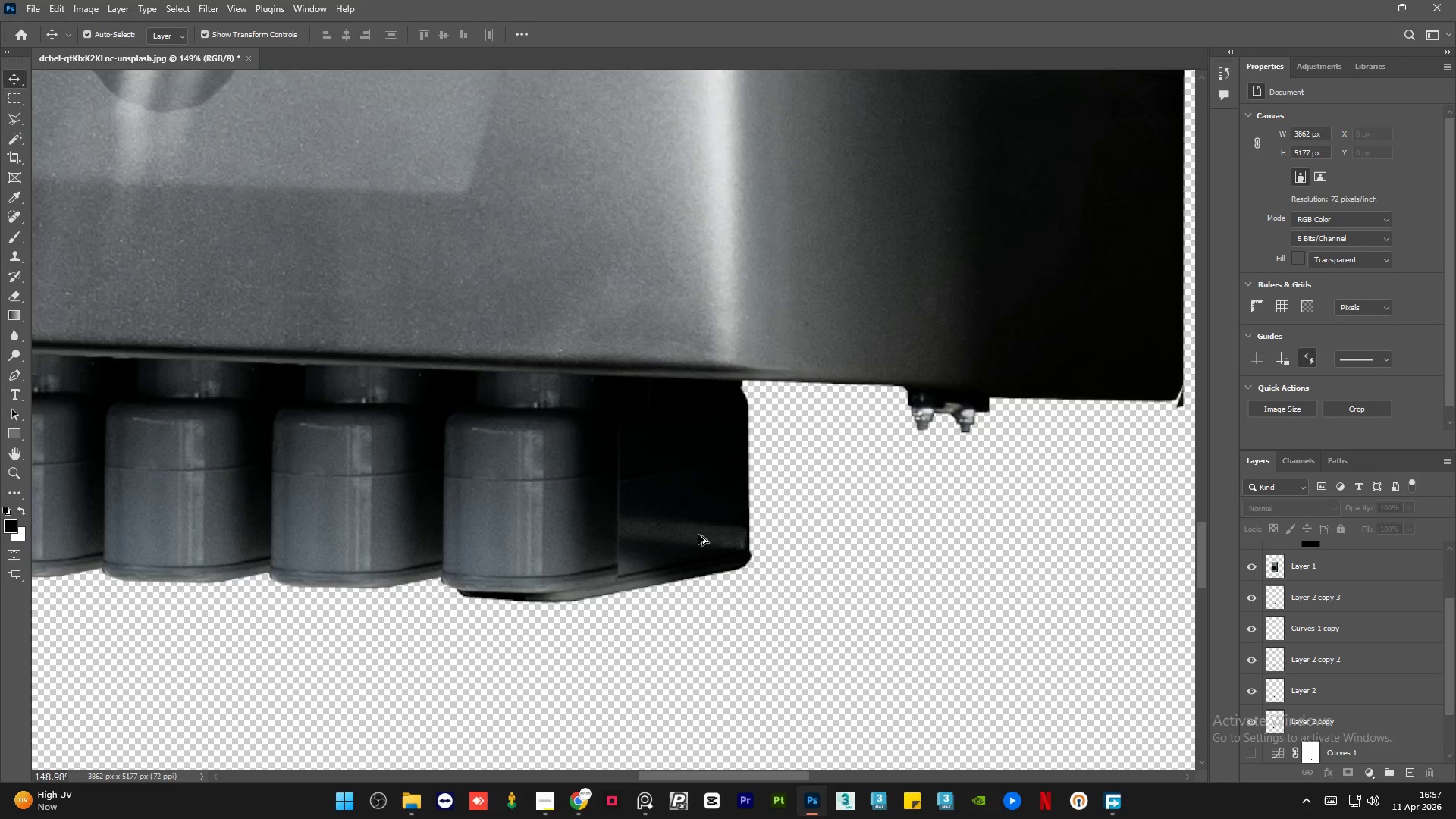 
key(Alt+AltLeft)
 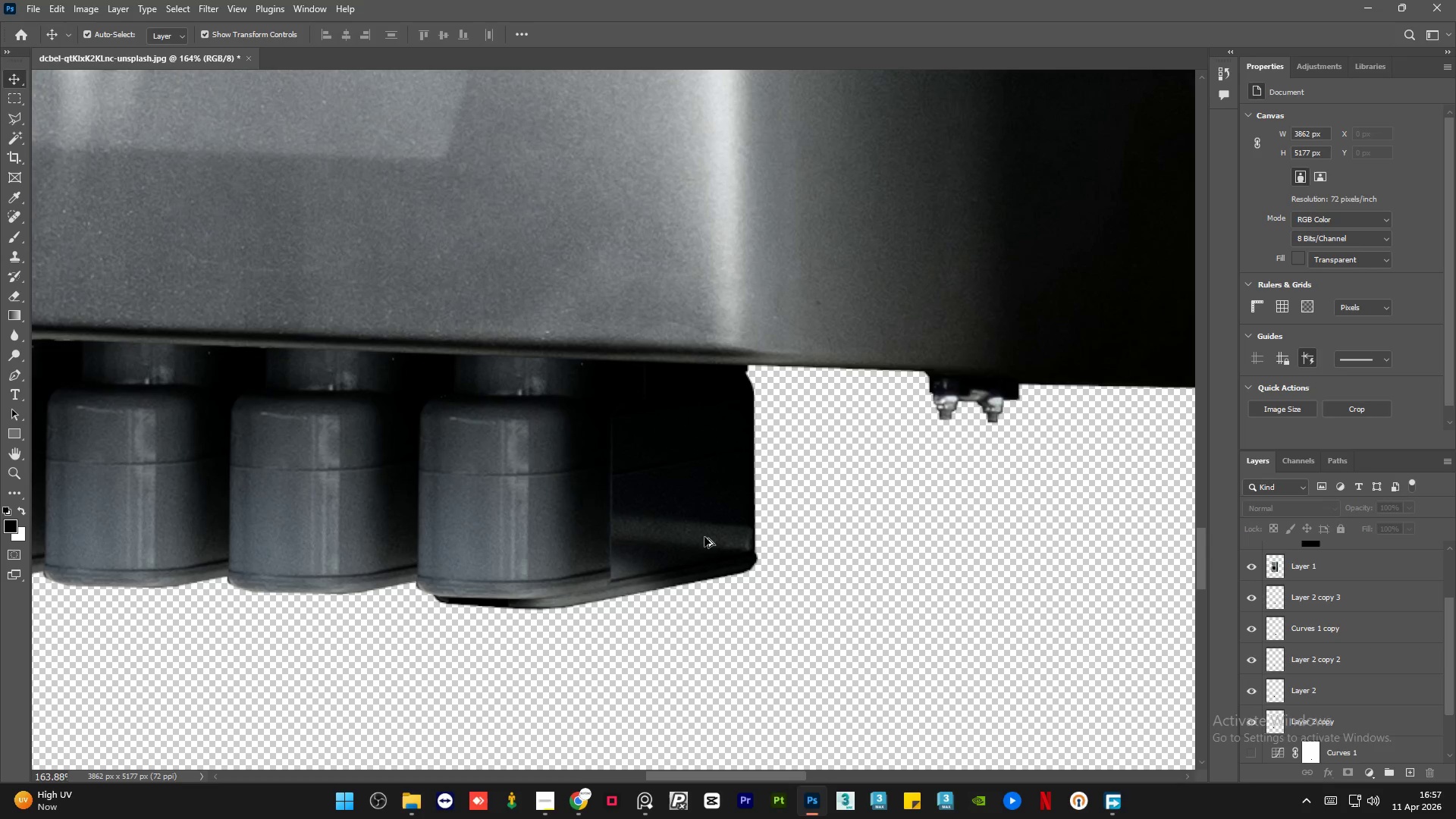 
key(Alt+AltLeft)
 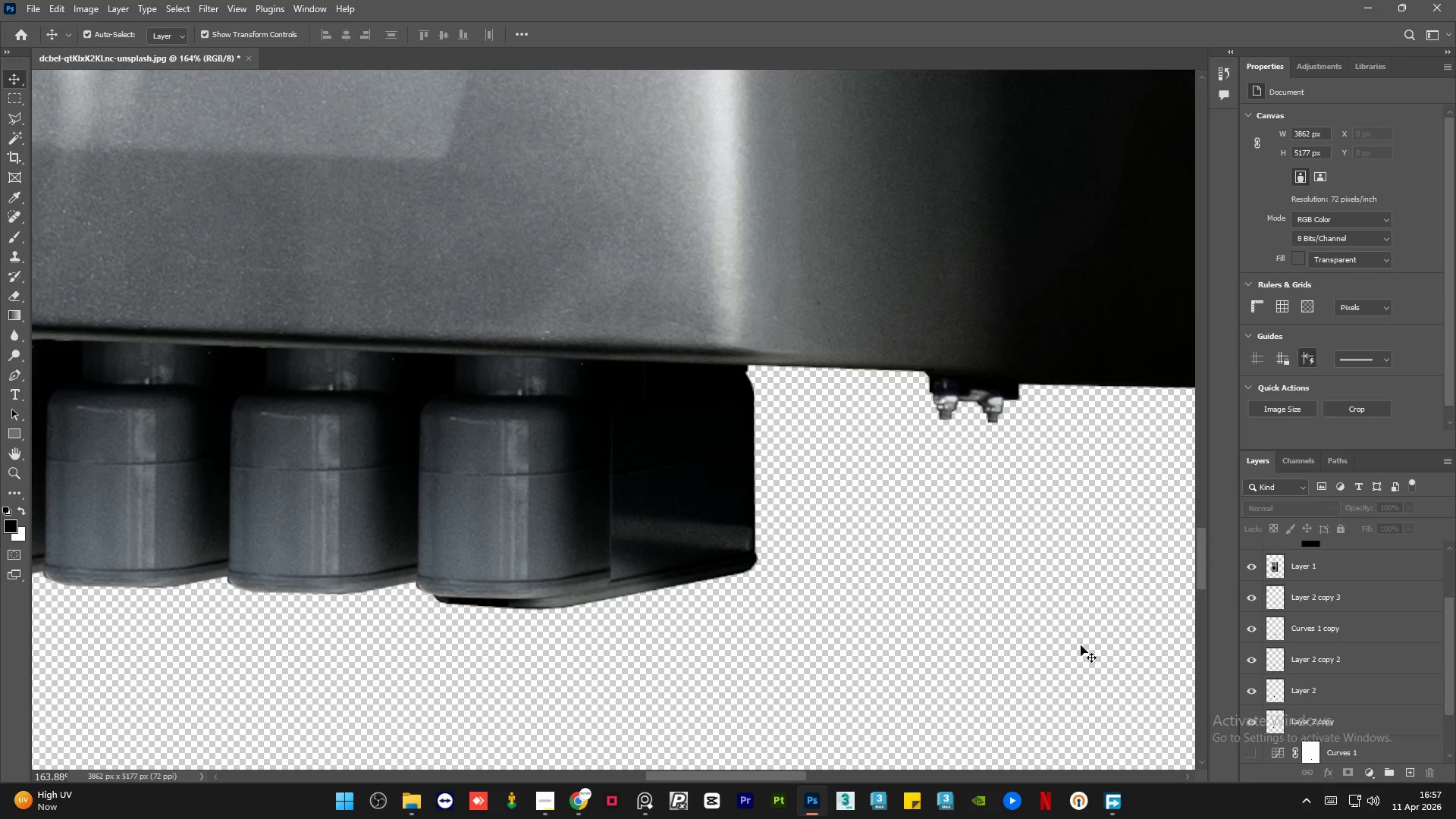 
key(Alt+AltLeft)
 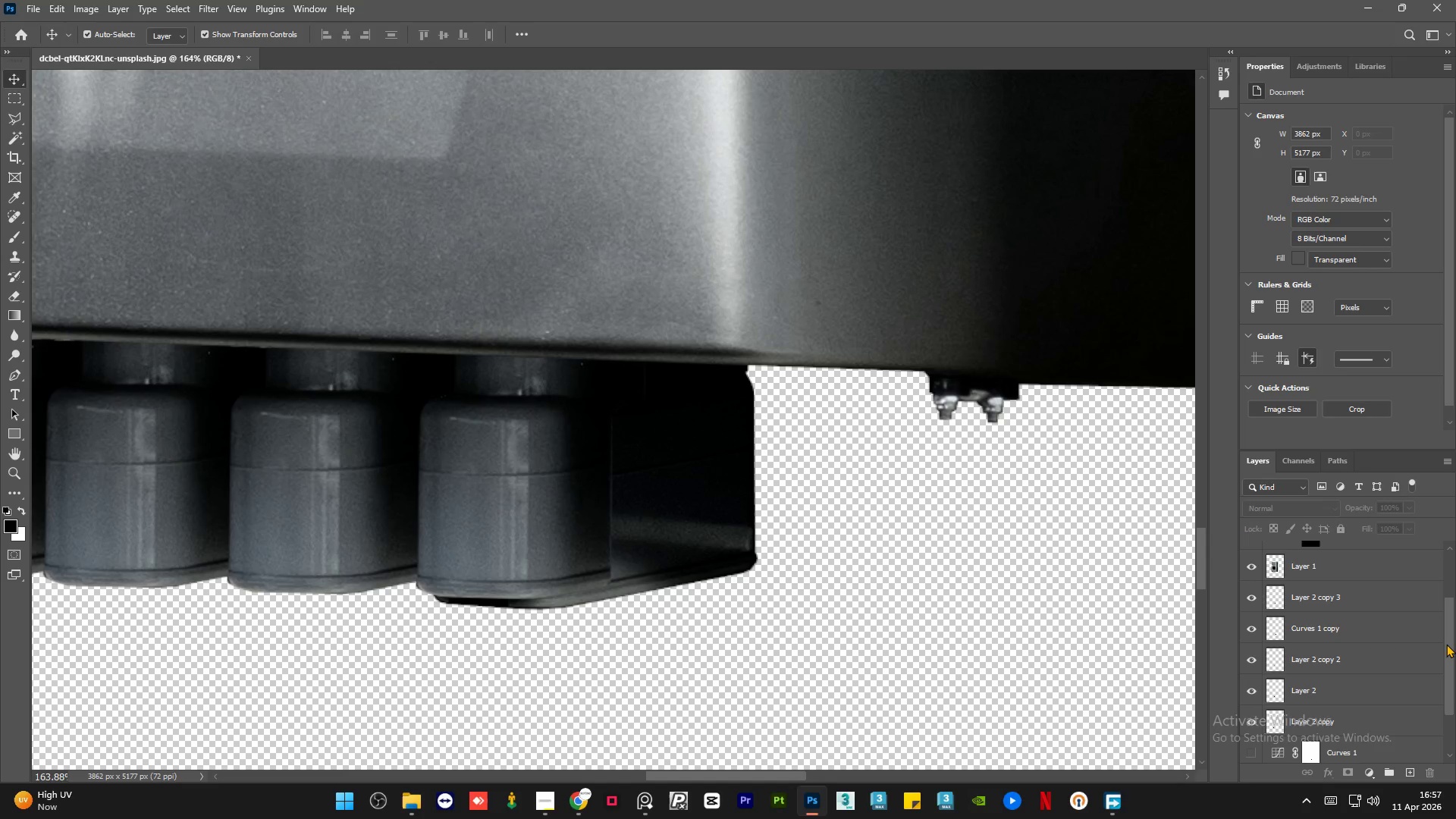 
scroll: coordinate [698, 535], scroll_direction: up, amount: 1.0
 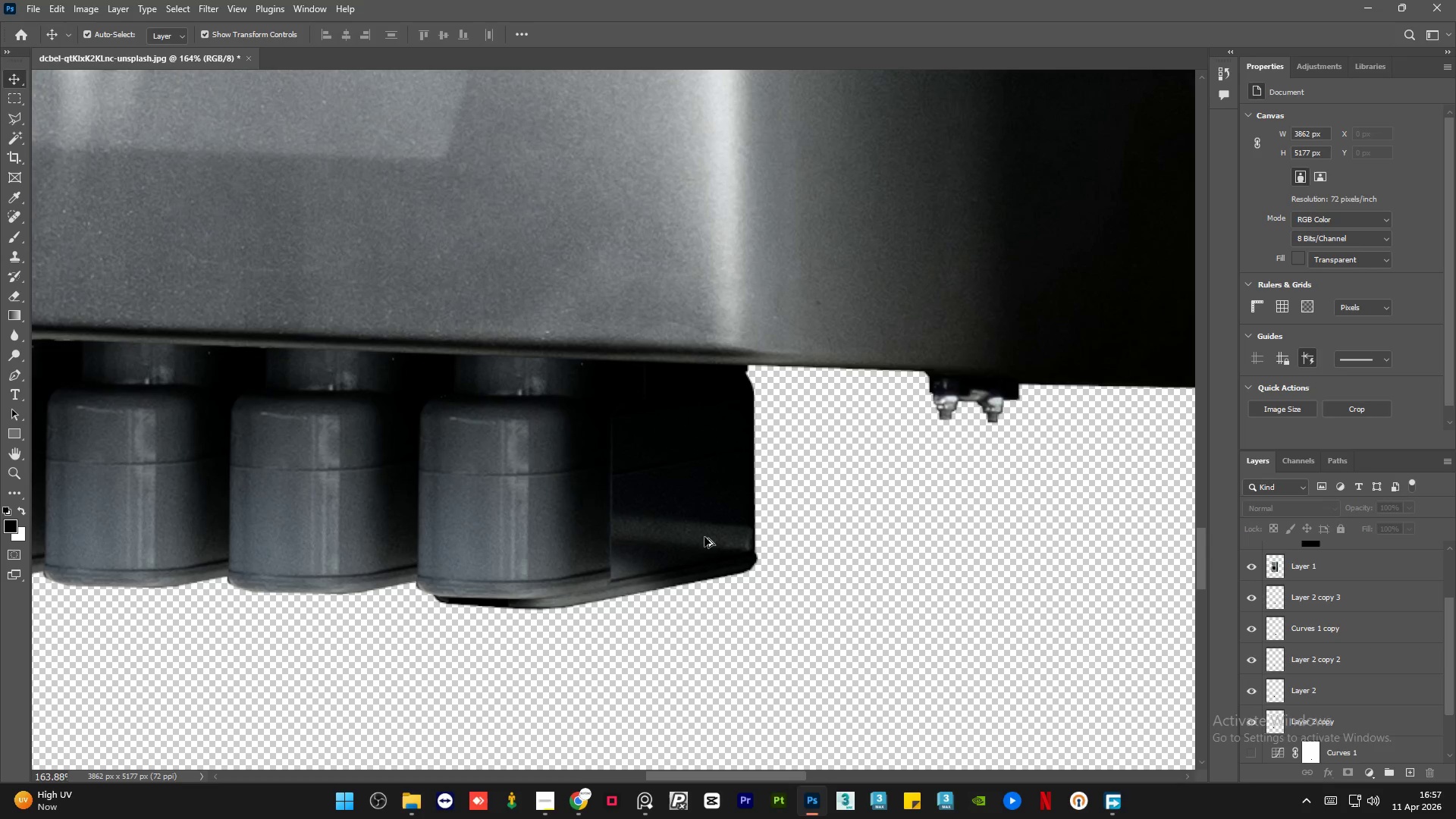 
left_click_drag(start_coordinate=[1447, 644], to_coordinate=[1455, 613])
 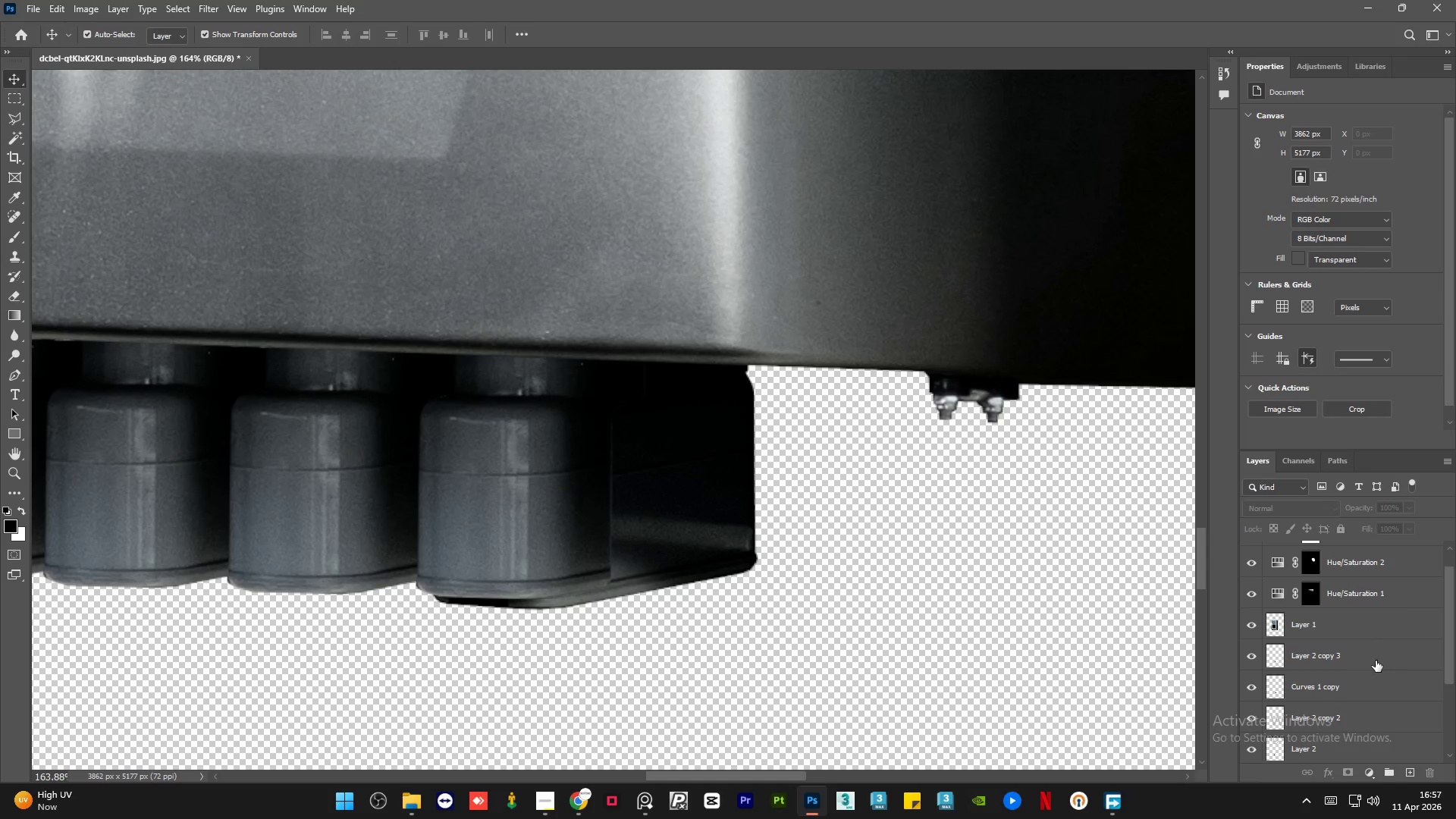 
left_click([1376, 661])
 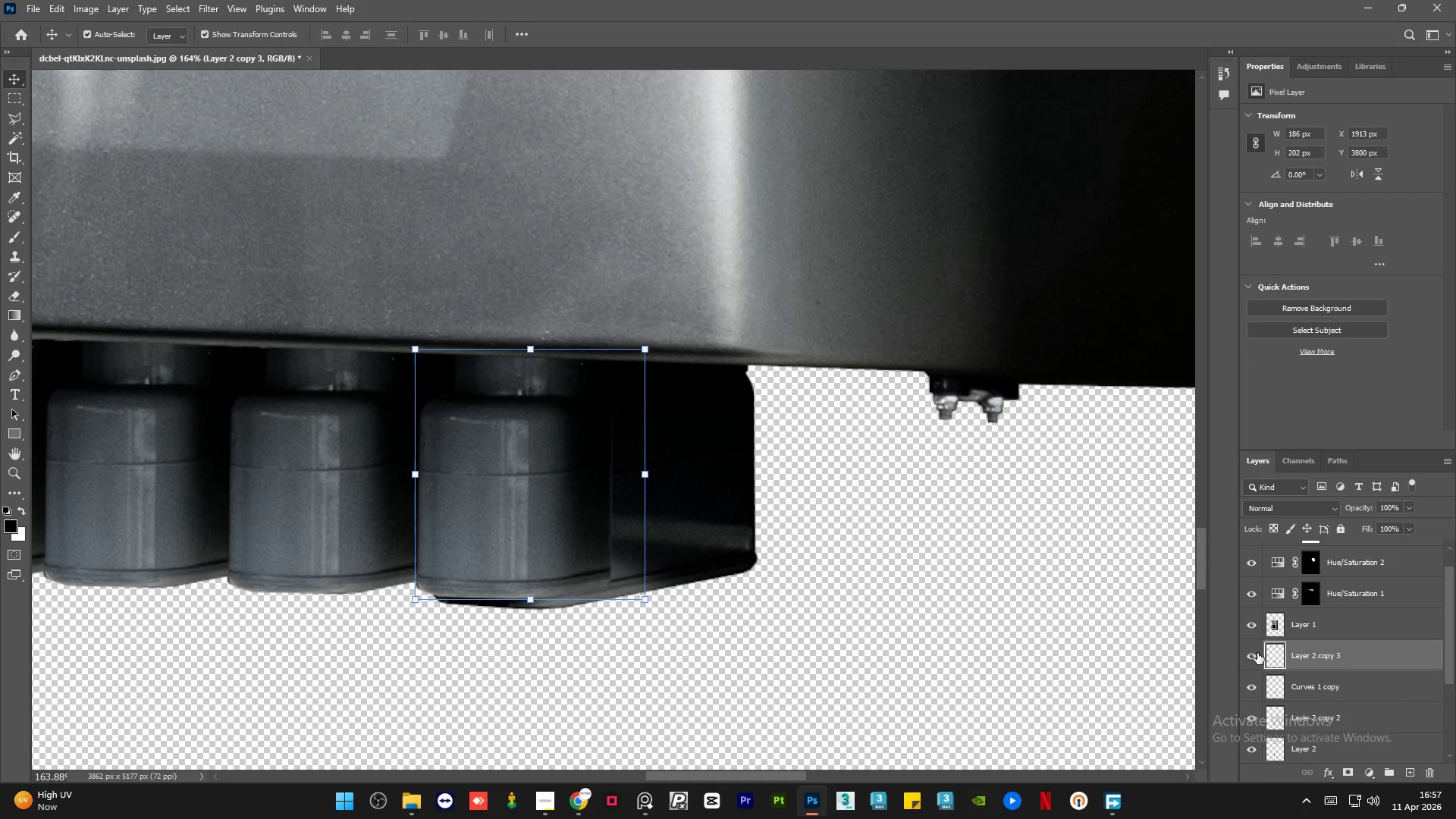 
left_click([1257, 652])
 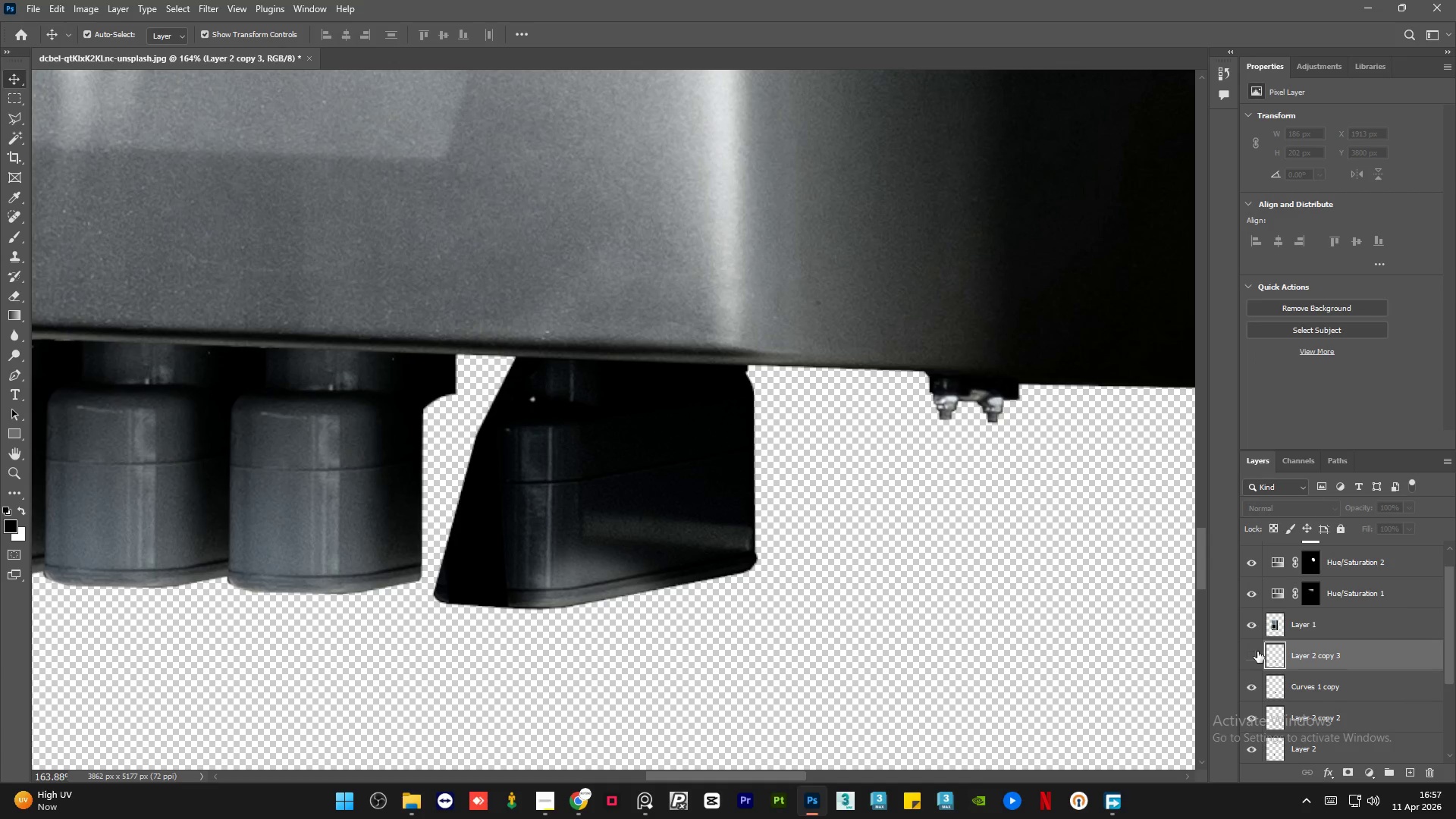 
left_click([1257, 651])
 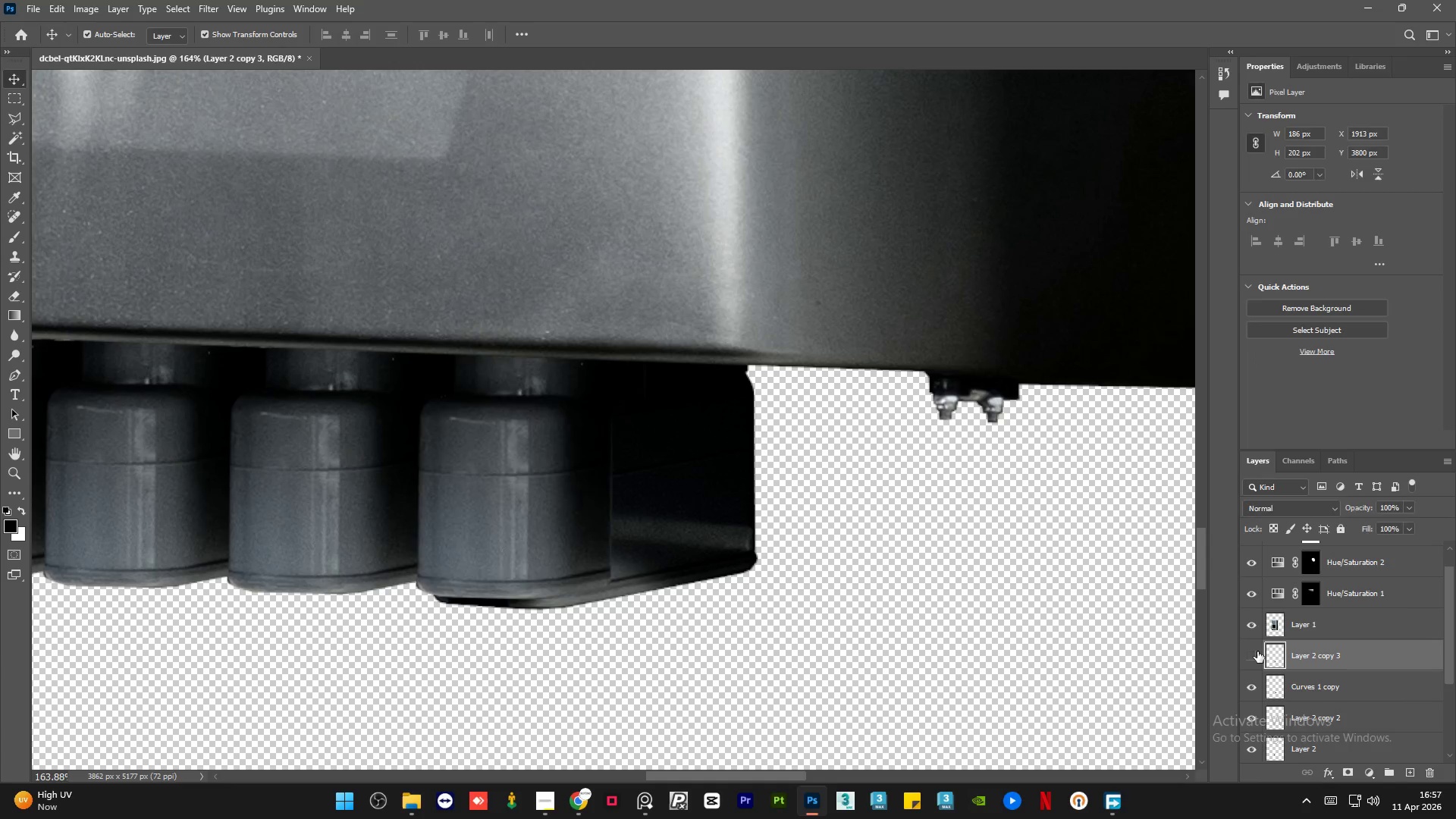 
double_click([1257, 651])
 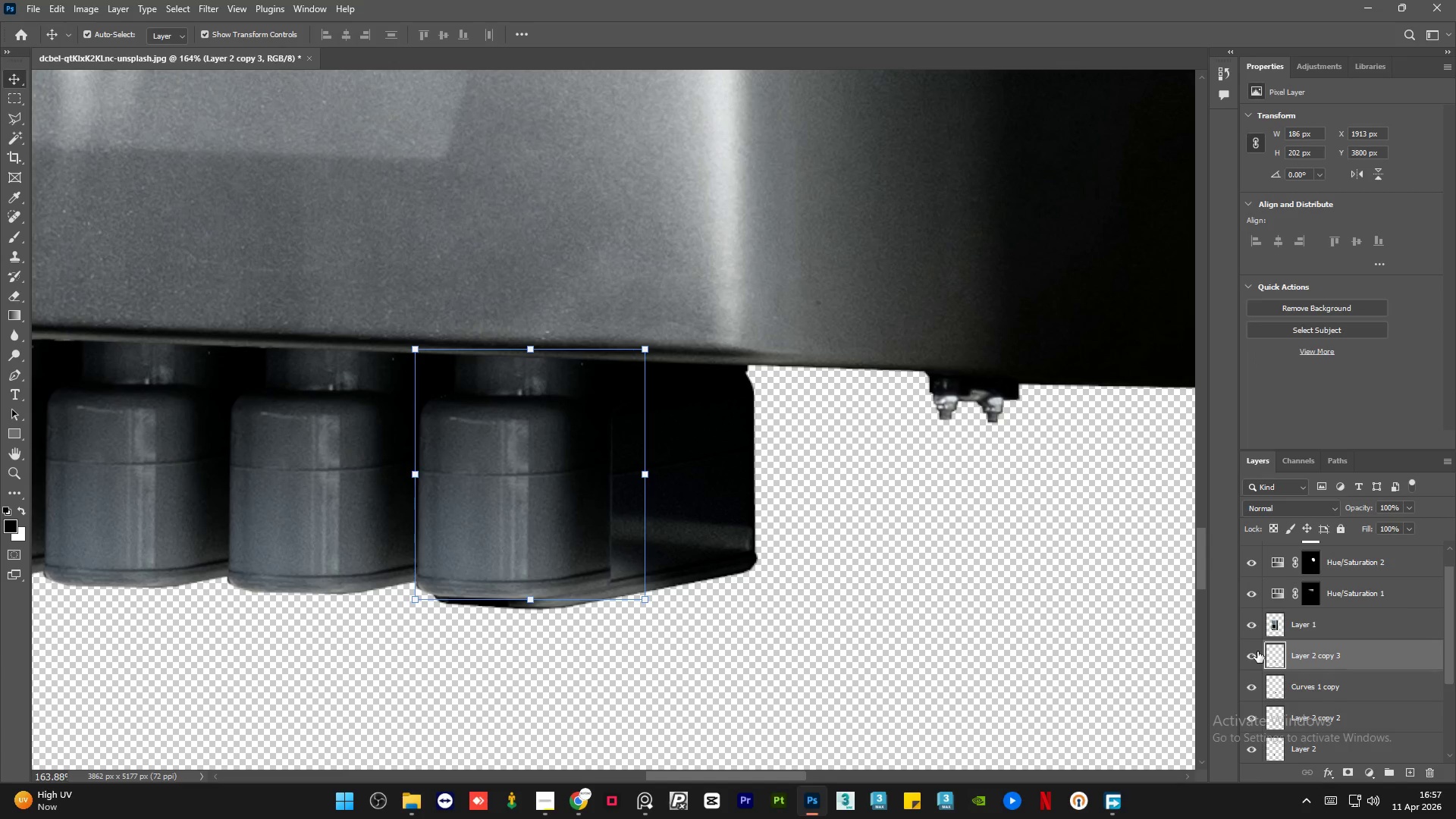 
left_click([1257, 651])
 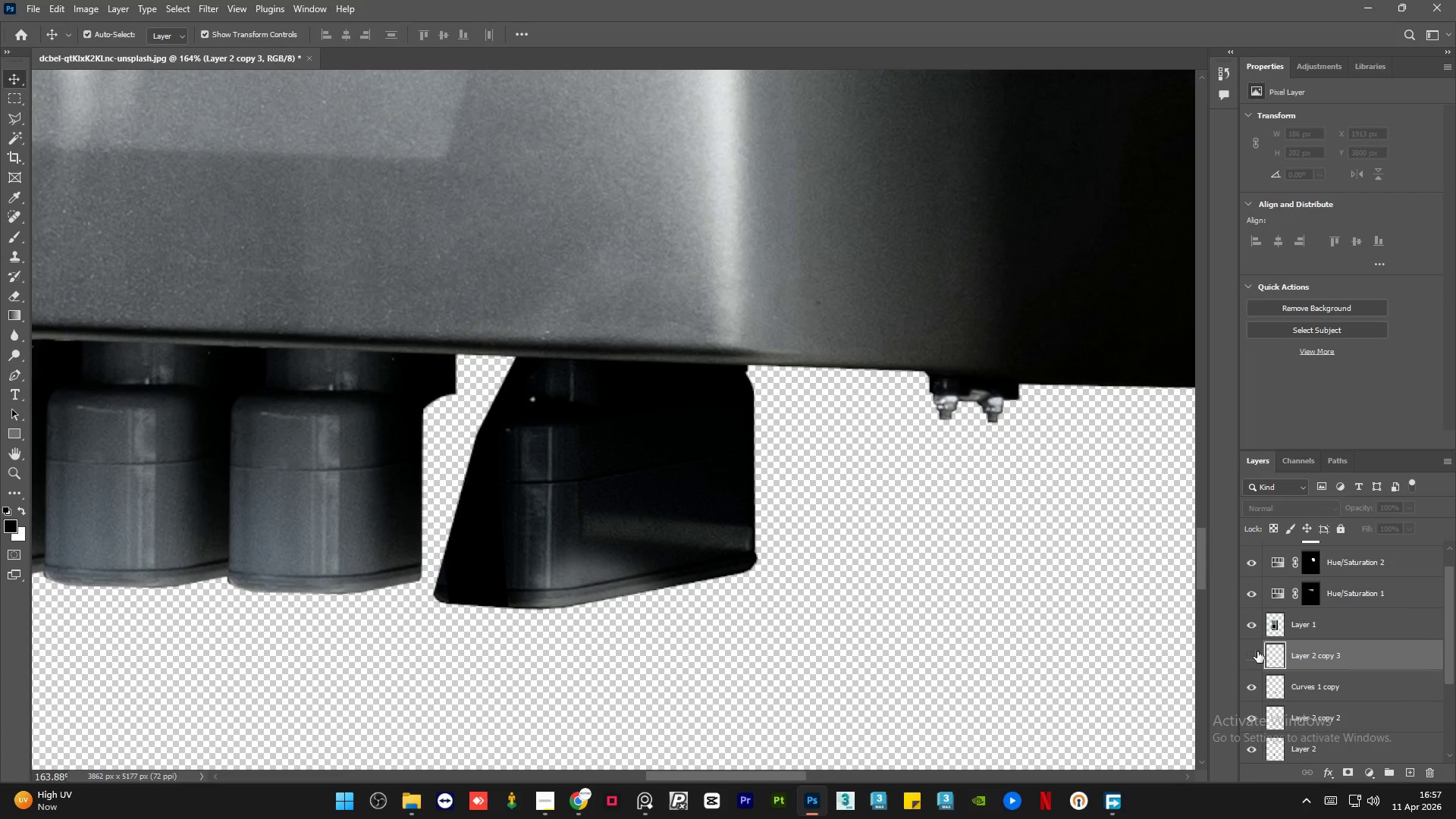 
left_click([1257, 651])
 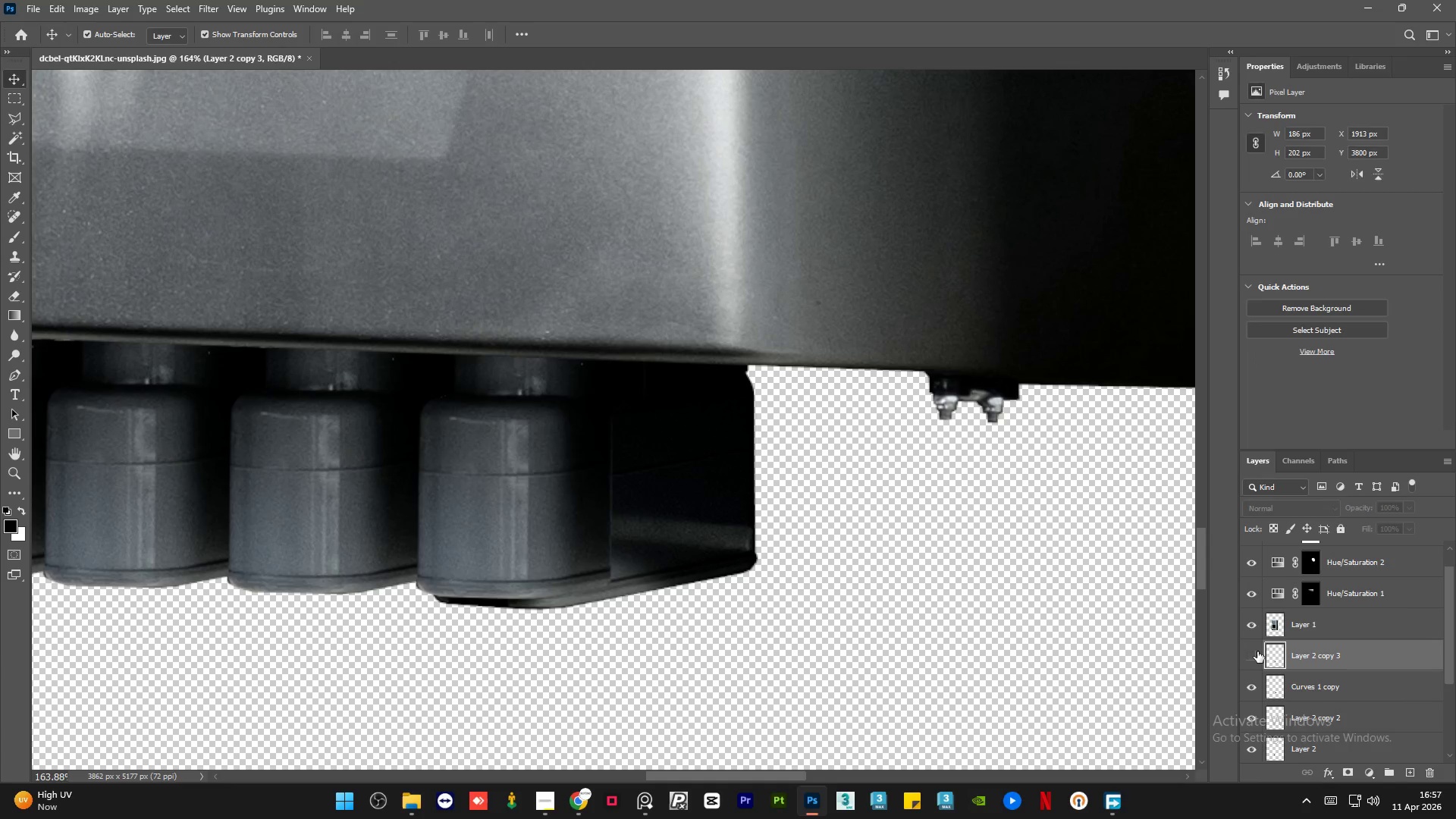 
double_click([1257, 651])
 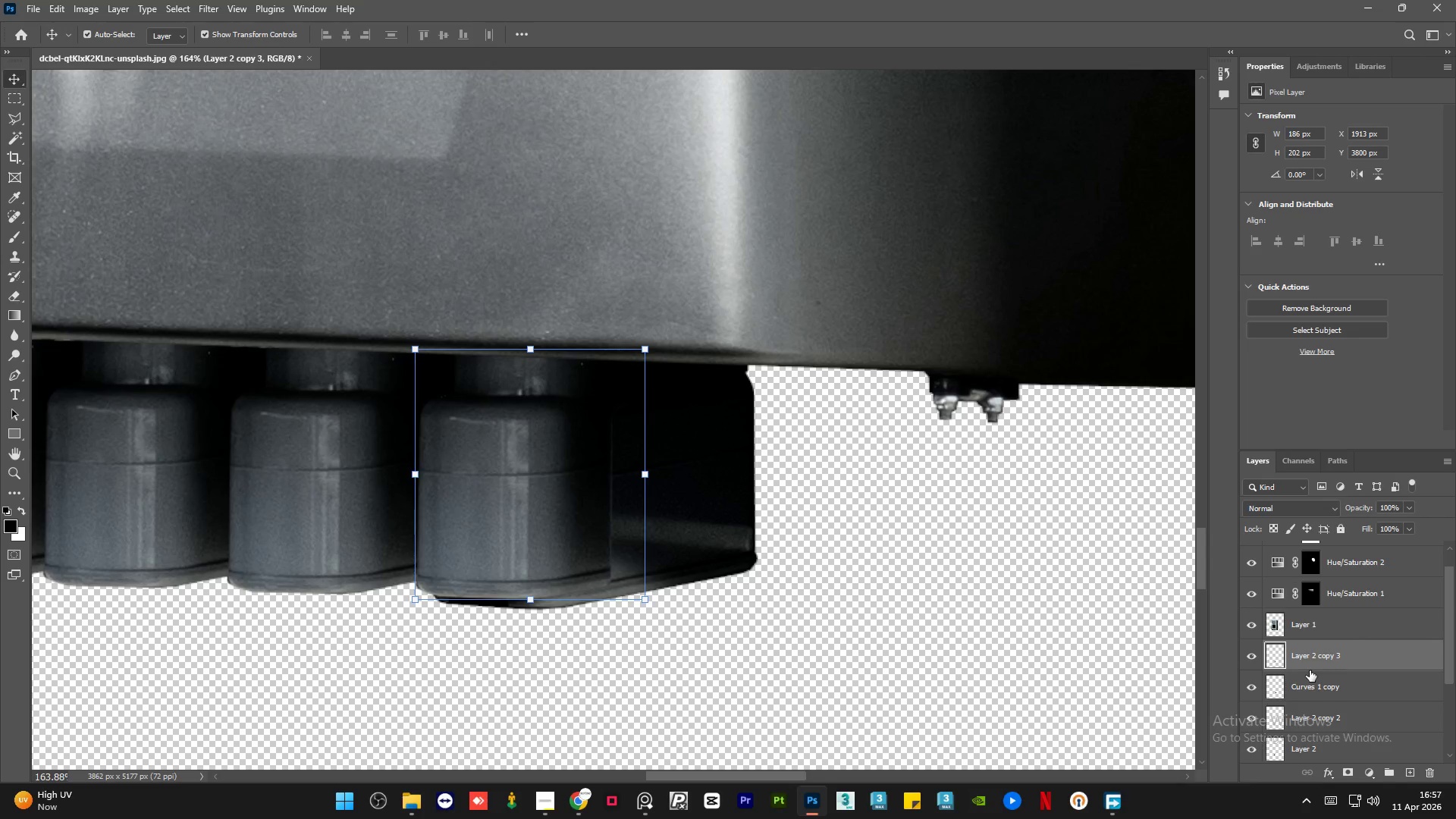 
wait(6.39)
 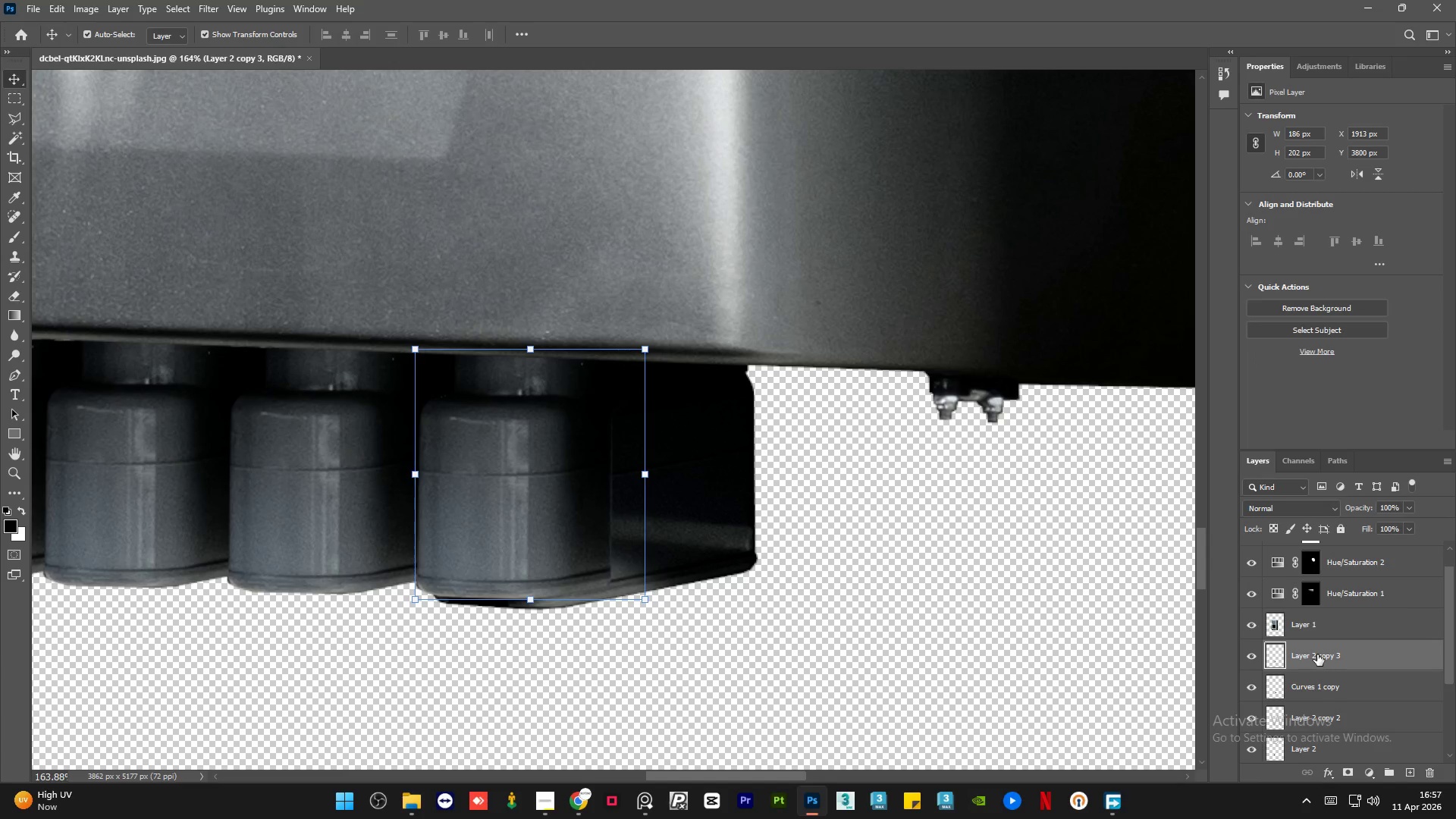 
left_click([1348, 687])
 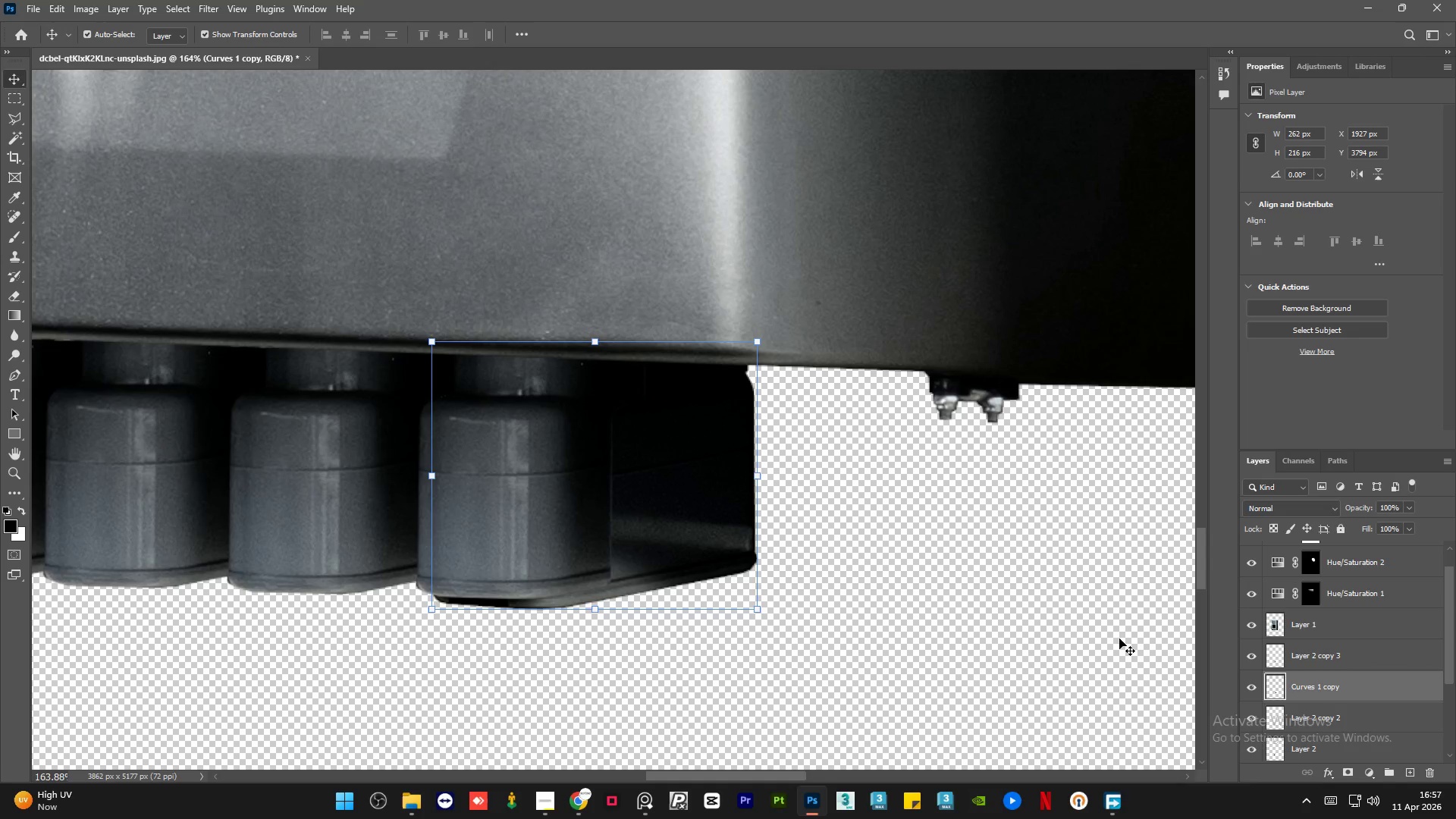 
key(ArrowUp)
 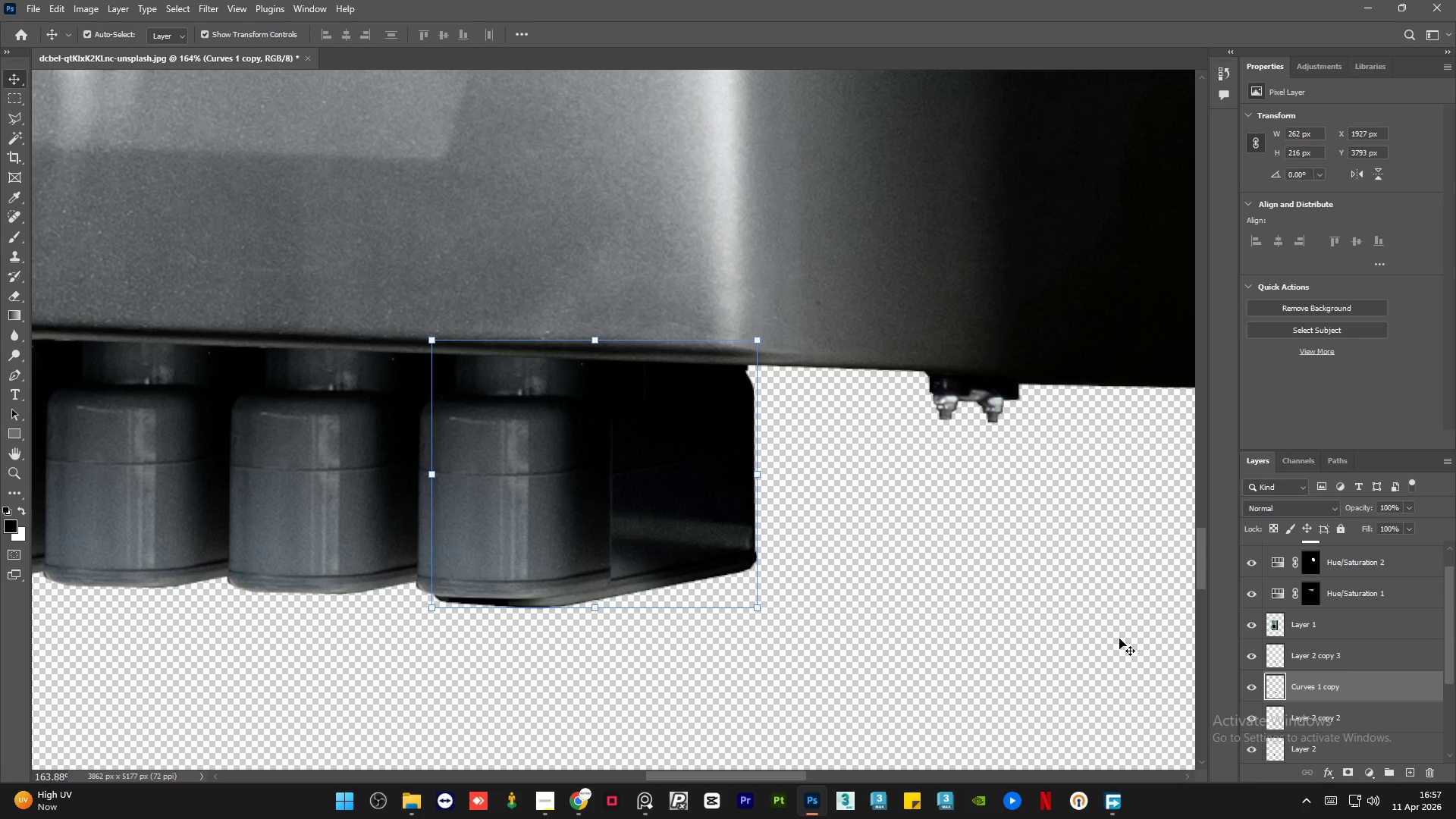 
key(ArrowUp)
 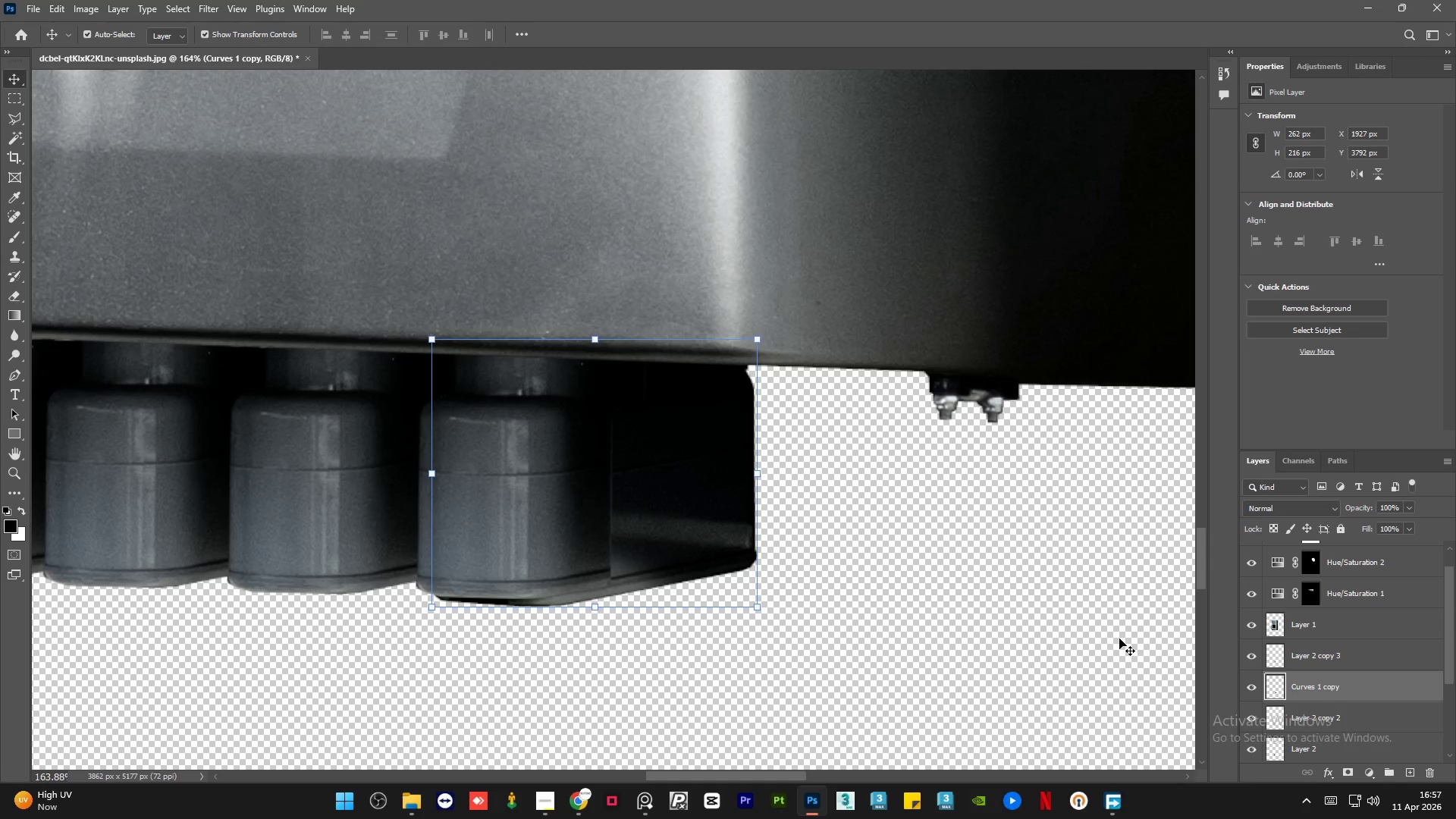 
key(ArrowUp)
 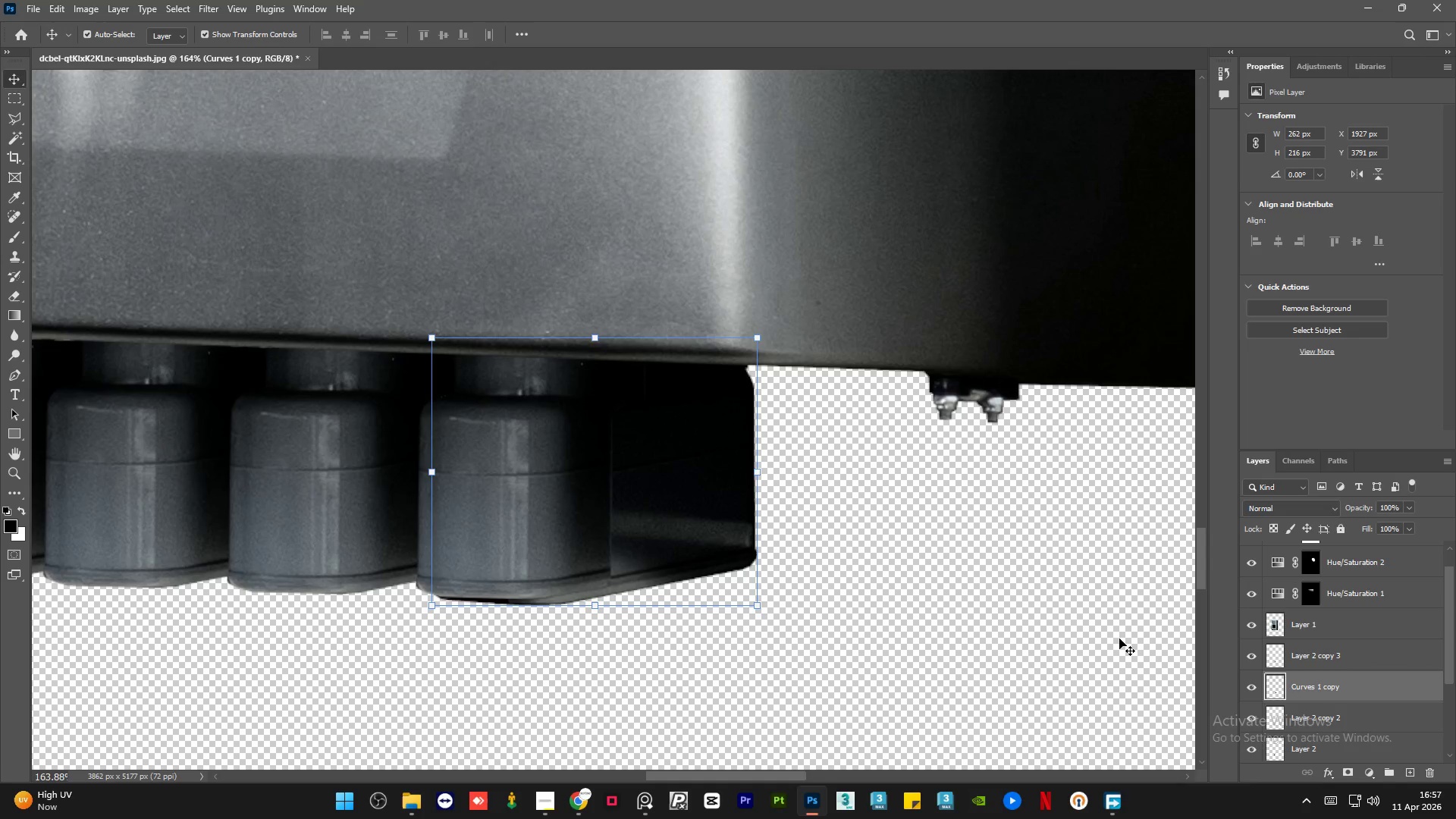 
key(ArrowUp)
 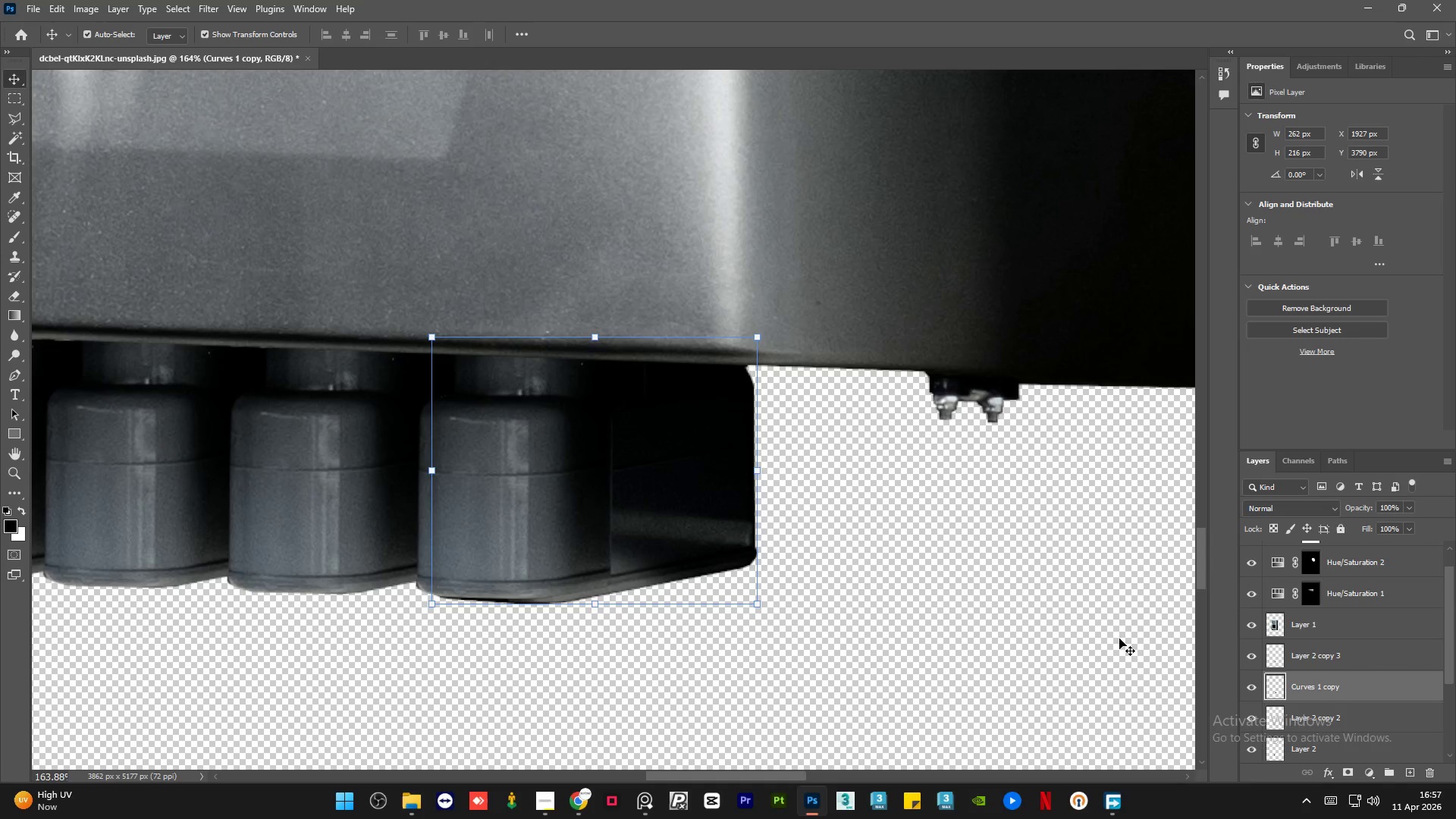 
key(ArrowUp)
 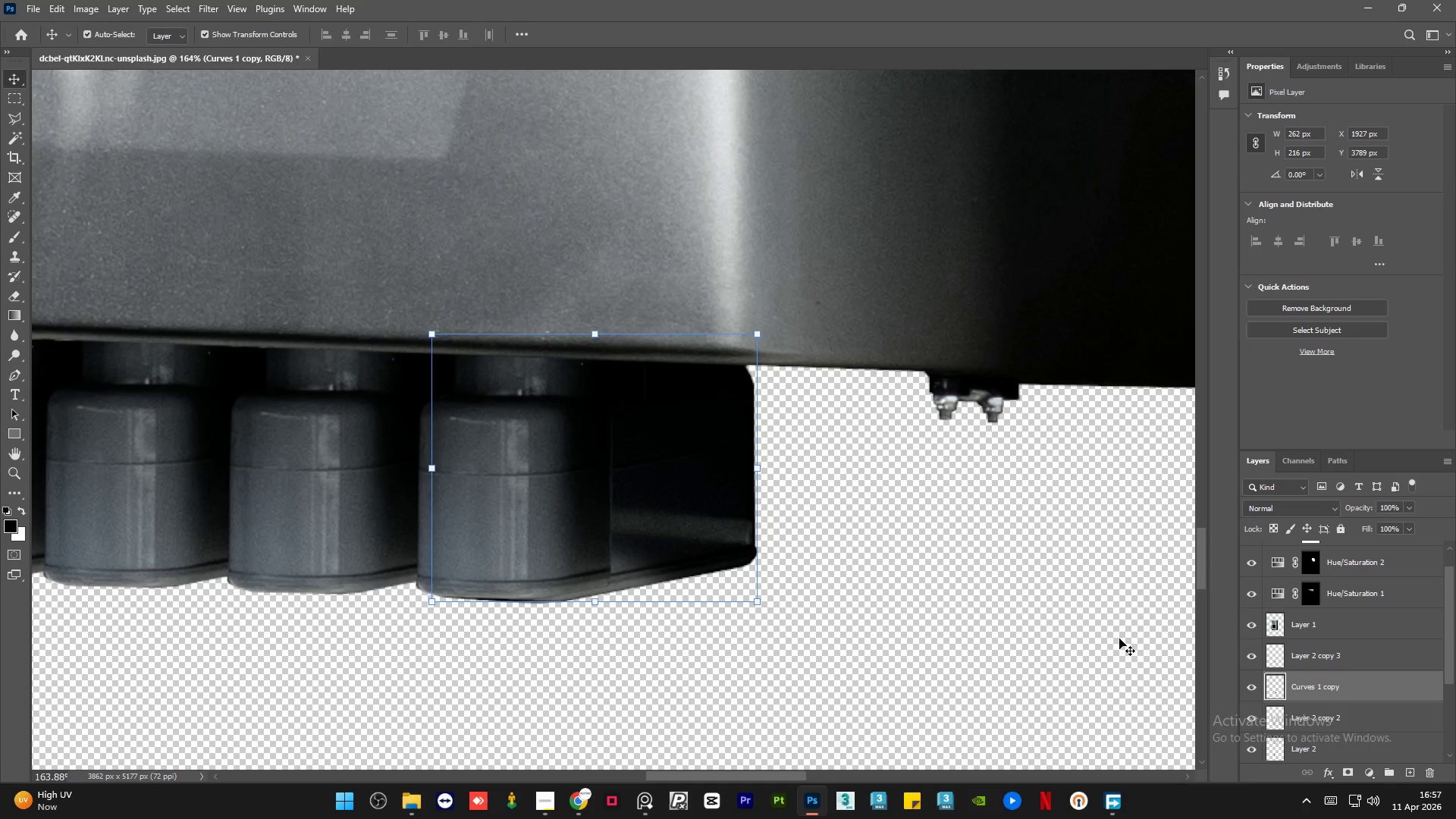 
key(ArrowUp)
 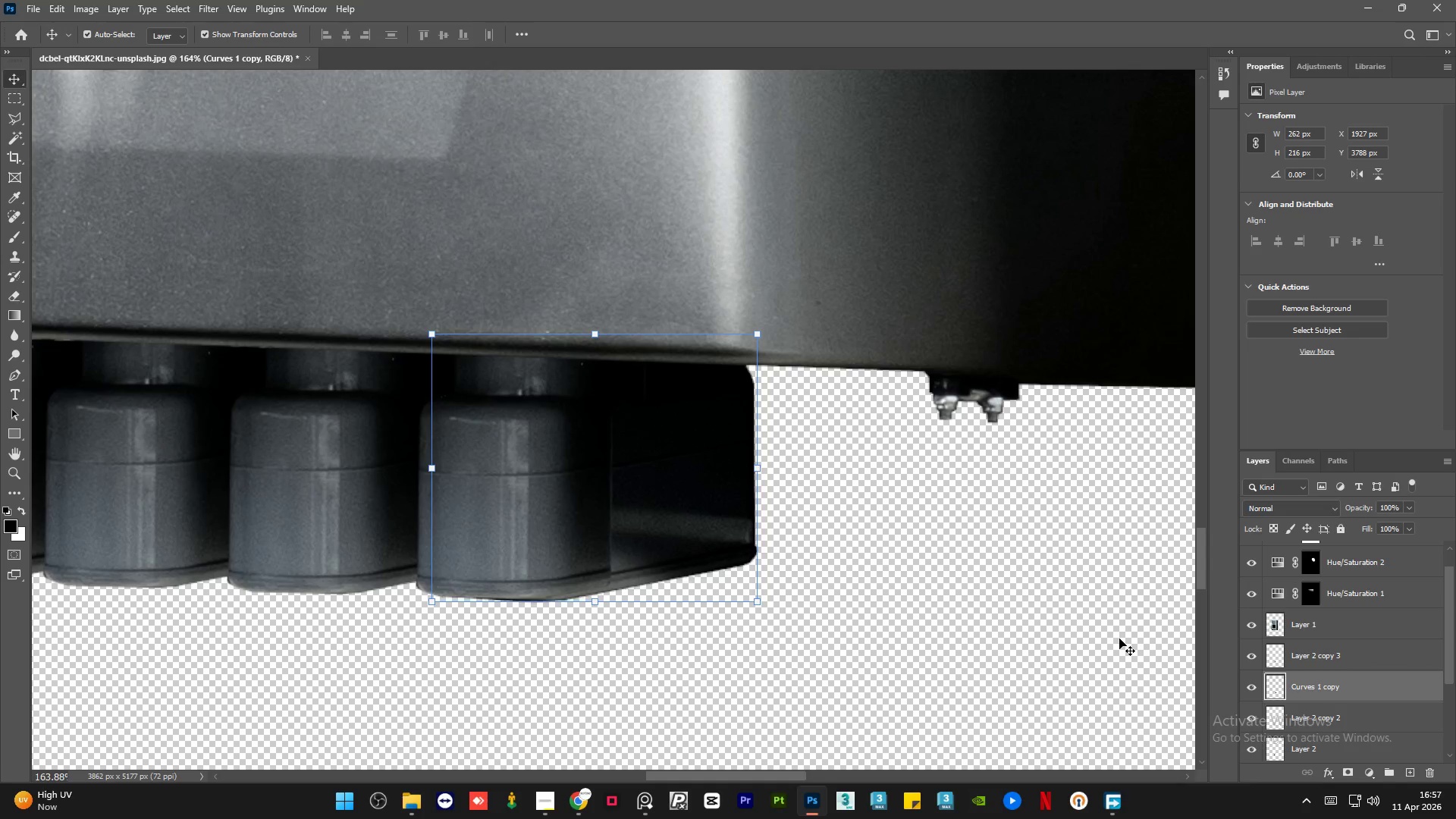 
key(ArrowUp)
 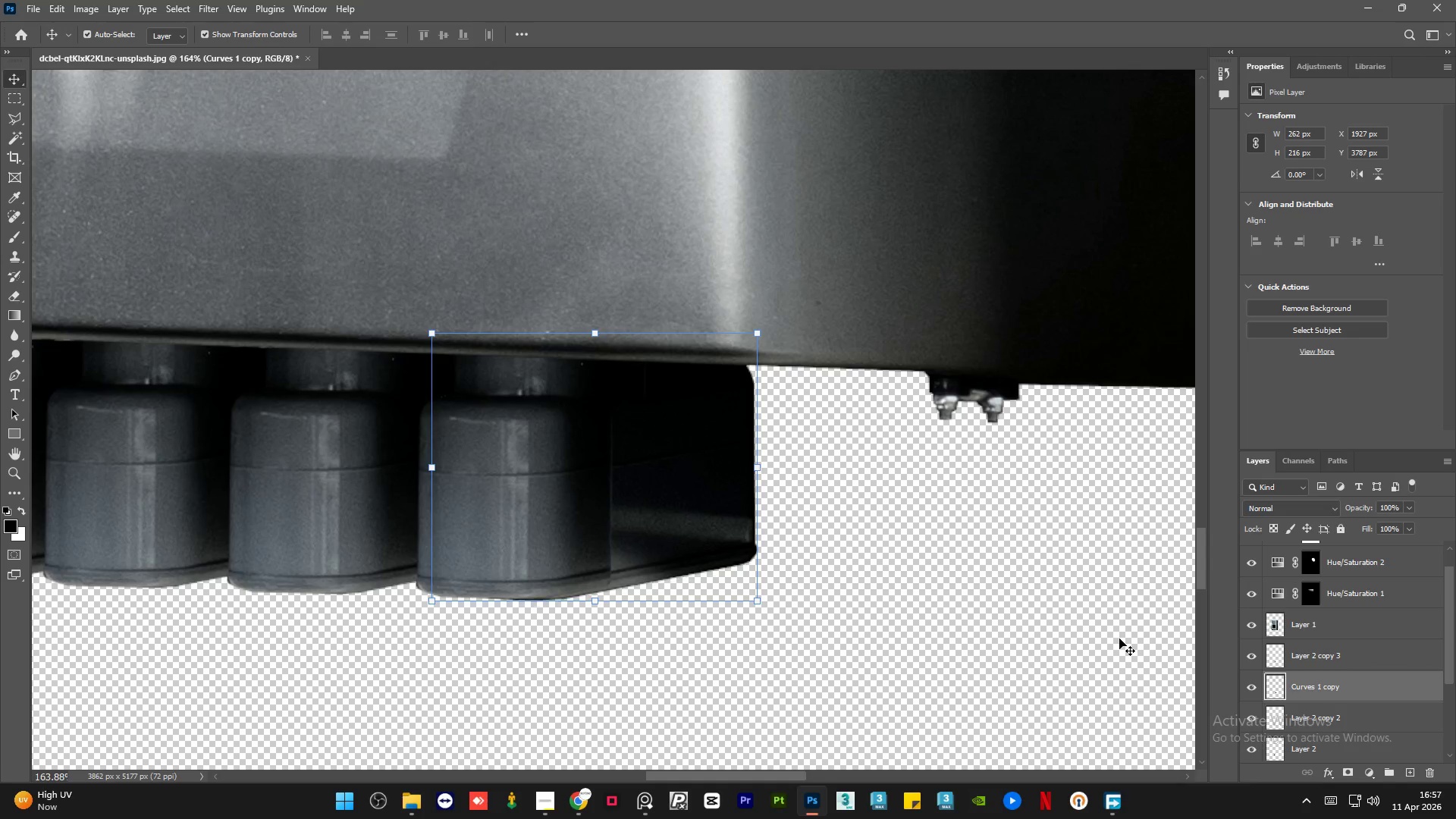 
key(ArrowUp)
 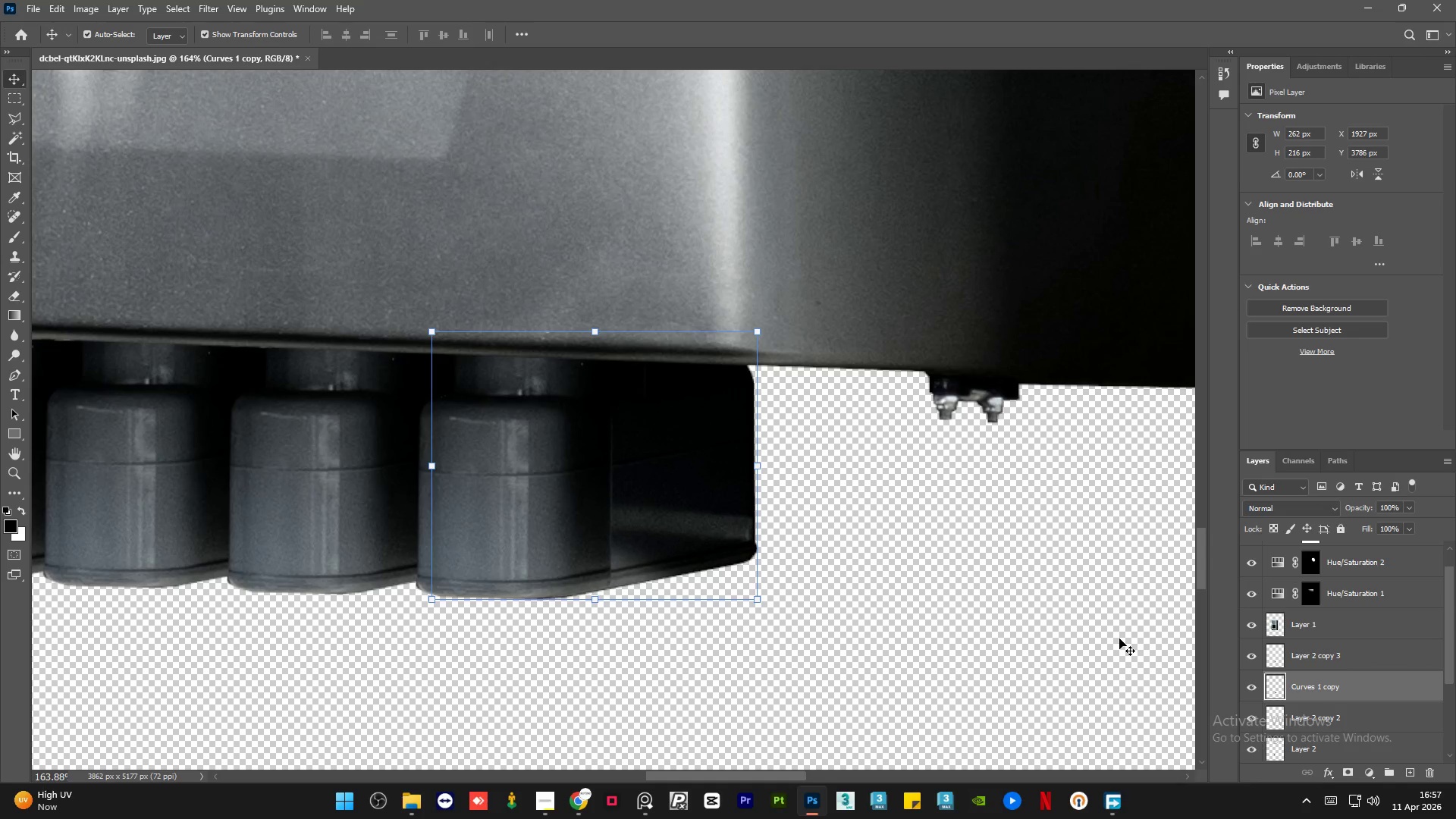 
key(ArrowUp)
 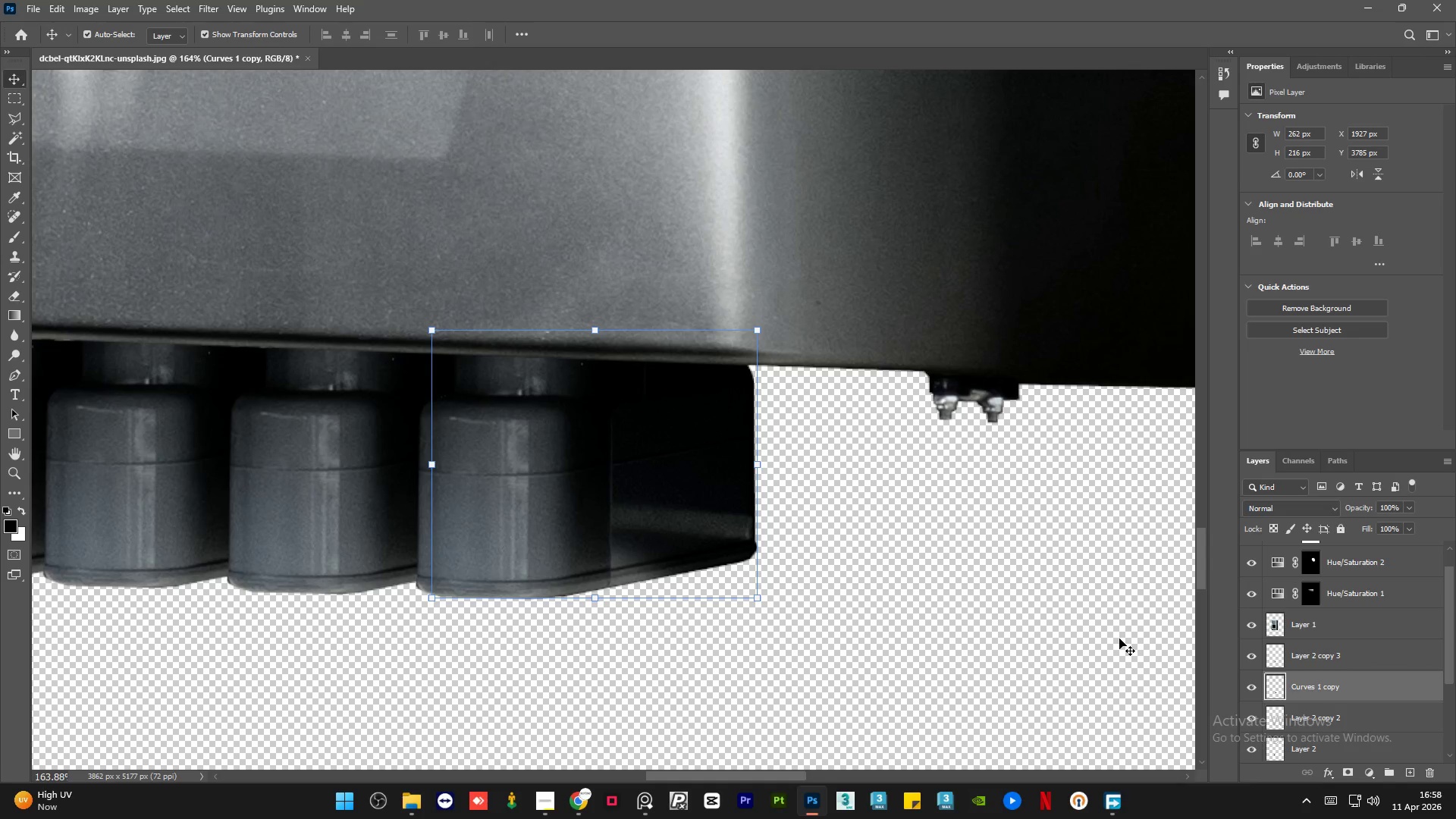 
key(ArrowUp)
 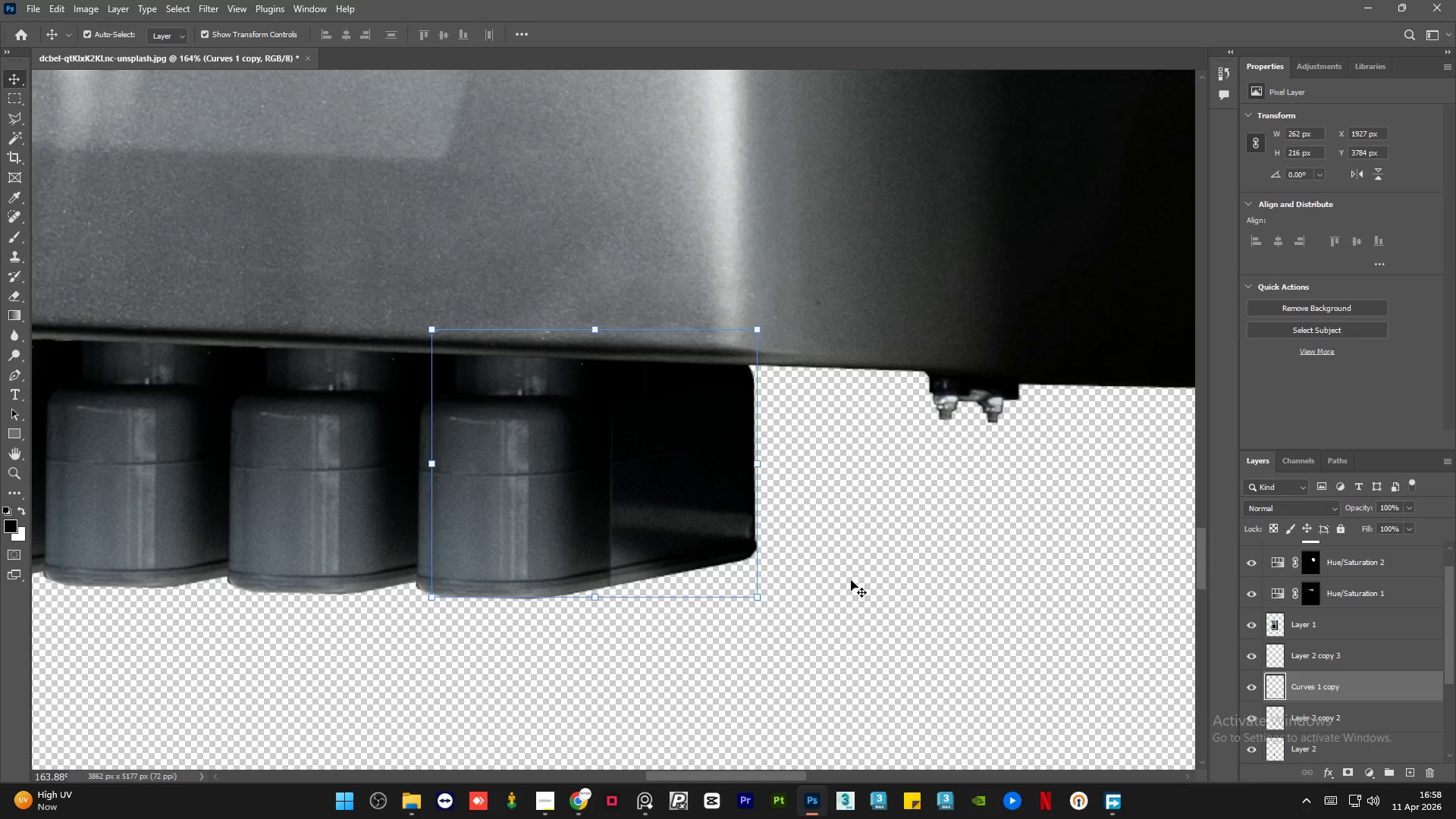 
left_click([857, 579])
 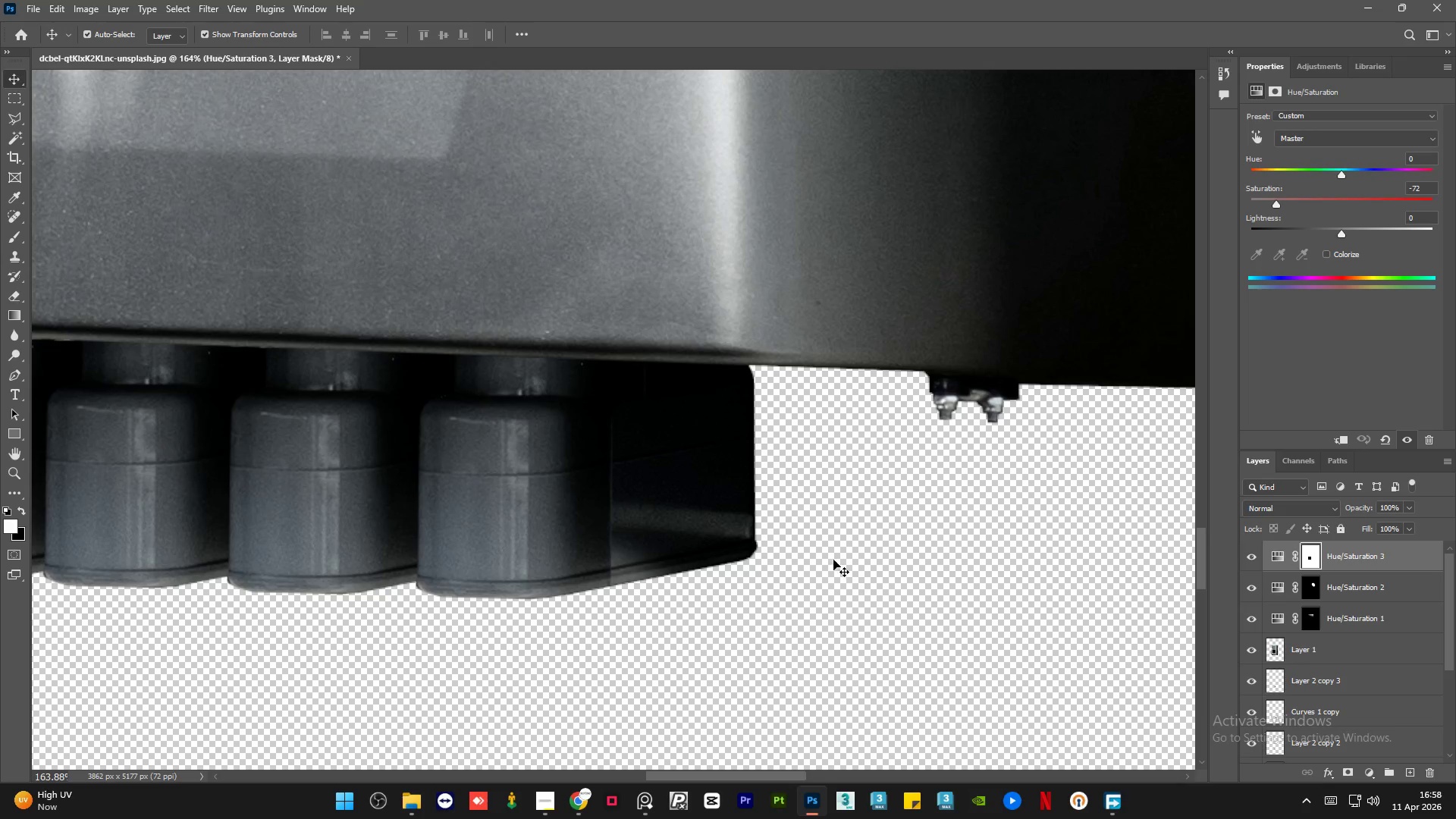 
hold_key(key=AltLeft, duration=1.52)
 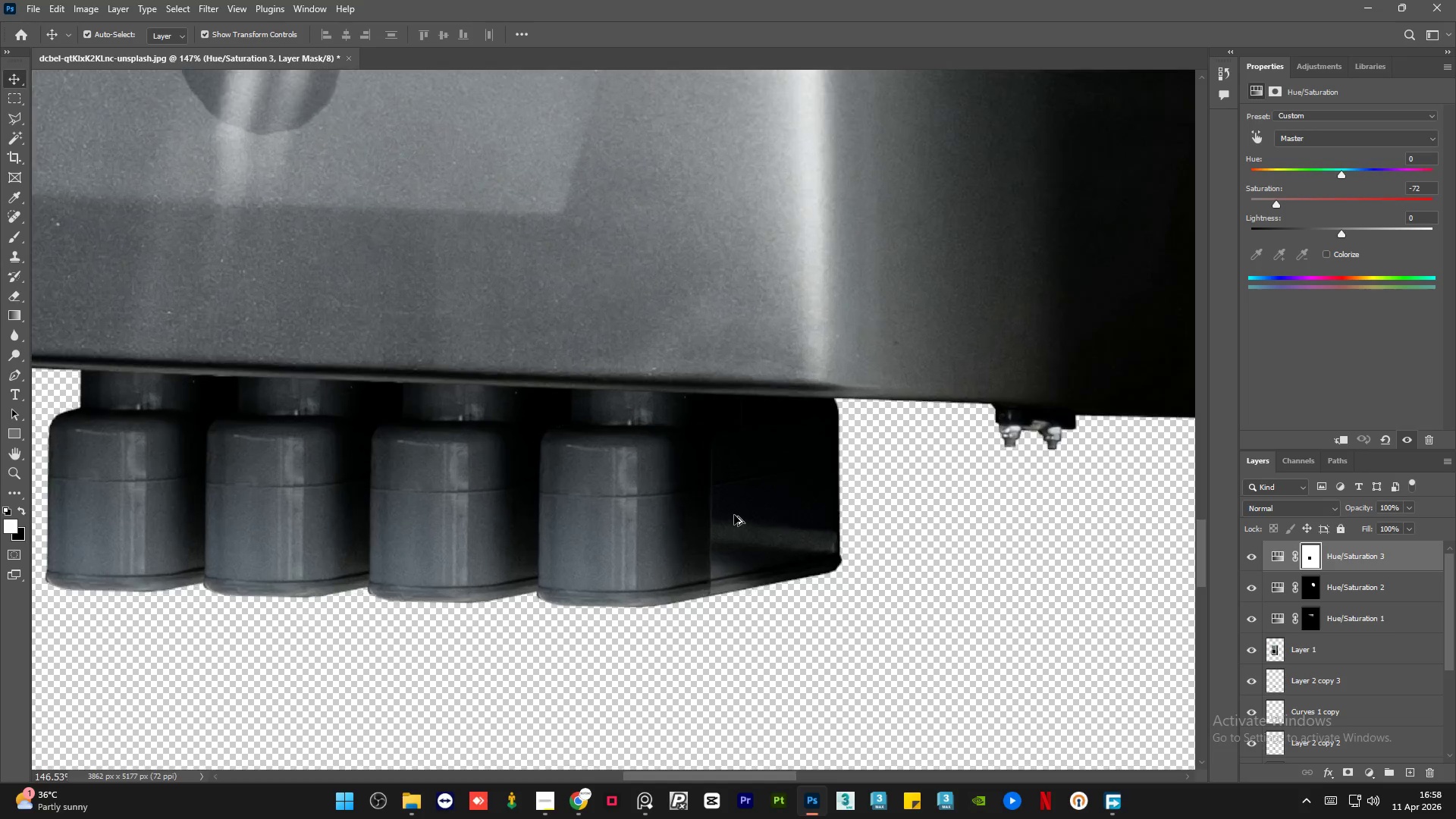 
hold_key(key=AltLeft, duration=0.88)
 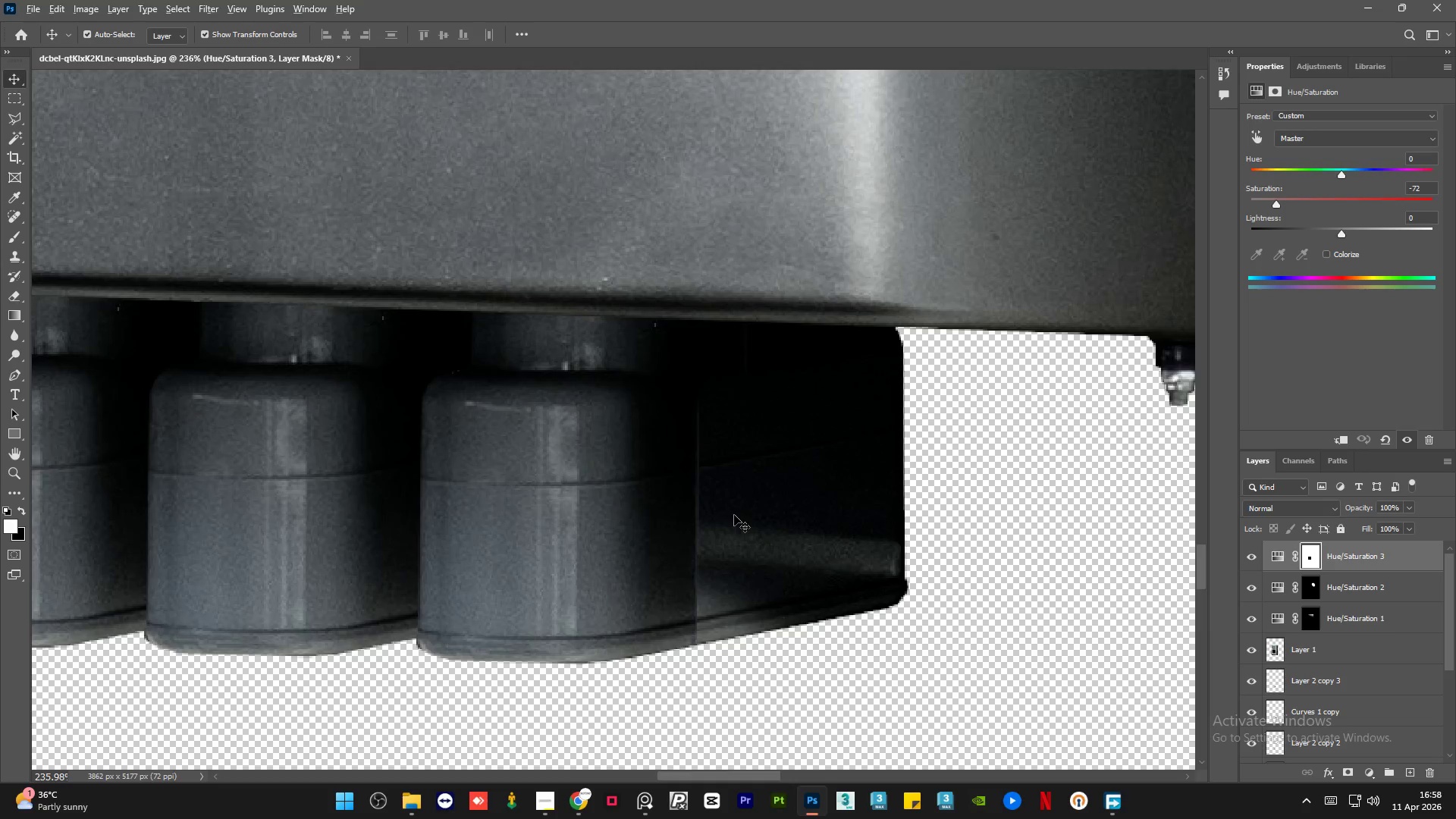 
hold_key(key=AltLeft, duration=1.5)
 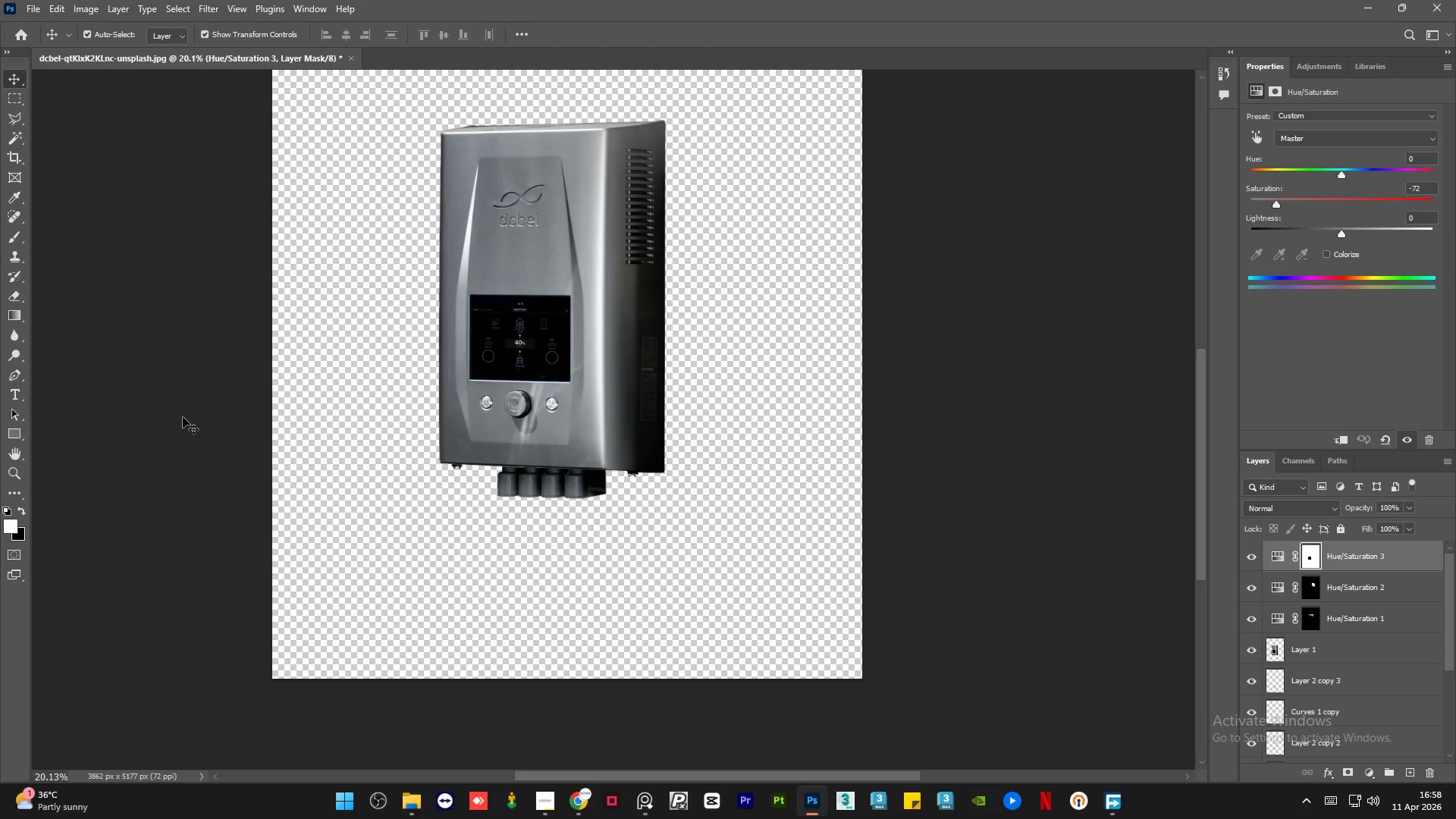 
scroll: coordinate [734, 515], scroll_direction: up, amount: 4.0
 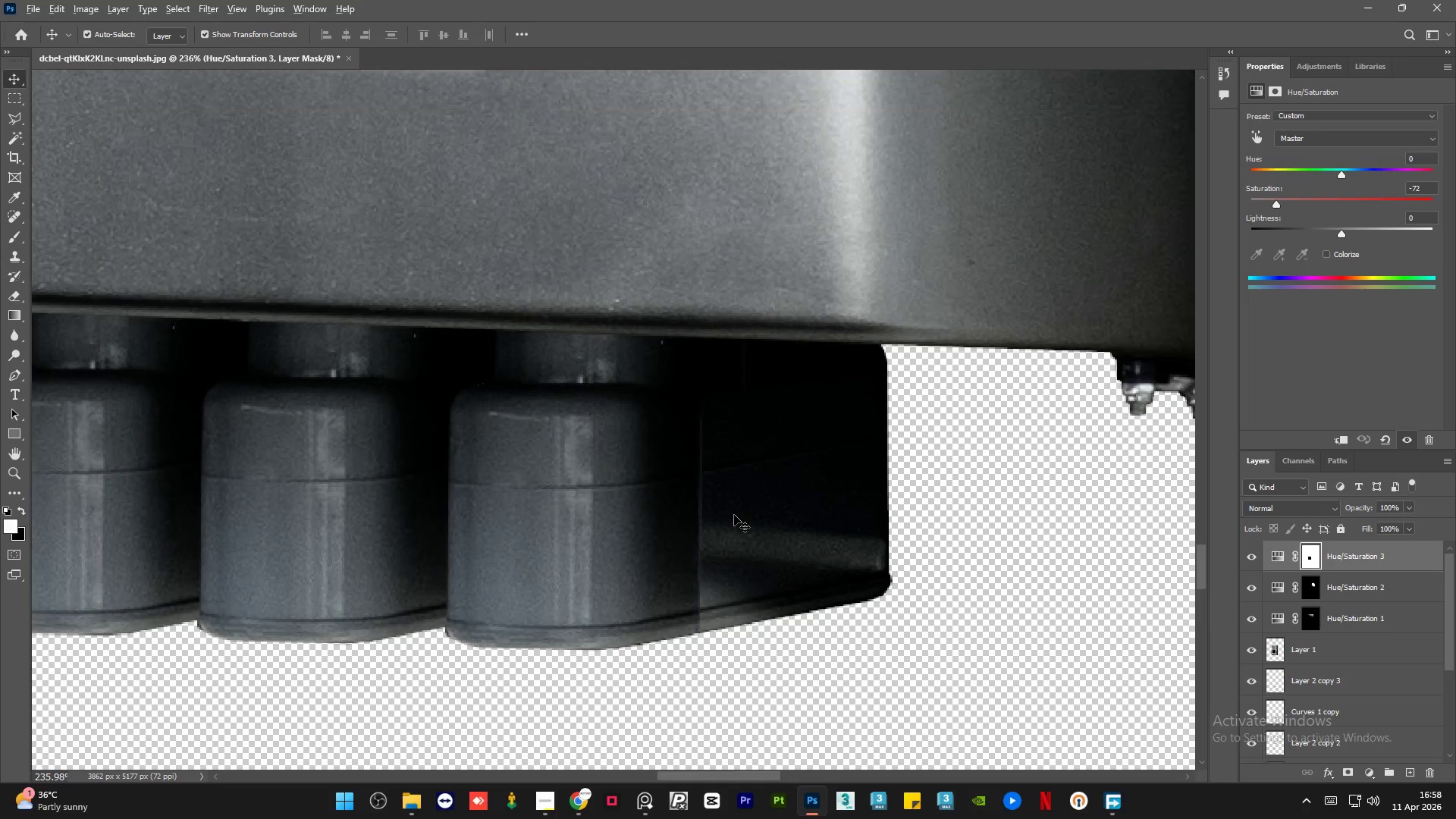 
key(Alt+AltLeft)
 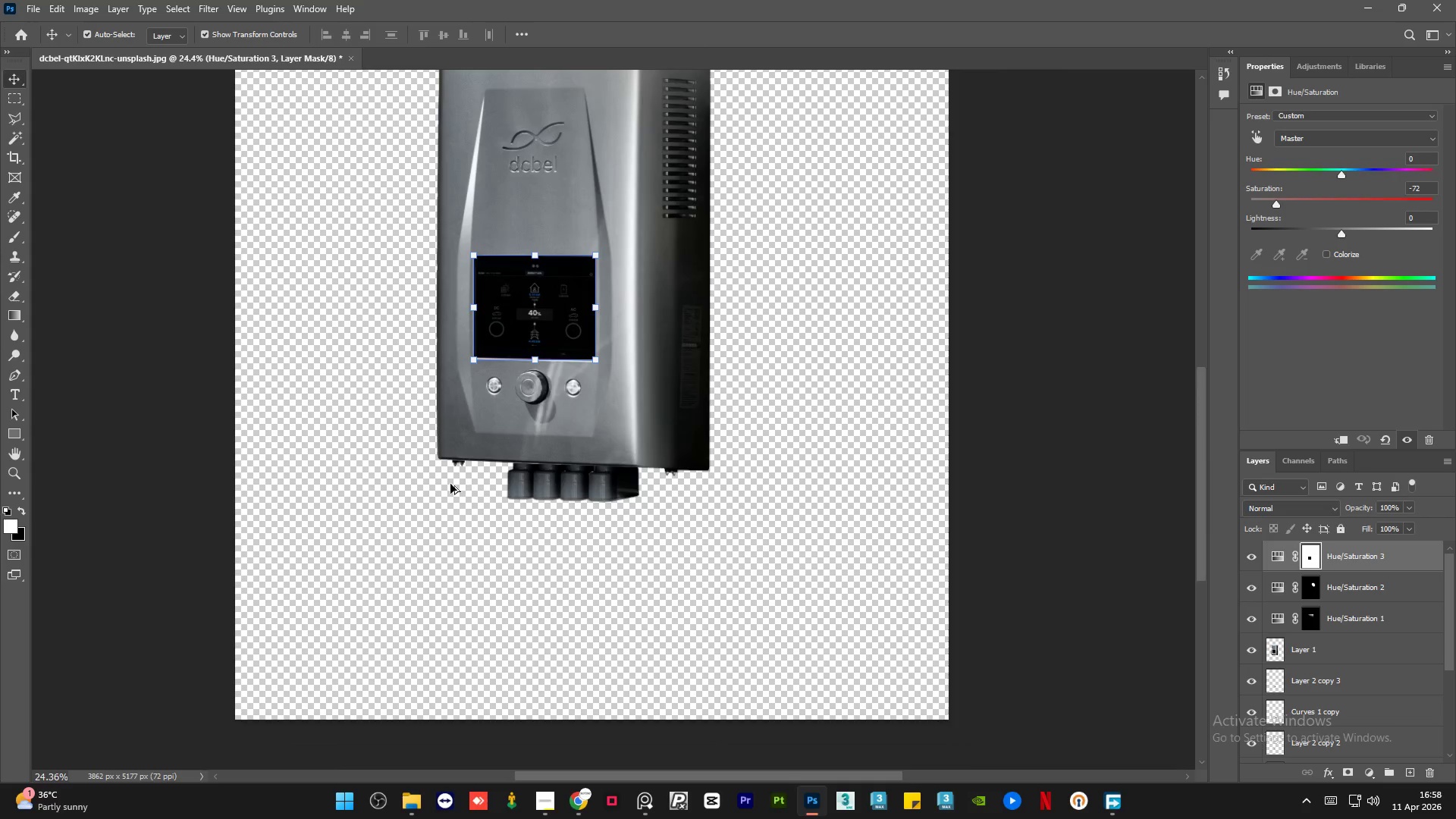 
key(Alt+AltLeft)
 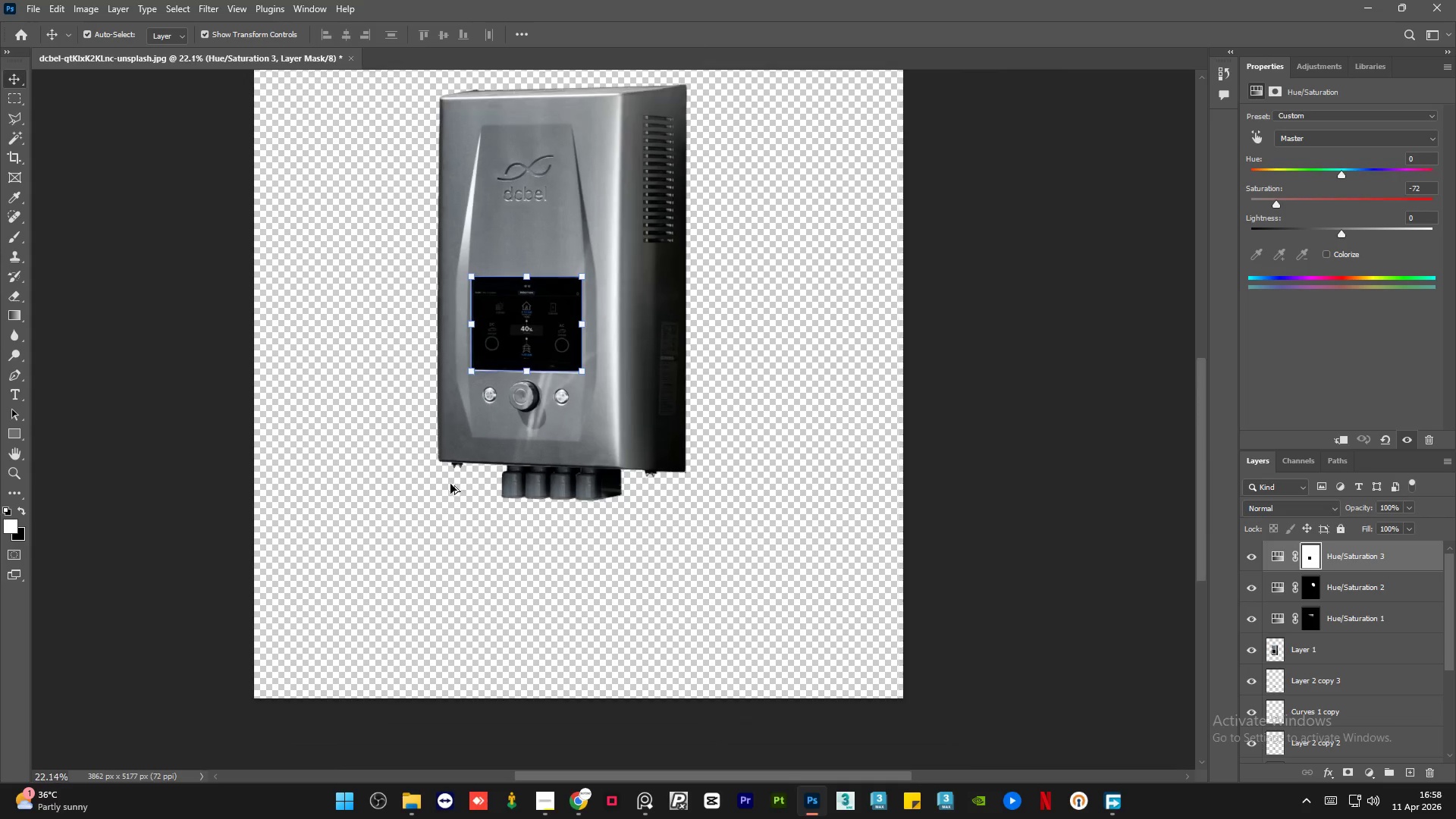 
key(Alt+AltLeft)
 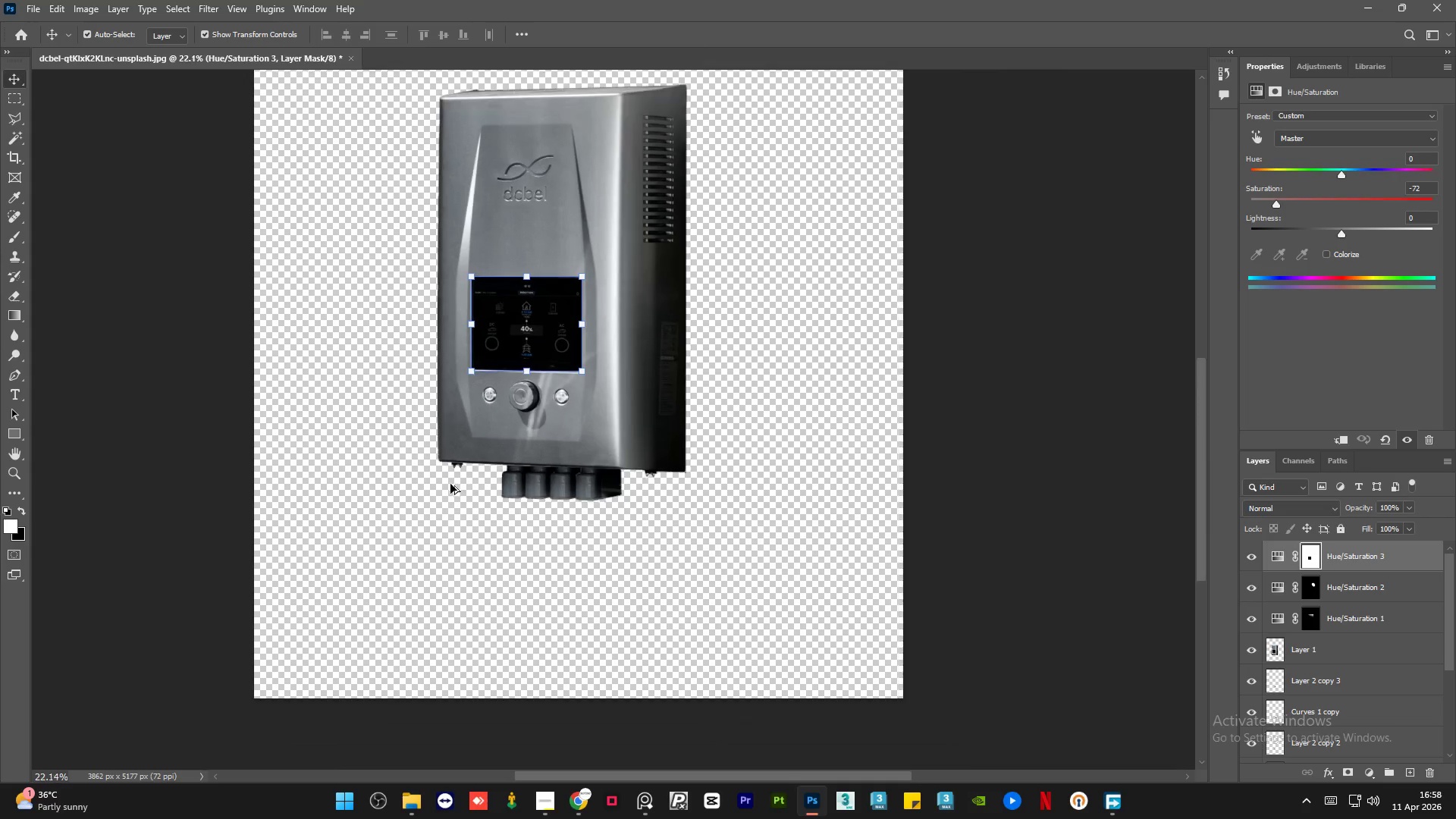 
key(Alt+AltLeft)
 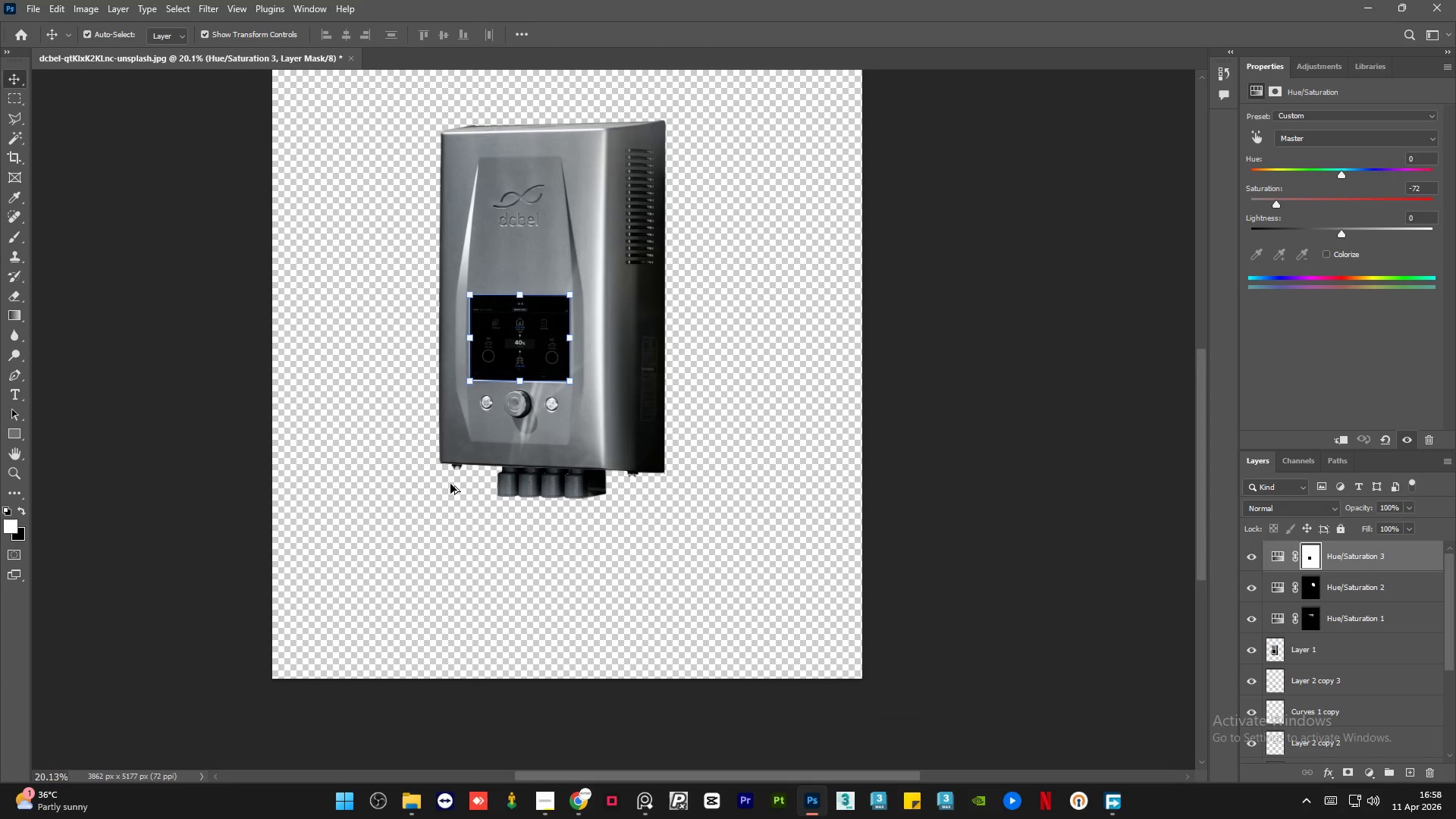 
key(Alt+AltLeft)
 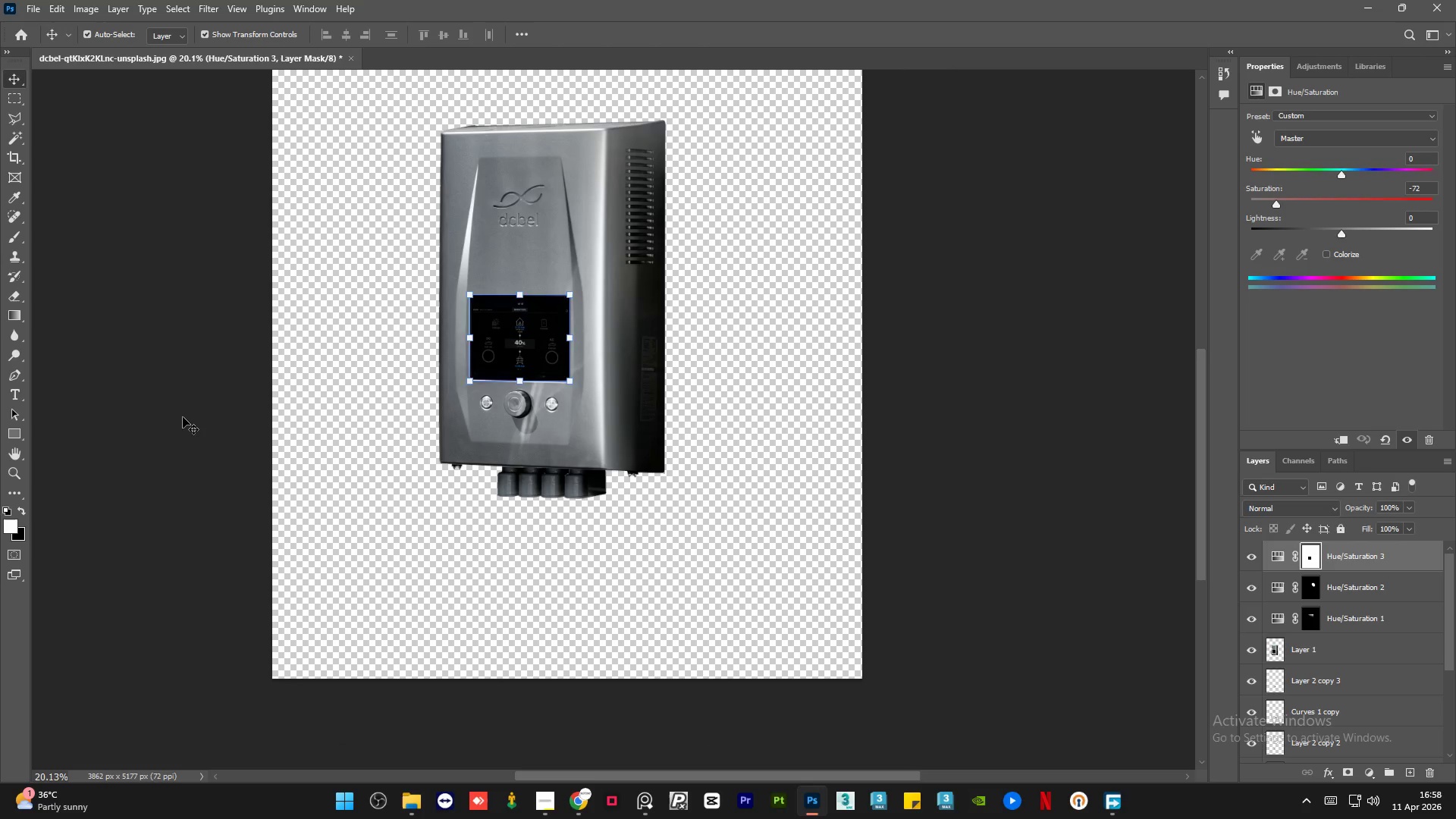 
left_click([183, 417])
 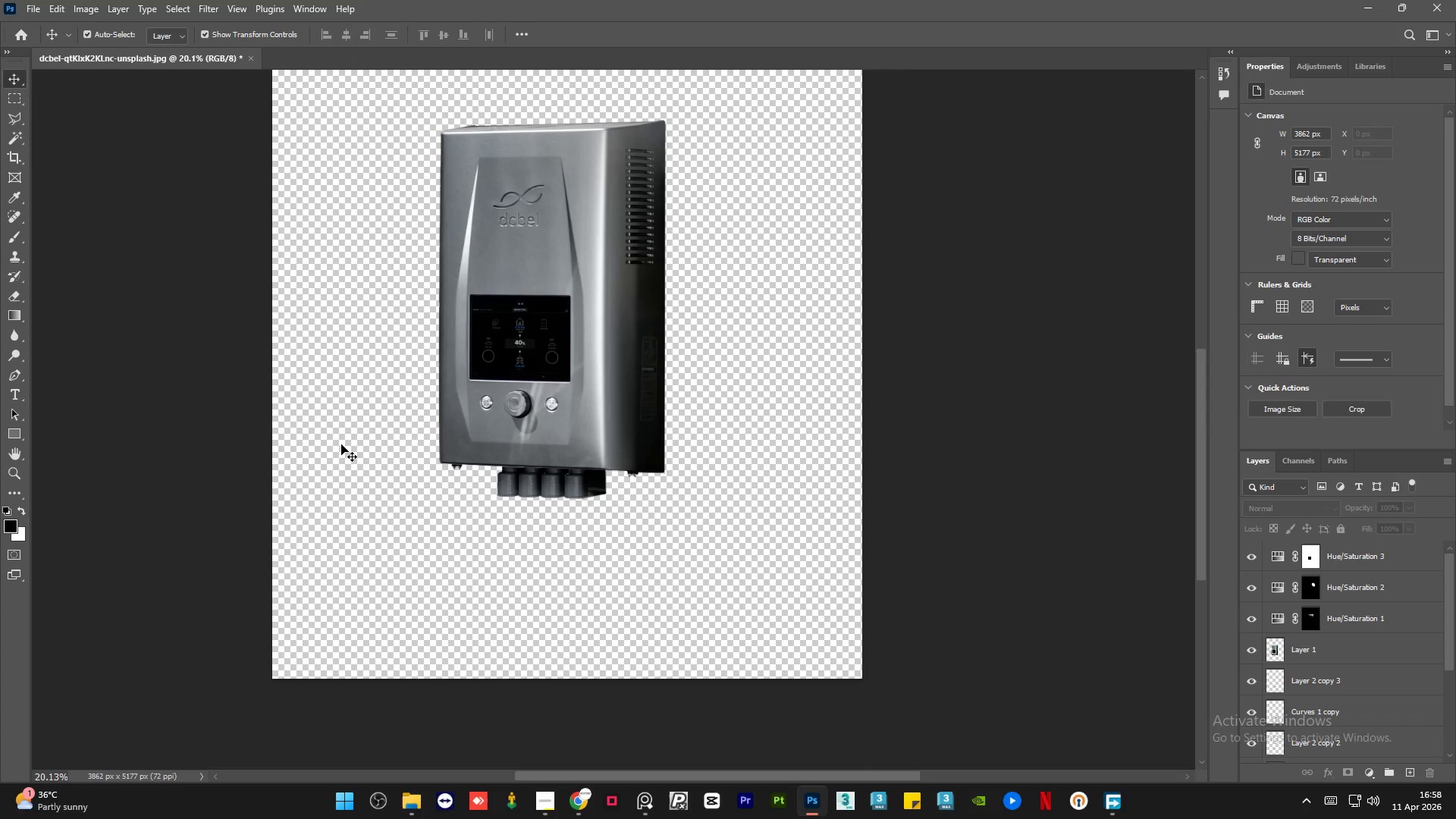 
scroll: coordinate [450, 484], scroll_direction: down, amount: 26.0
 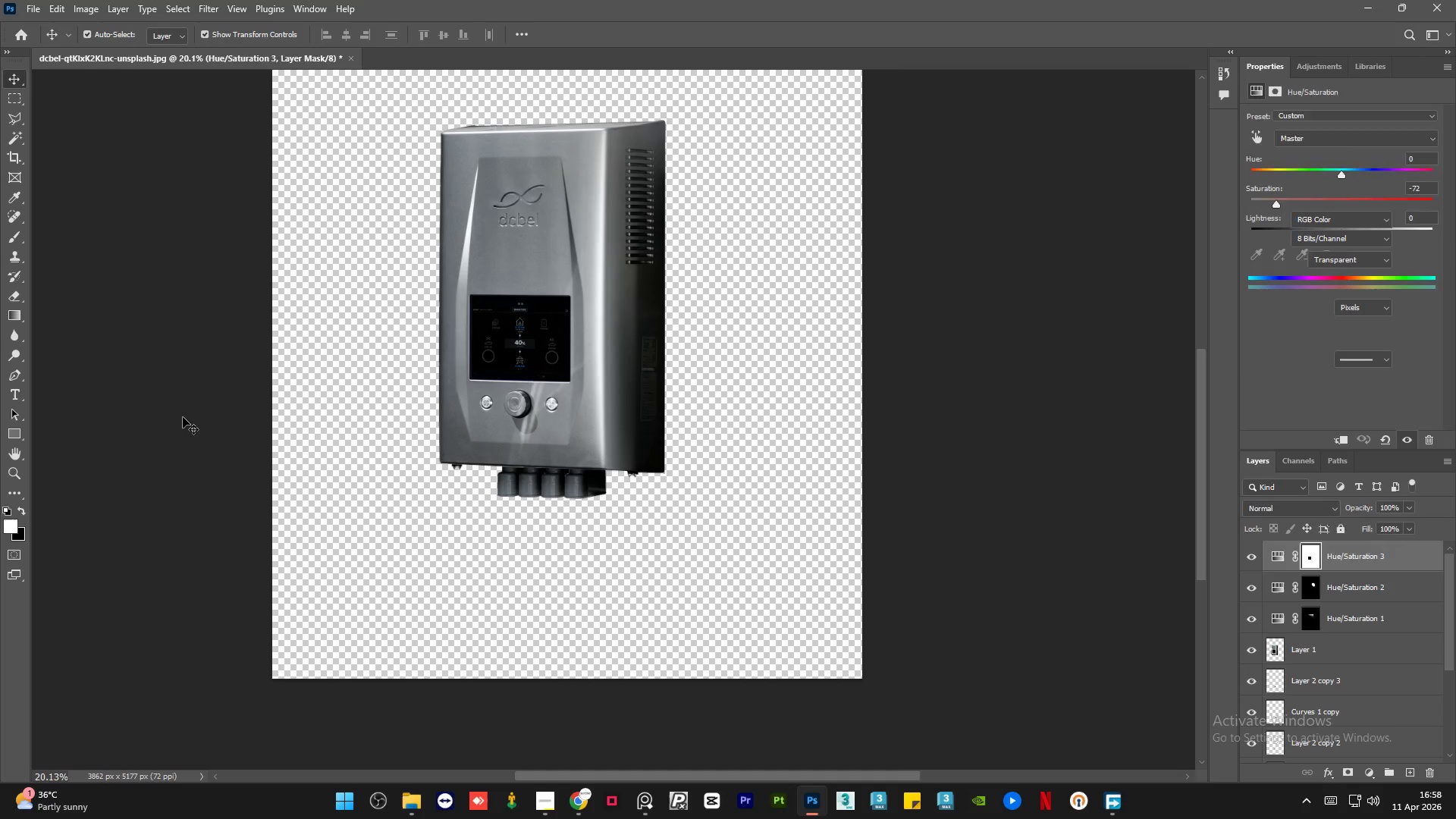 
hold_key(key=AltLeft, duration=0.45)
 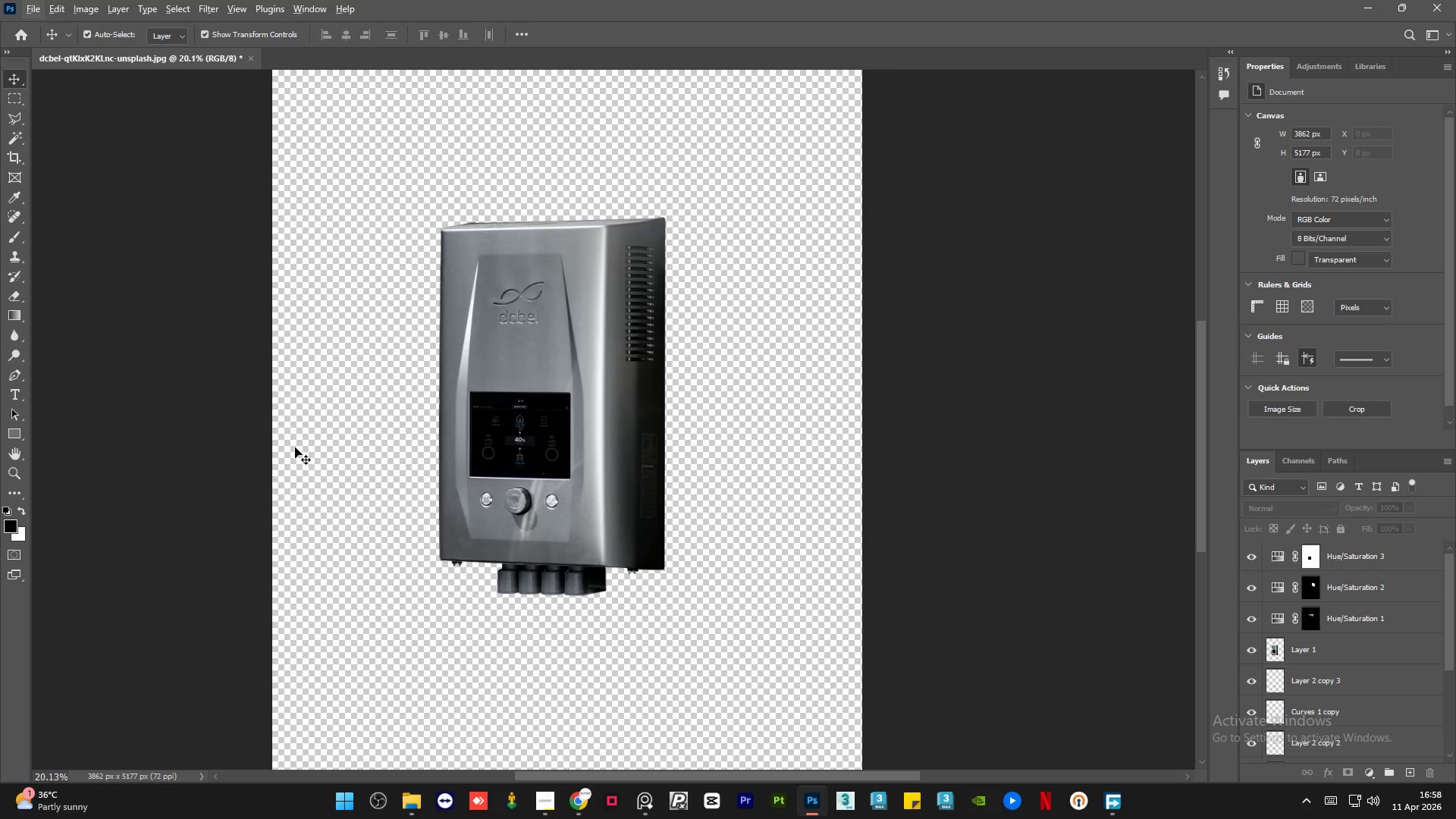 
scroll: coordinate [340, 444], scroll_direction: up, amount: 7.0
 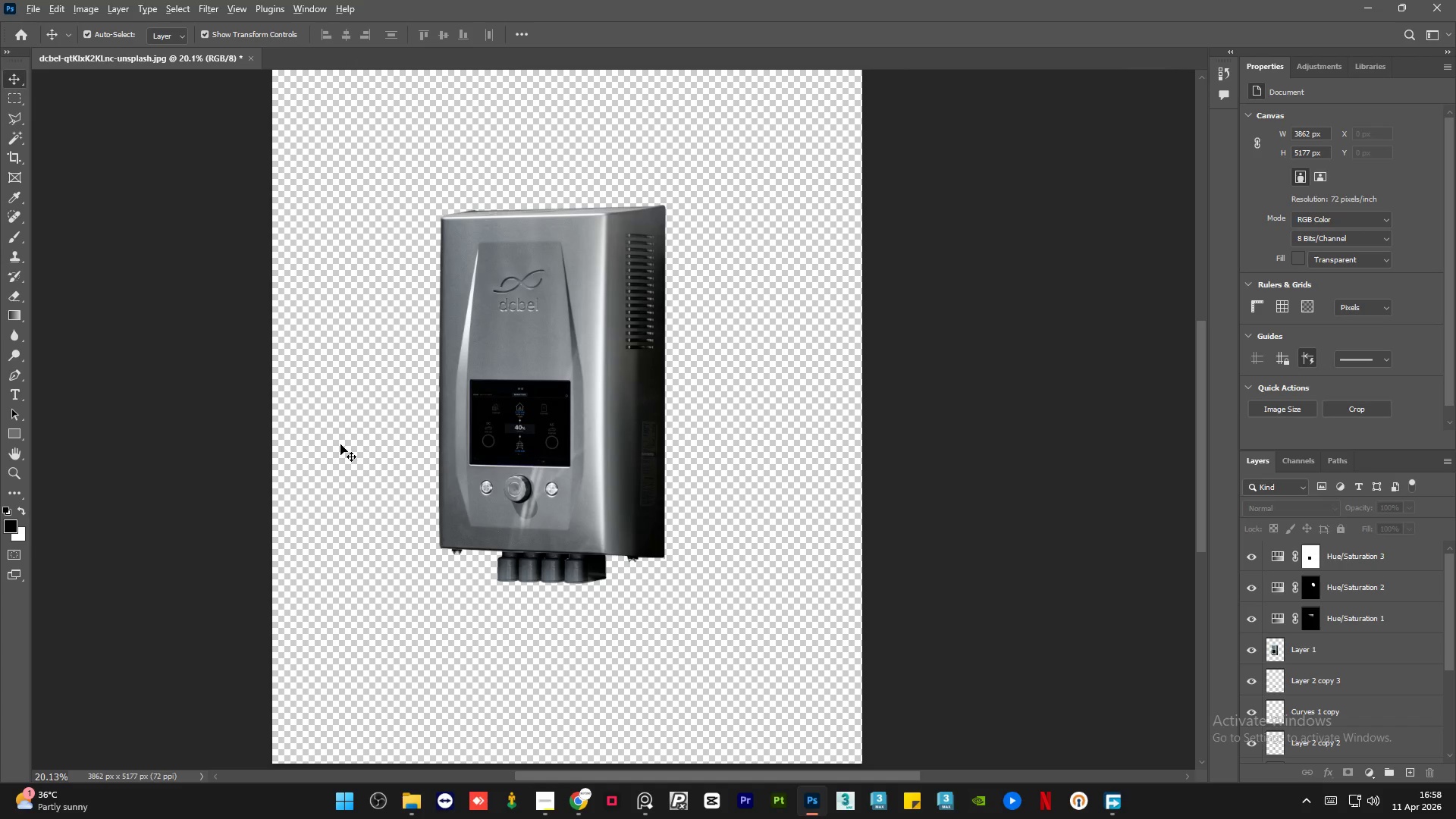 
hold_key(key=AltLeft, duration=0.31)
scroll: coordinate [295, 447], scroll_direction: none, amount: 0.0
 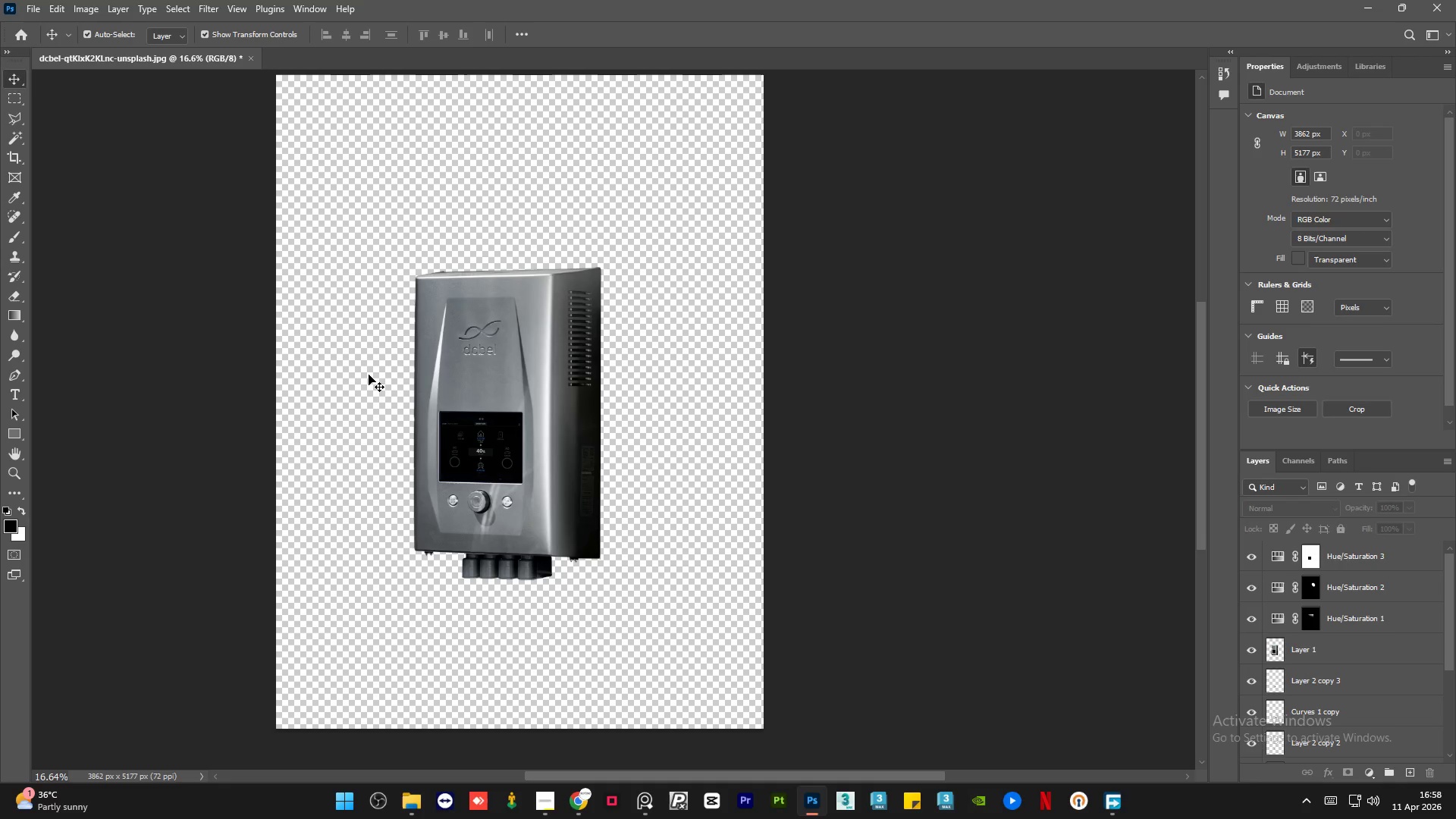 
hold_key(key=AltLeft, duration=0.95)
scroll: coordinate [457, 269], scroll_direction: up, amount: 15.0
 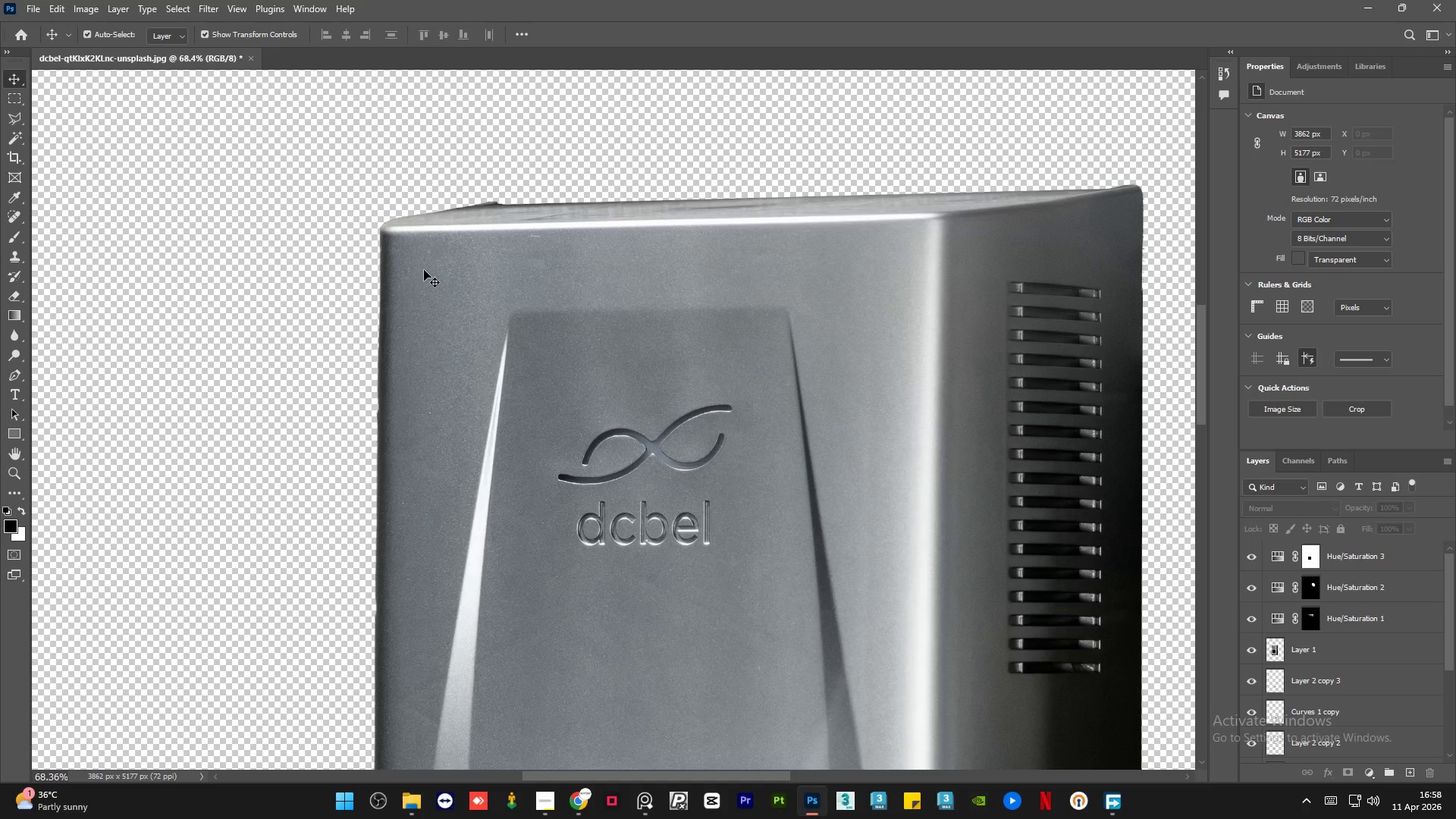 
hold_key(key=AltLeft, duration=0.88)
scroll: coordinate [419, 235], scroll_direction: down, amount: 6.0
 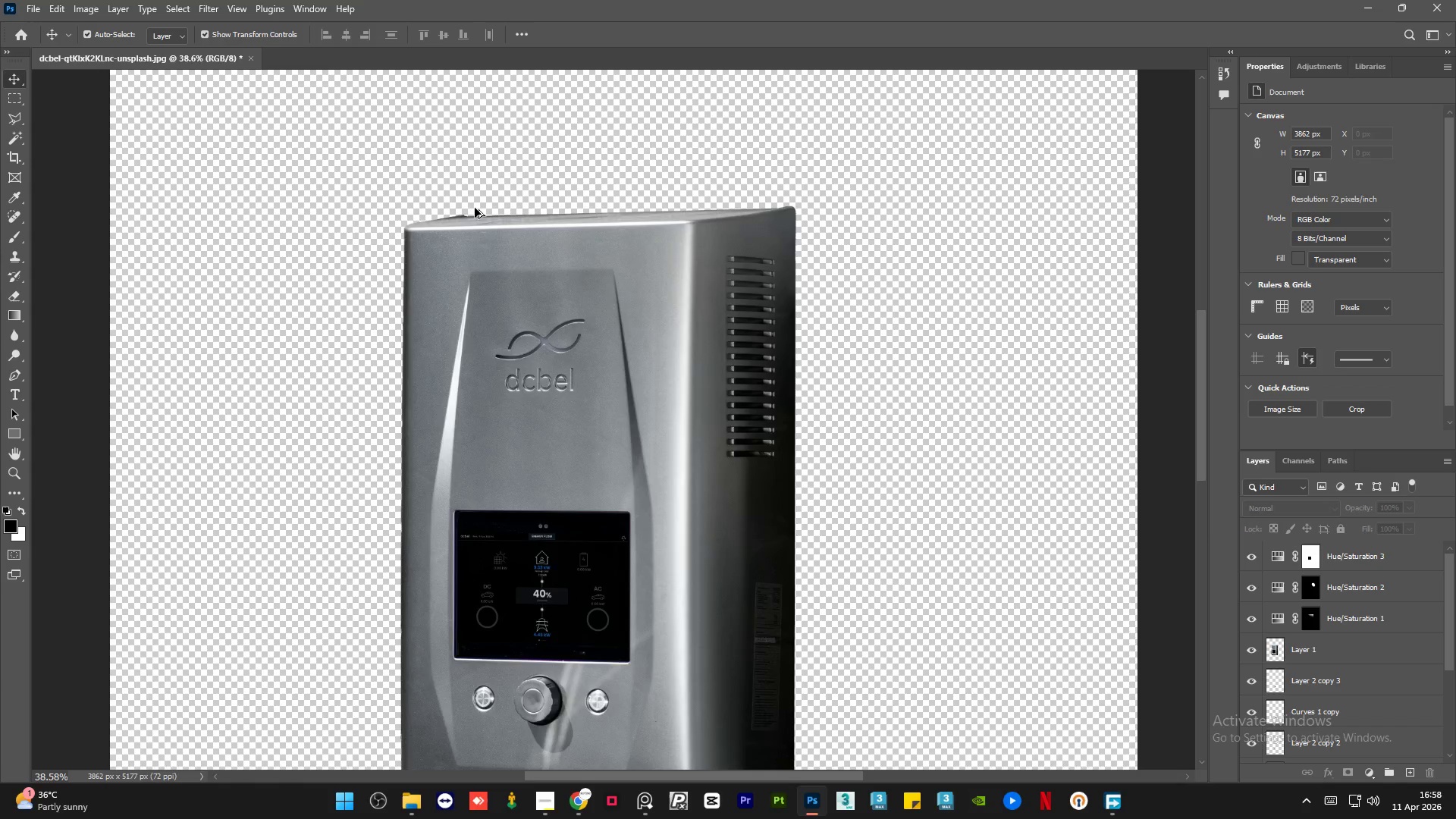 
hold_key(key=AltLeft, duration=0.91)
scroll: coordinate [445, 381], scroll_direction: up, amount: 8.0
 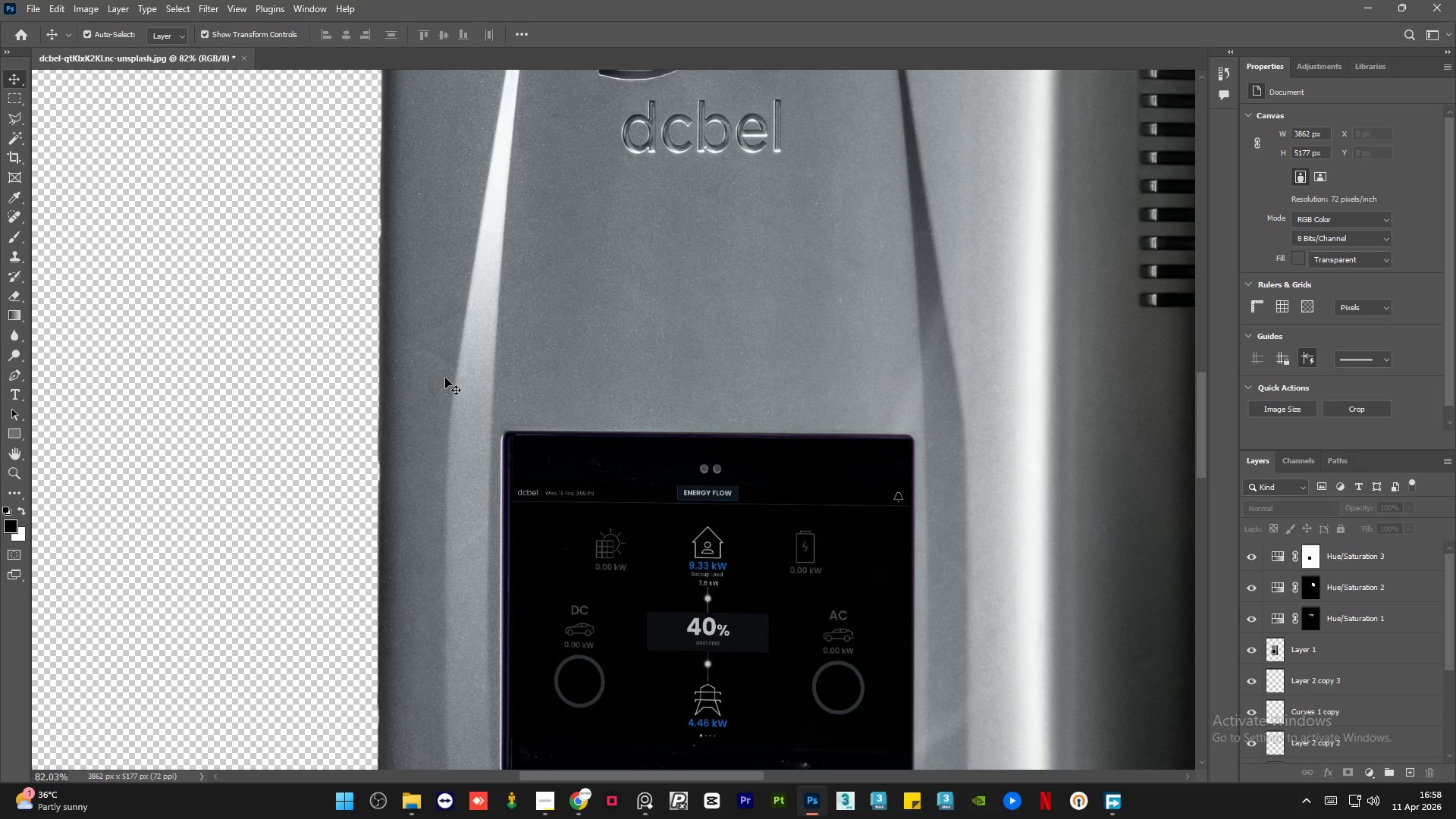 
hold_key(key=AltLeft, duration=1.34)
 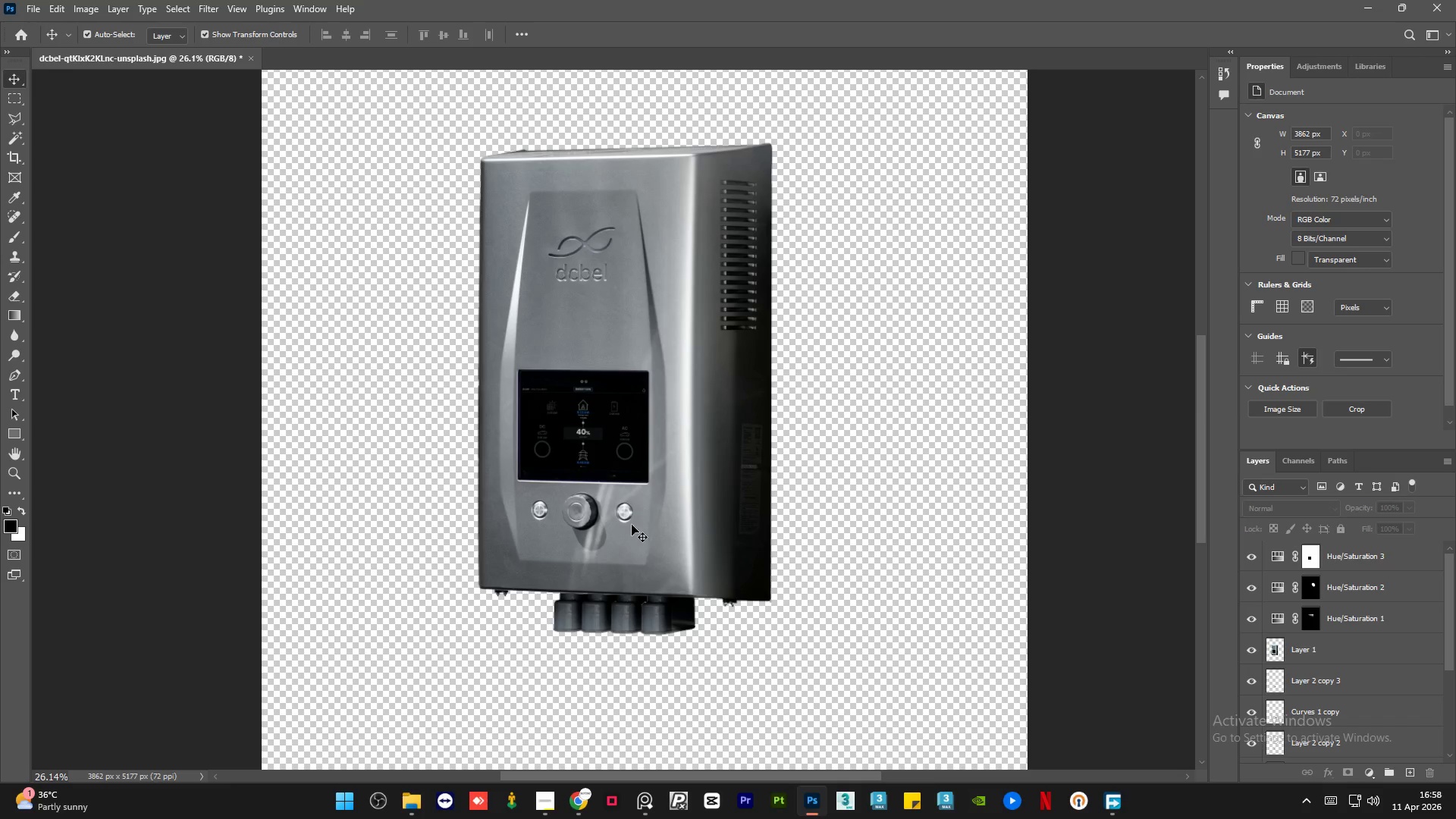 
hold_key(key=AltLeft, duration=1.5)
 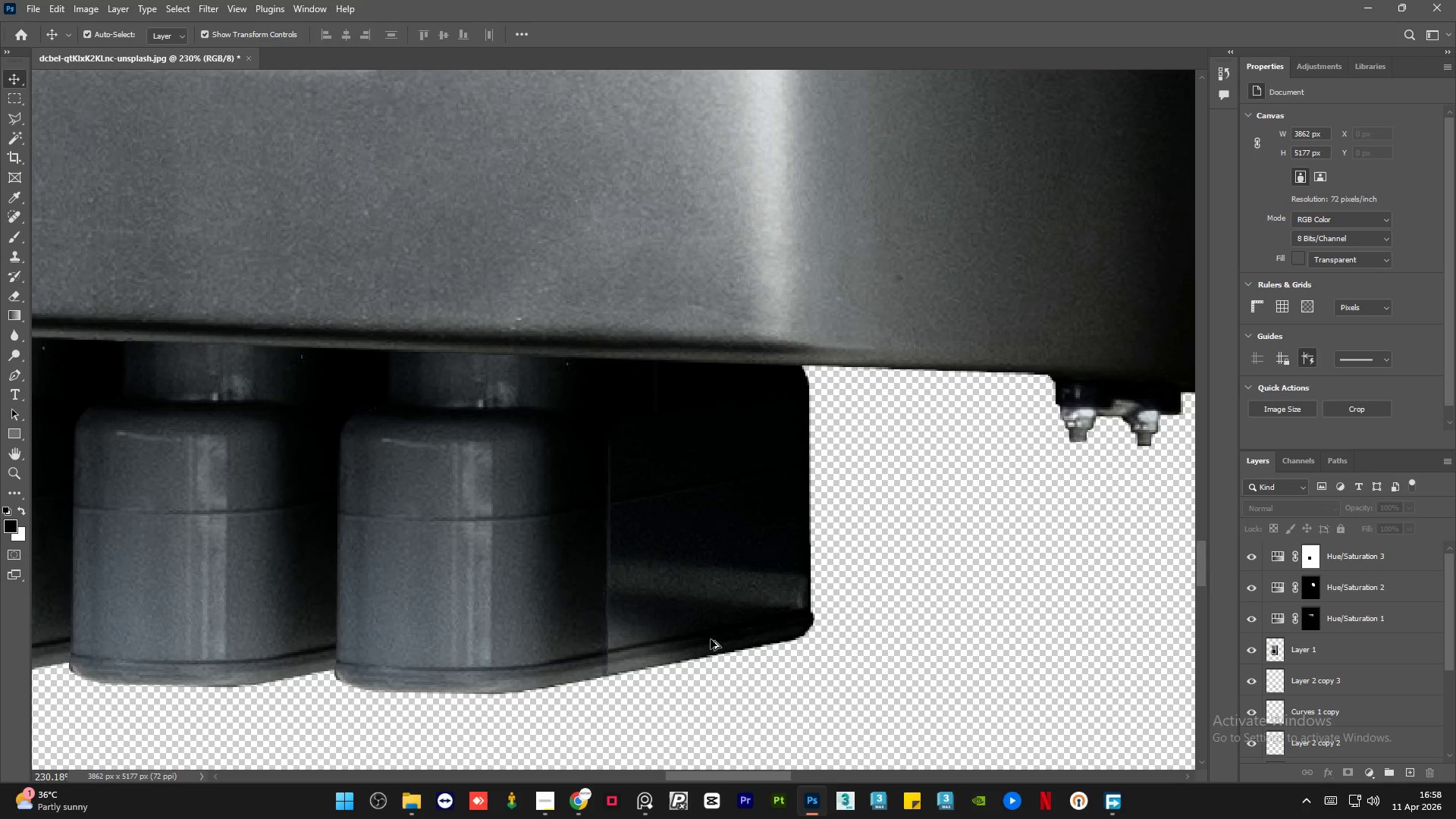 
scroll: coordinate [526, 340], scroll_direction: down, amount: 12.0
 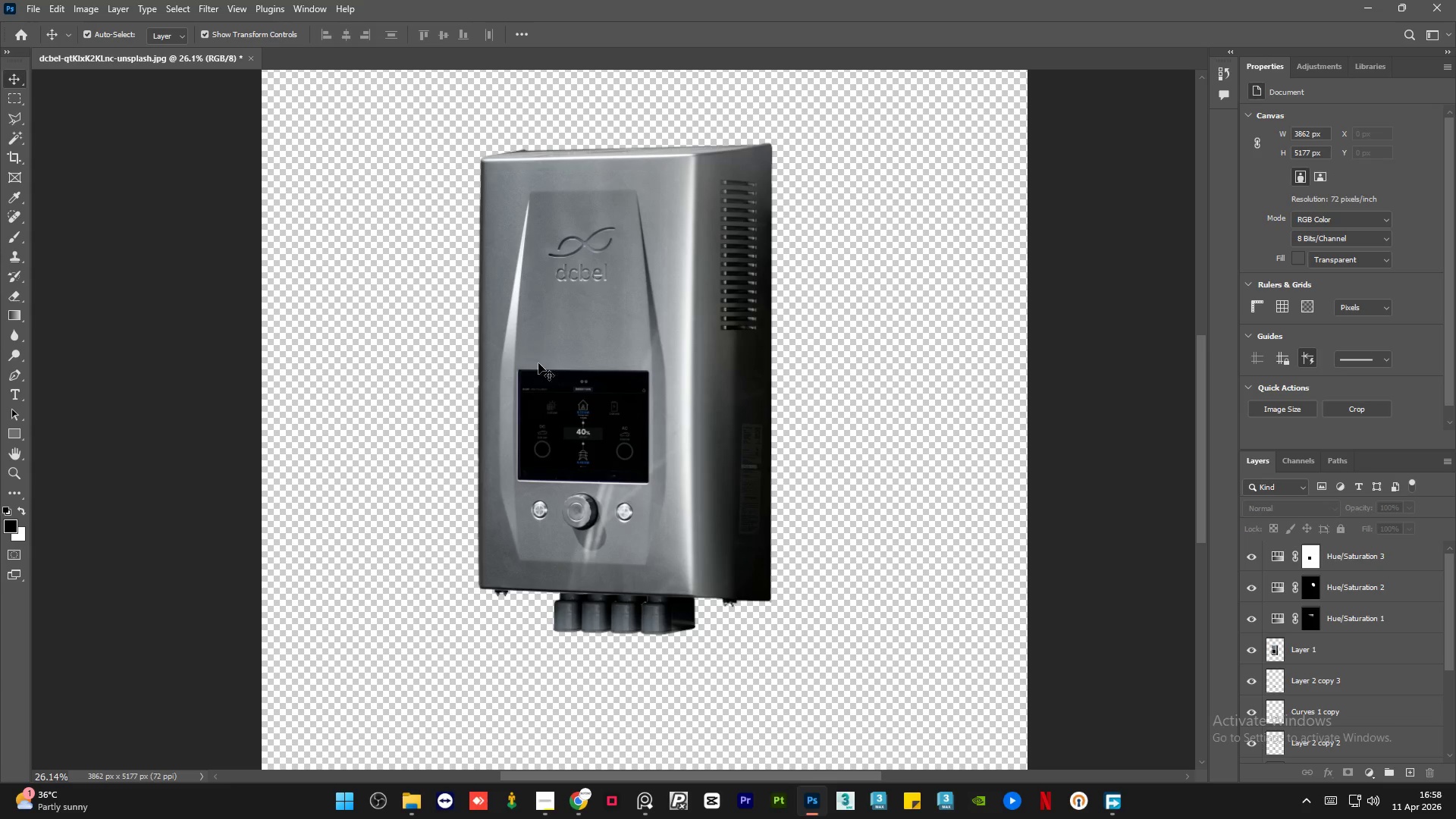 
hold_key(key=AltLeft, duration=0.59)
scroll: coordinate [711, 642], scroll_direction: up, amount: 21.0
 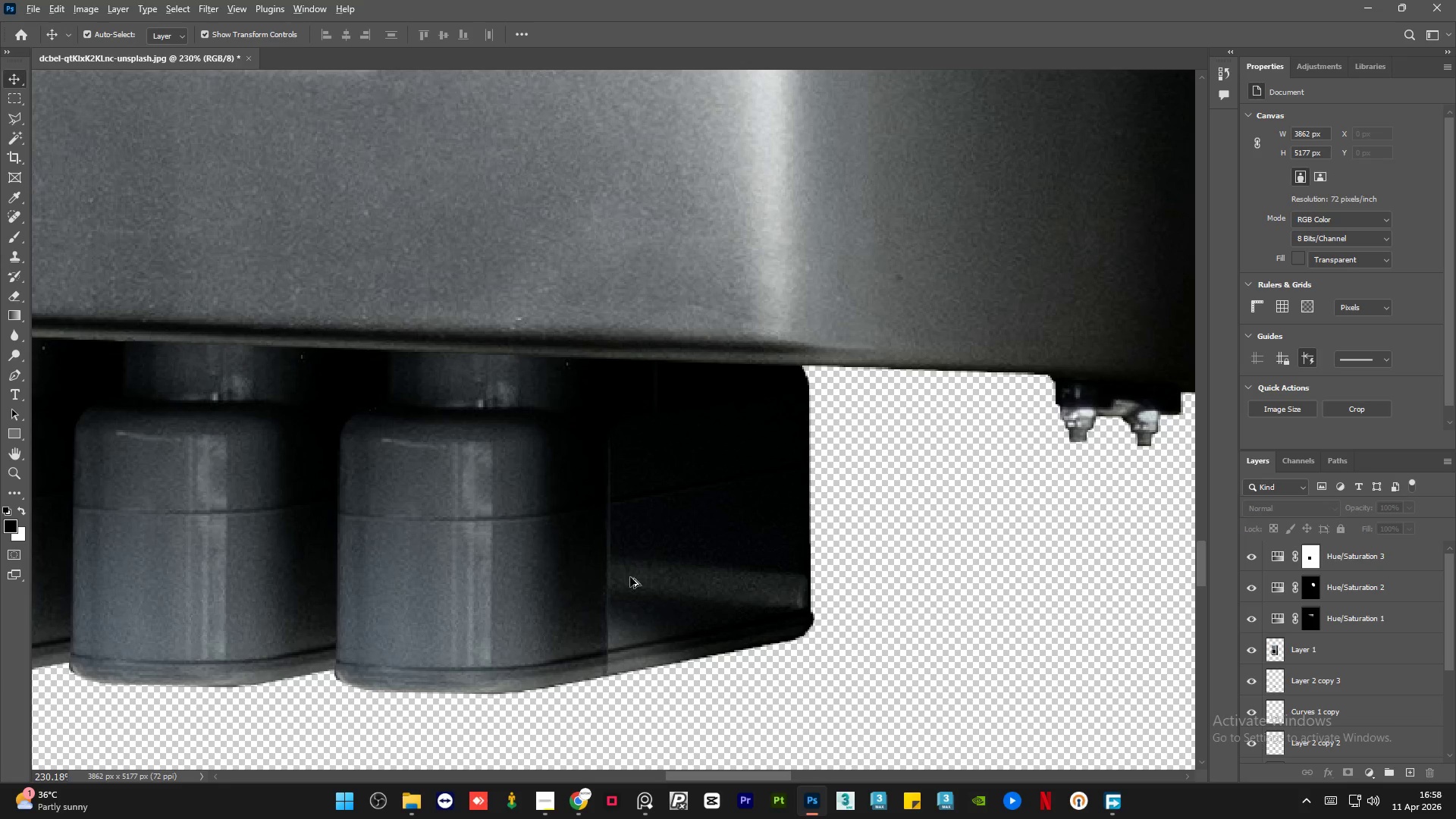 
hold_key(key=AltLeft, duration=1.52)
 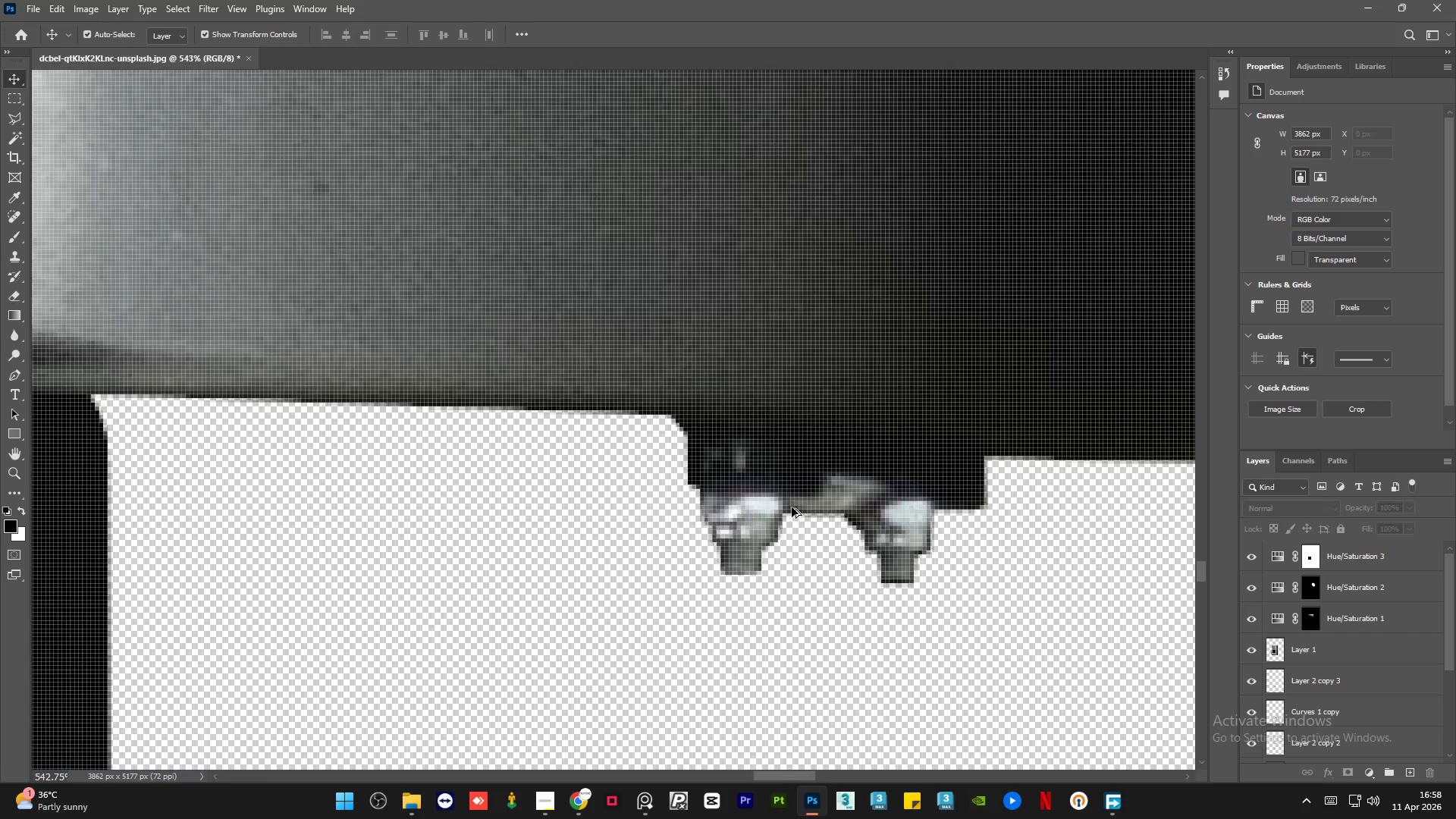 
hold_key(key=AltLeft, duration=1.5)
 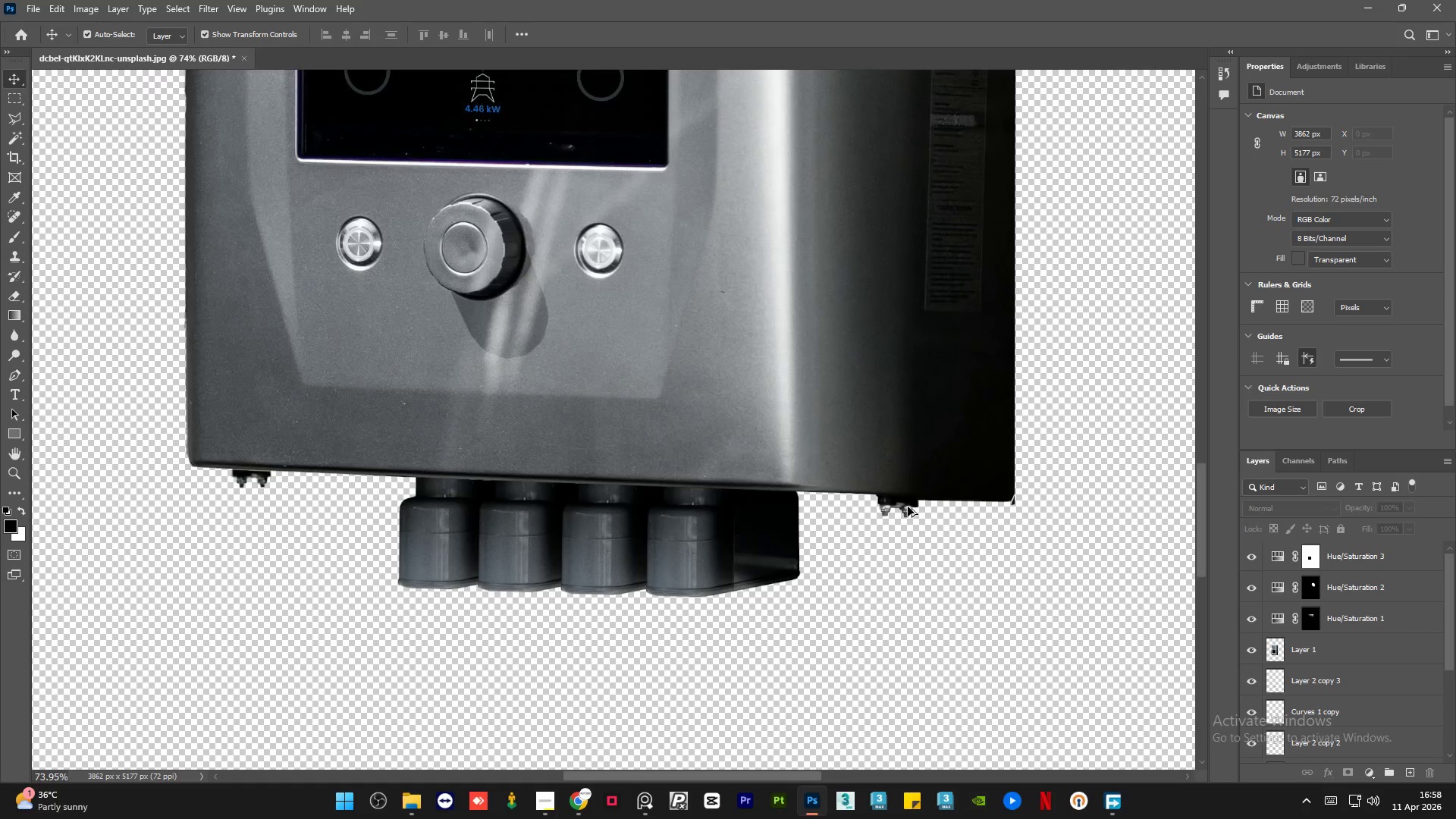 
hold_key(key=AltLeft, duration=1.52)
 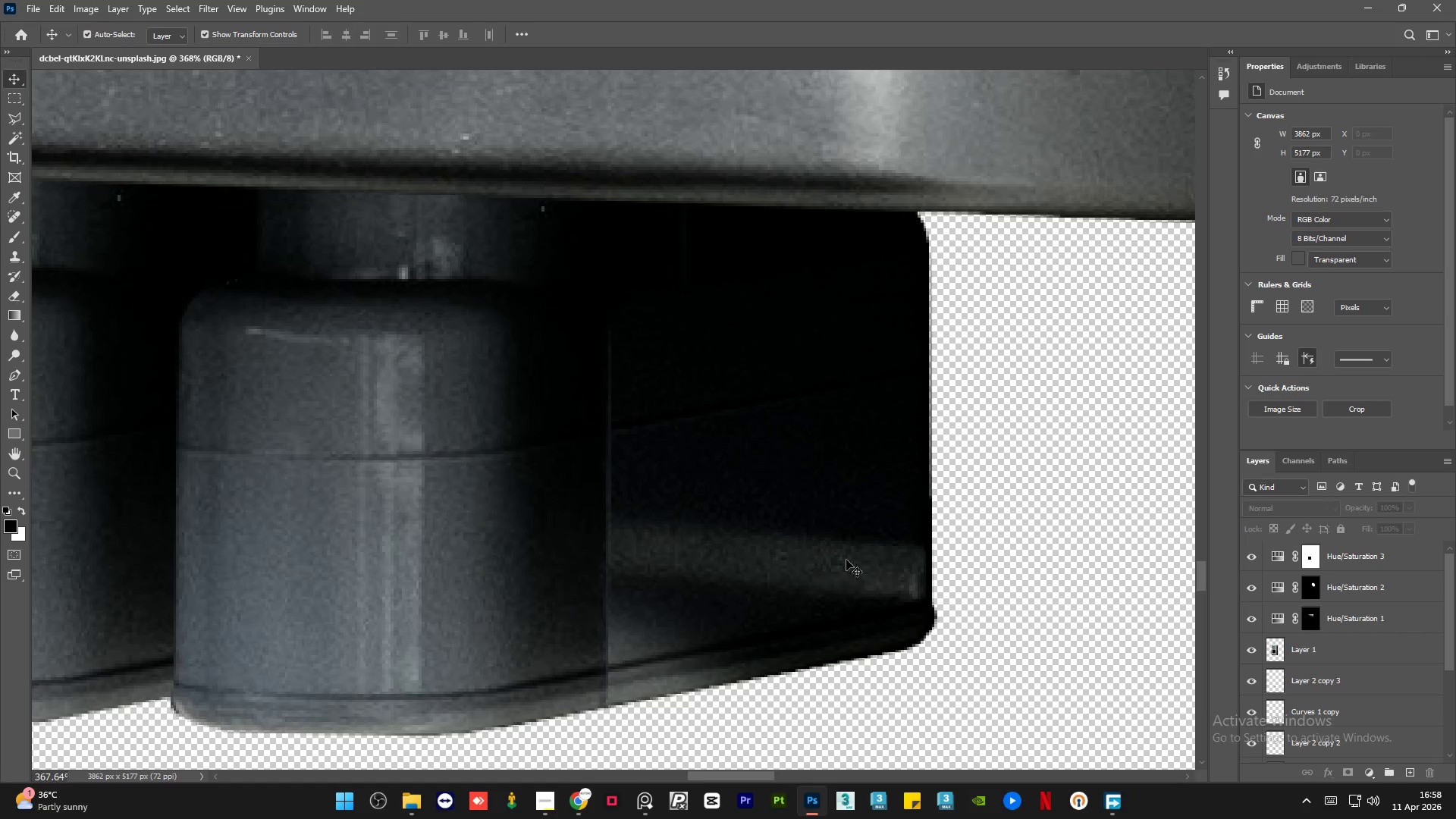 
hold_key(key=AltLeft, duration=0.47)
 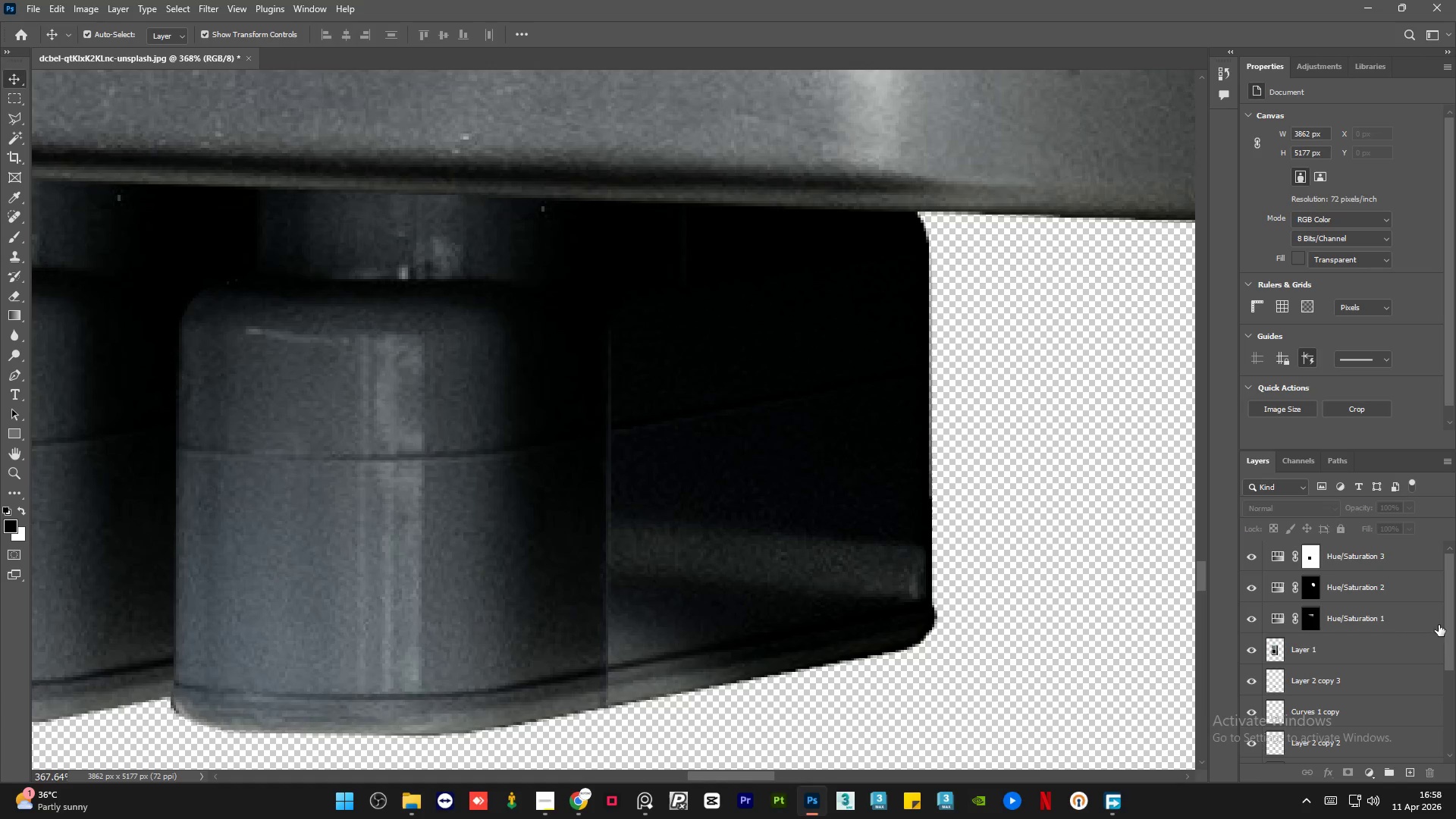 
hold_key(key=AltLeft, duration=10.86)
 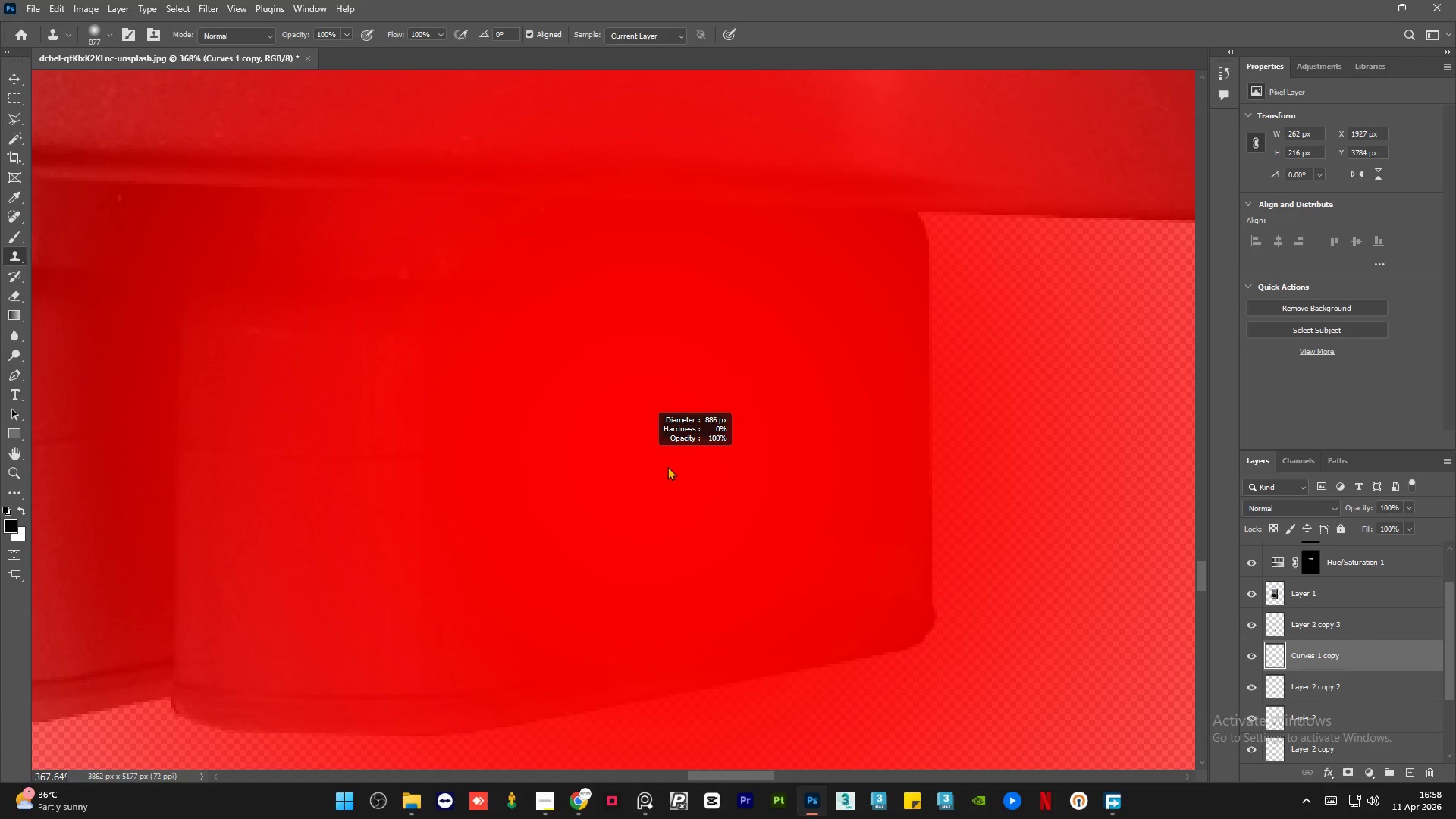 
scroll: coordinate [799, 566], scroll_direction: up, amount: 4.0
 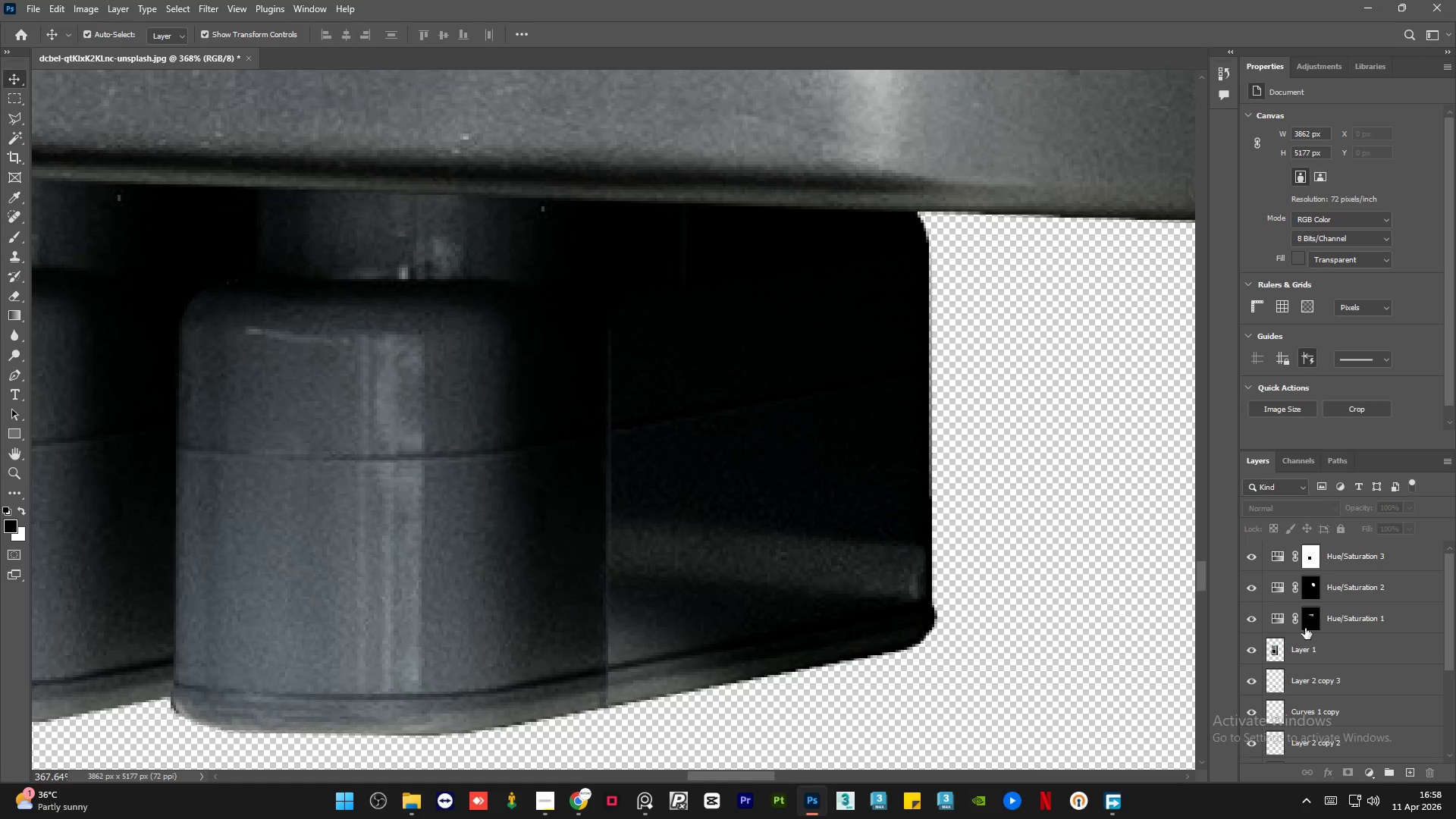 
left_click_drag(start_coordinate=[1448, 616], to_coordinate=[1455, 752])
 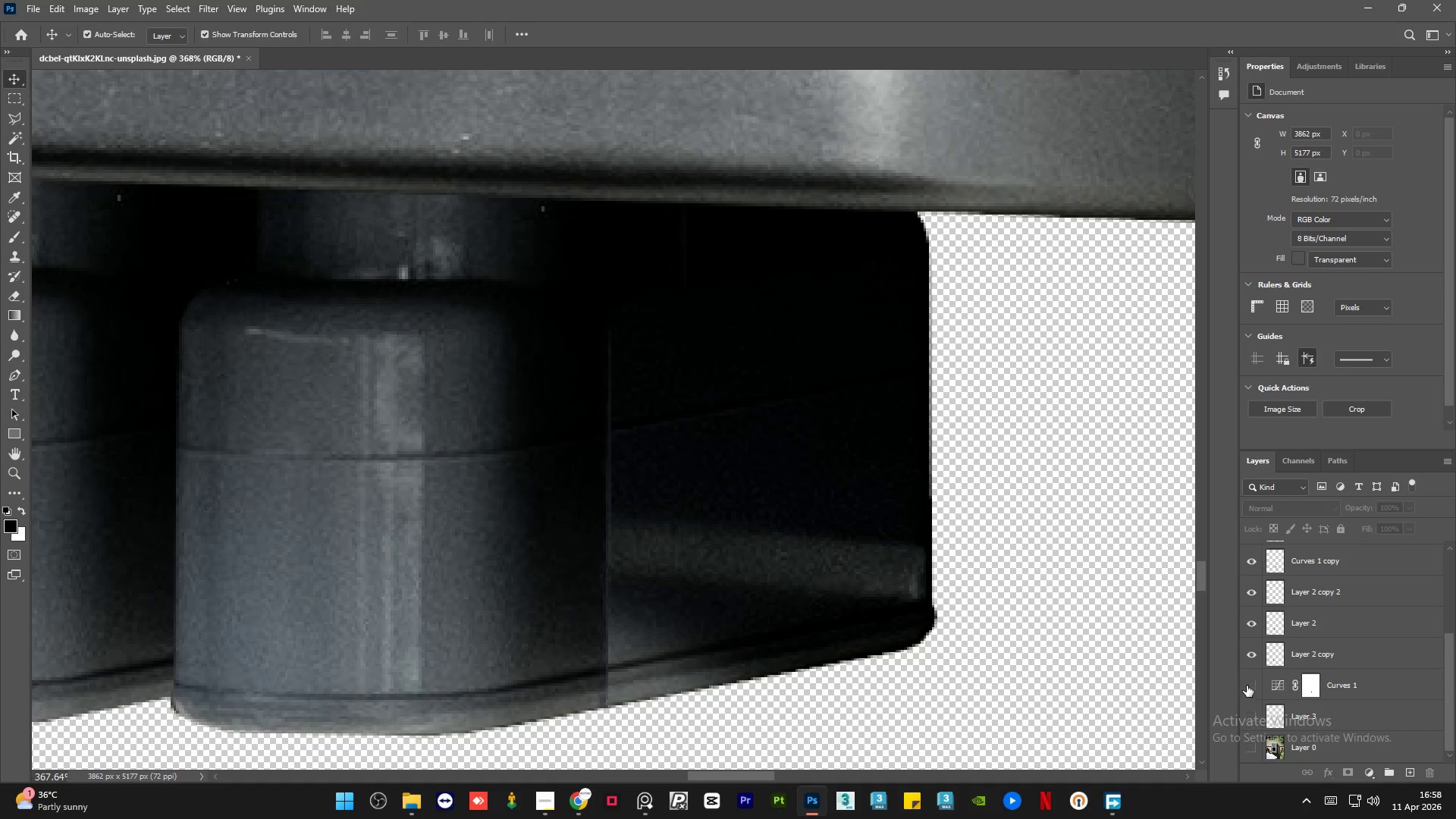 
left_click([1248, 685])
 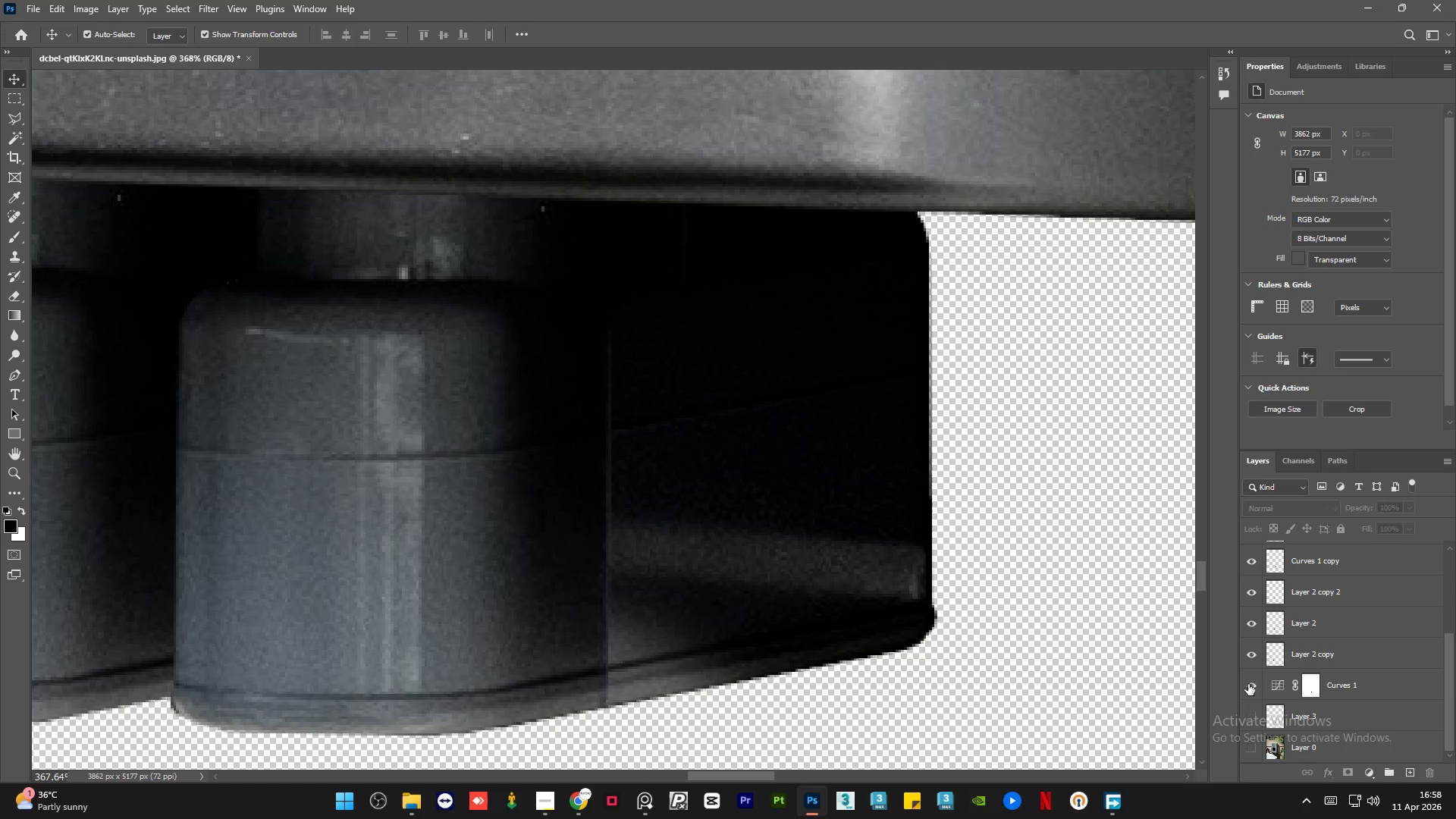 
left_click([1248, 684])
 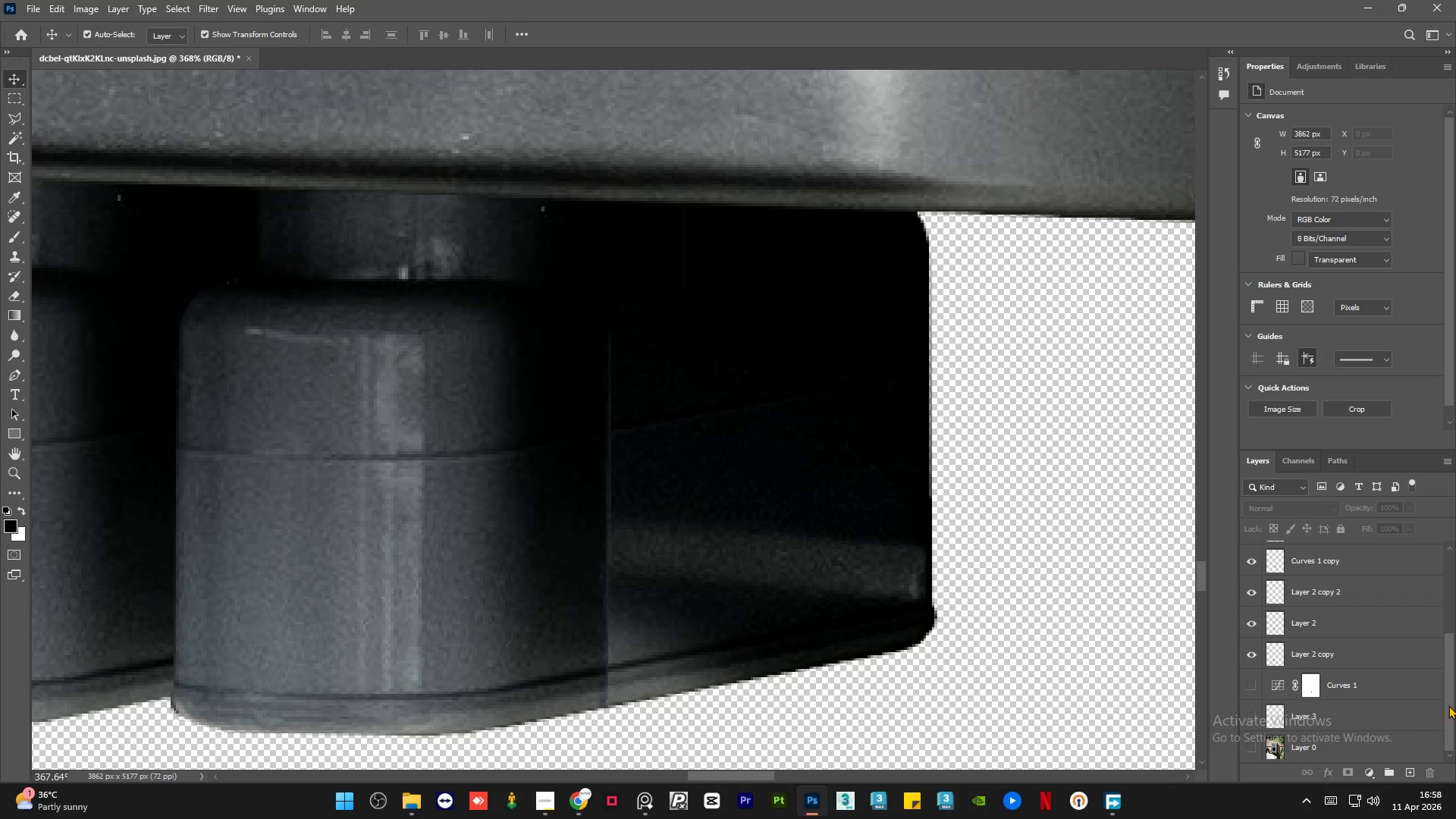 
left_click_drag(start_coordinate=[1448, 705], to_coordinate=[1455, 535])
 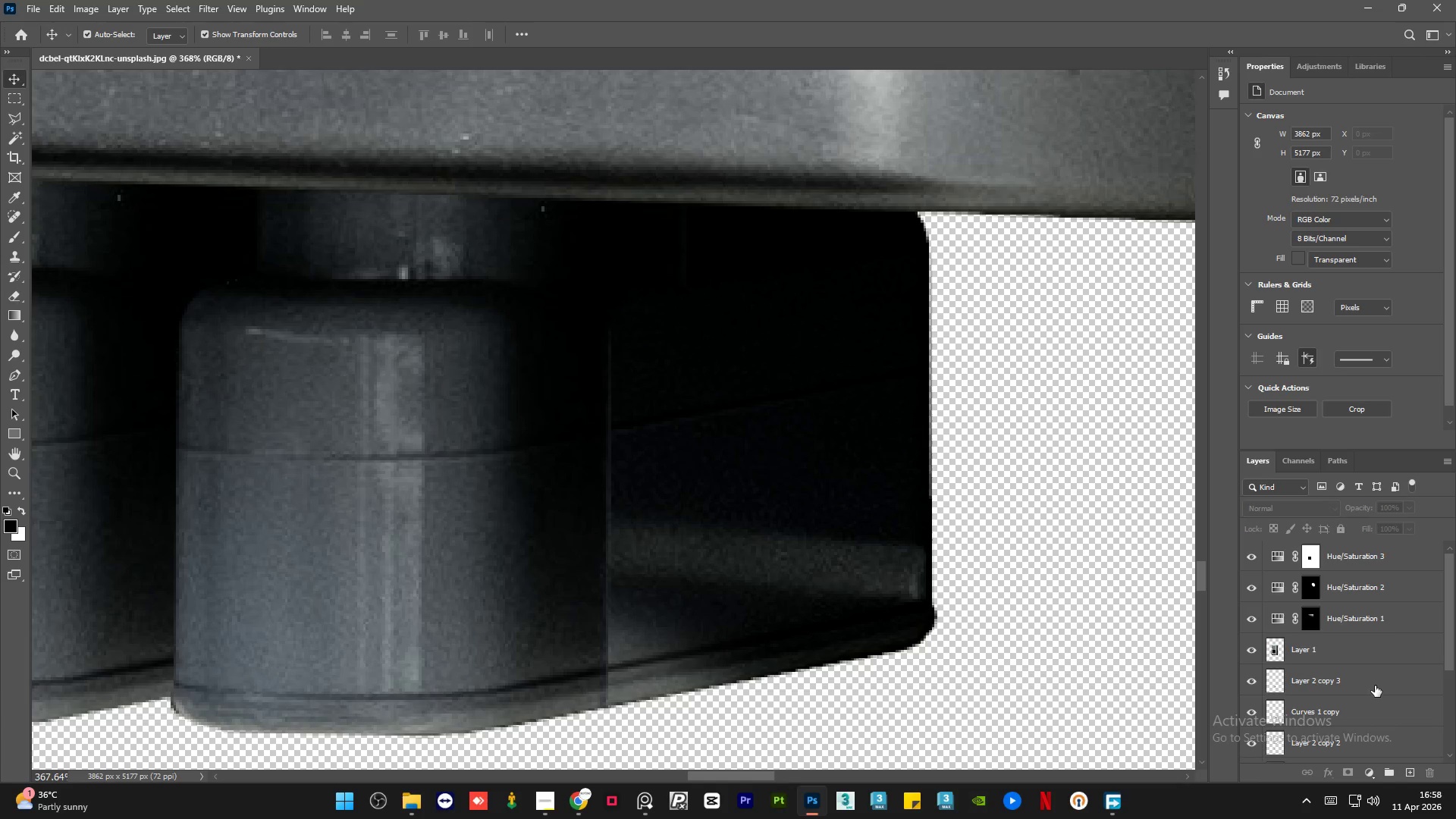 
left_click([1376, 683])
 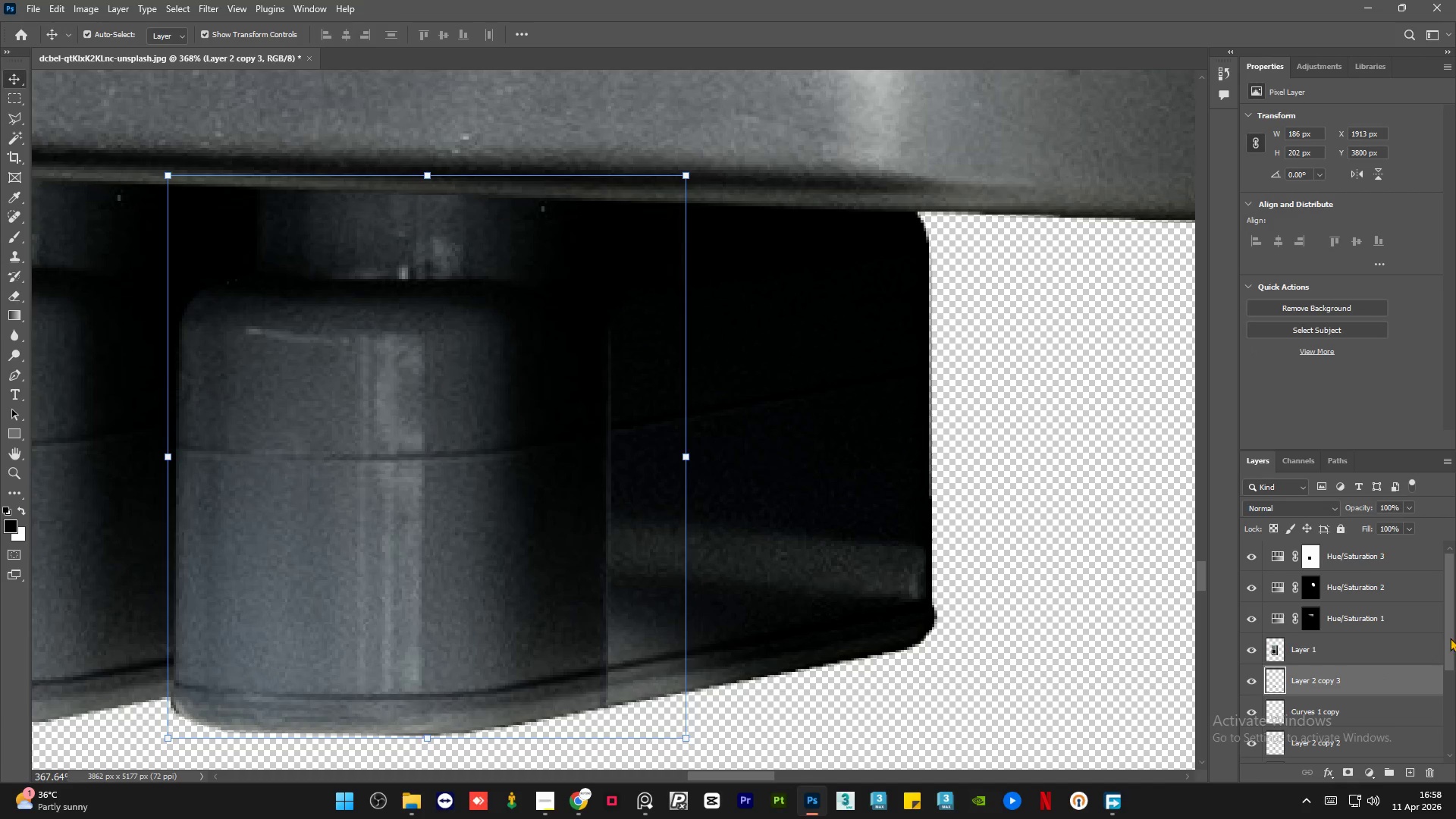 
left_click_drag(start_coordinate=[1451, 636], to_coordinate=[1448, 667])
 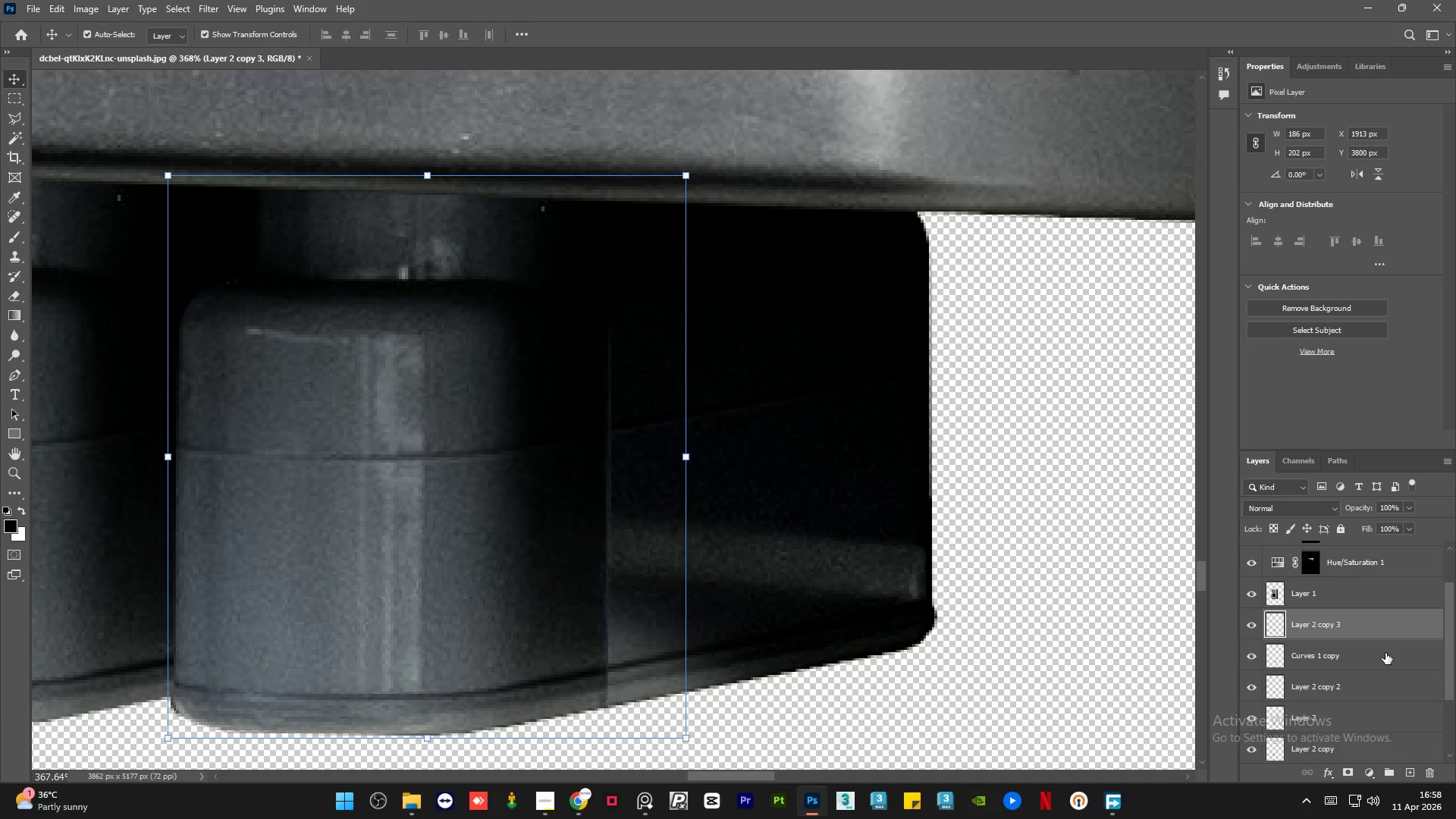 
left_click([1385, 653])
 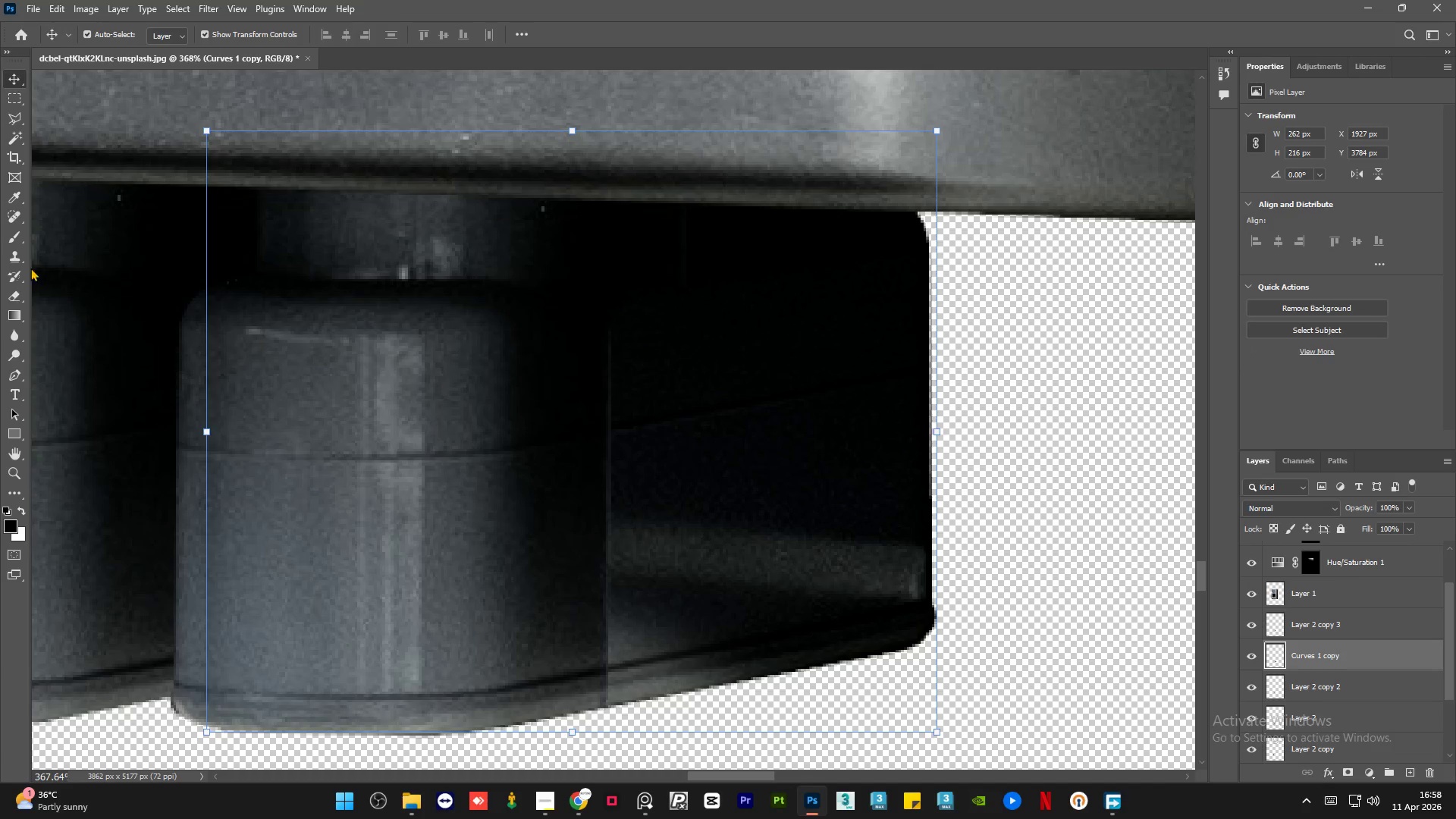 
hold_key(key=AltLeft, duration=0.83)
 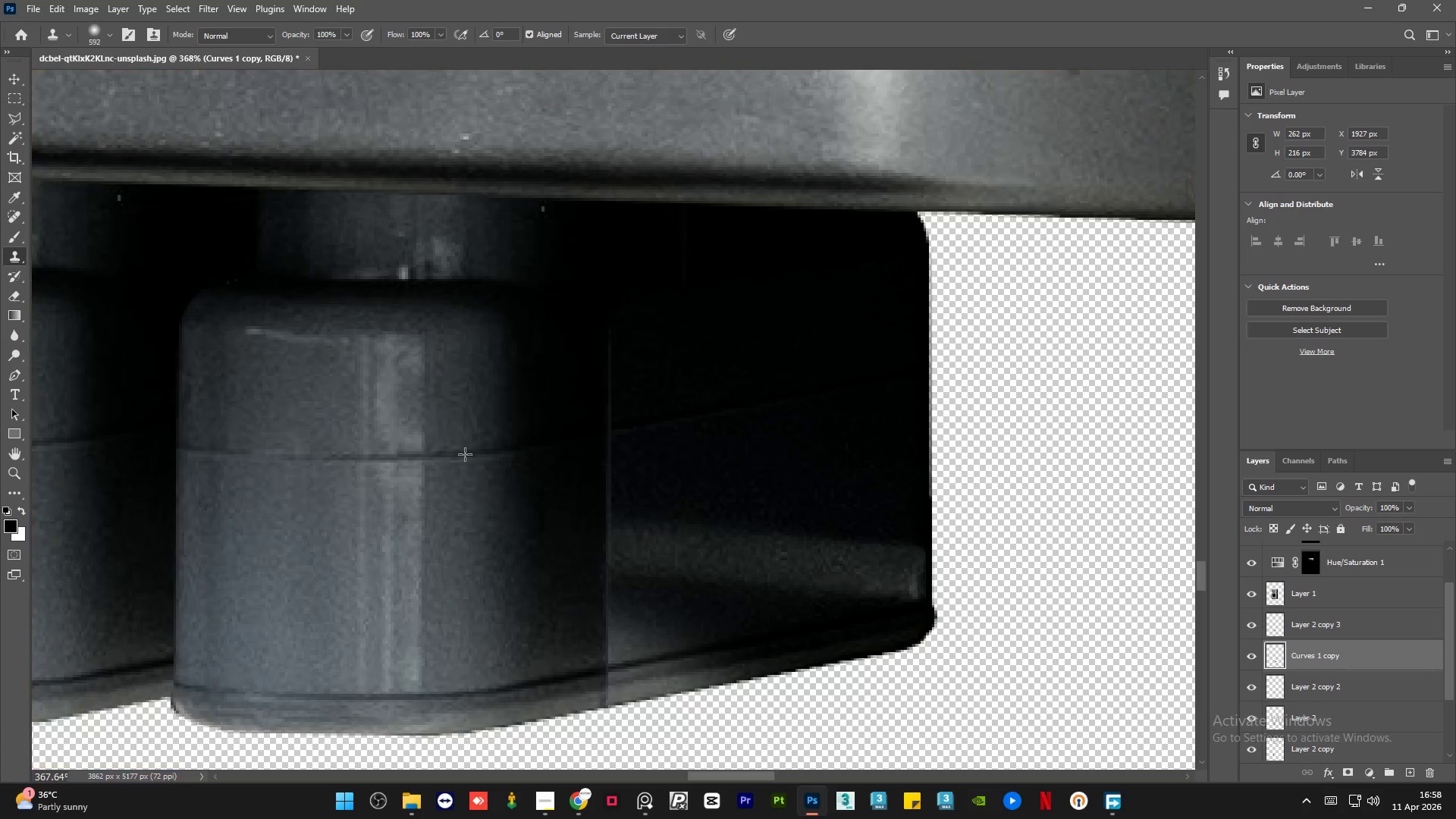 
hold_key(key=AltLeft, duration=0.38)
 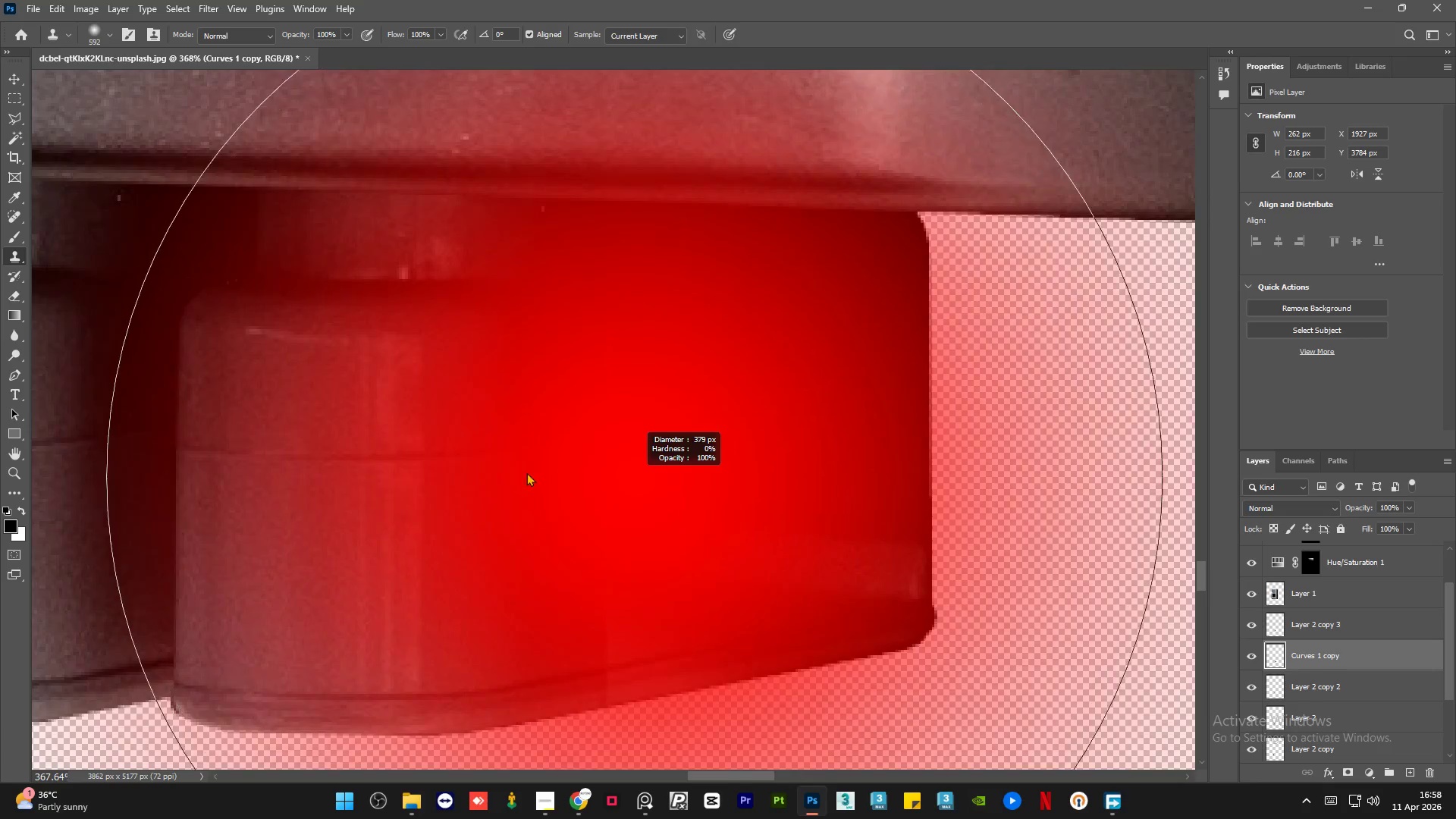 
hold_key(key=AltLeft, duration=0.42)
 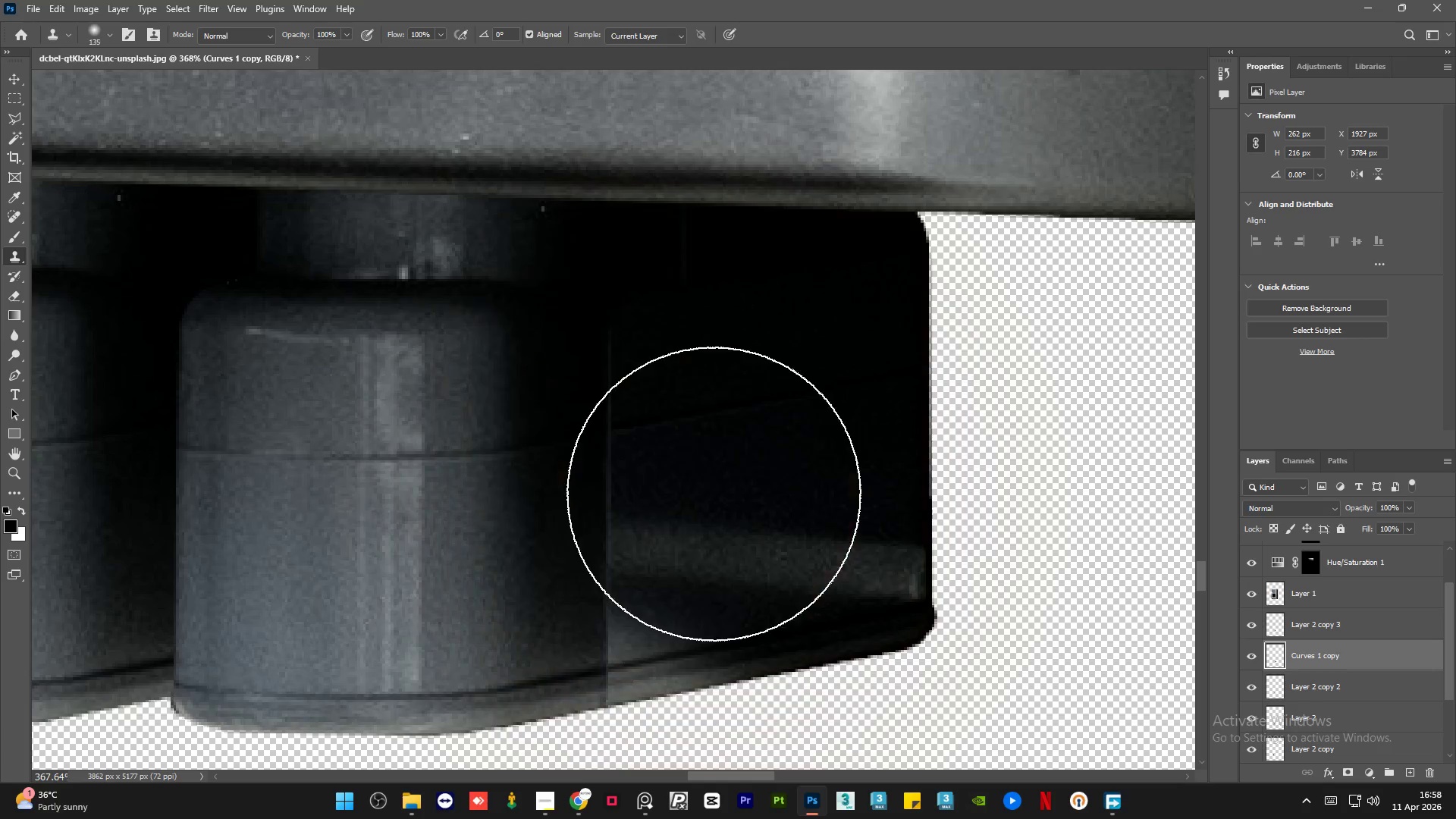 
hold_key(key=AltLeft, duration=0.78)
 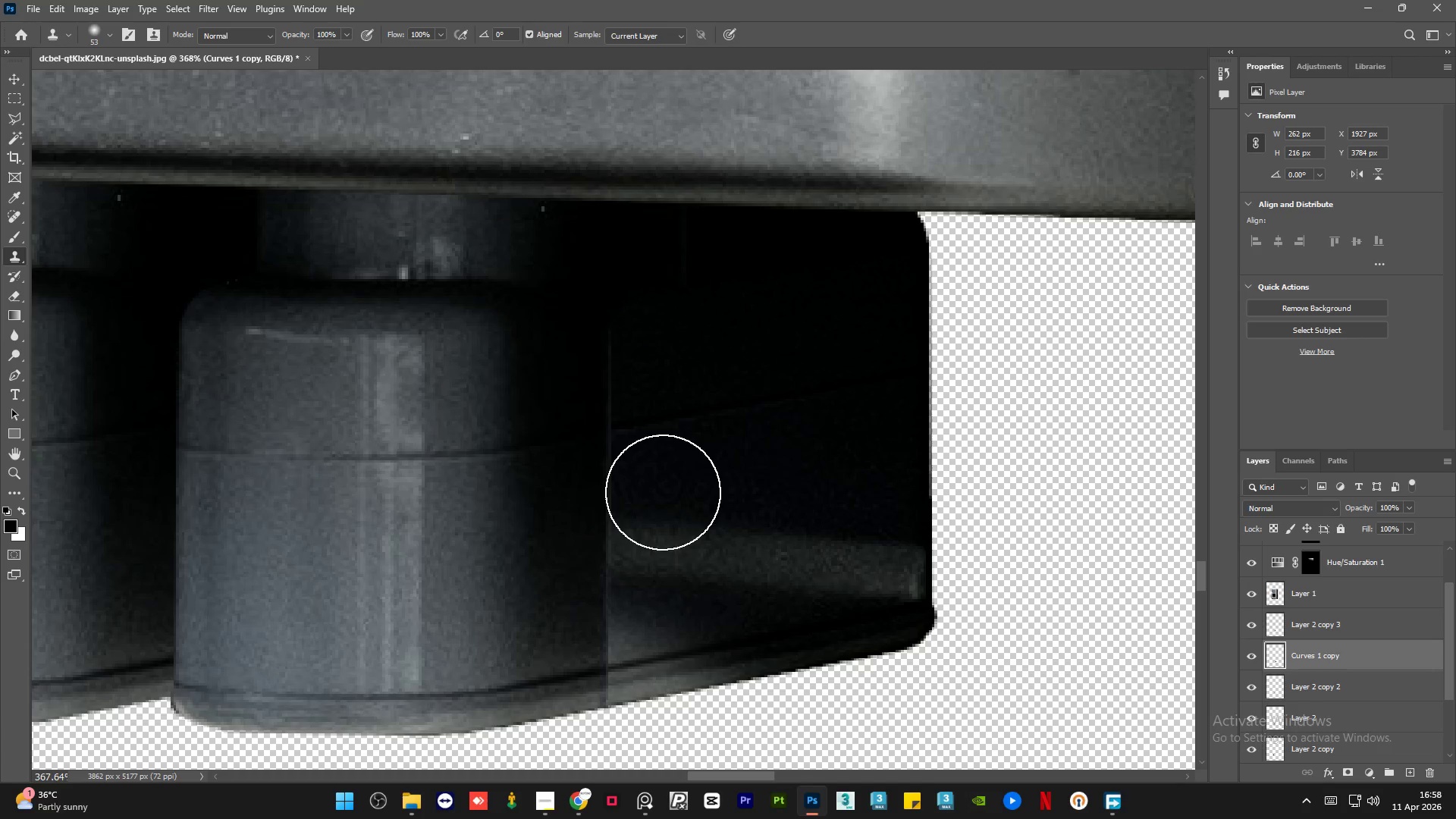 
hold_key(key=AltLeft, duration=0.72)
 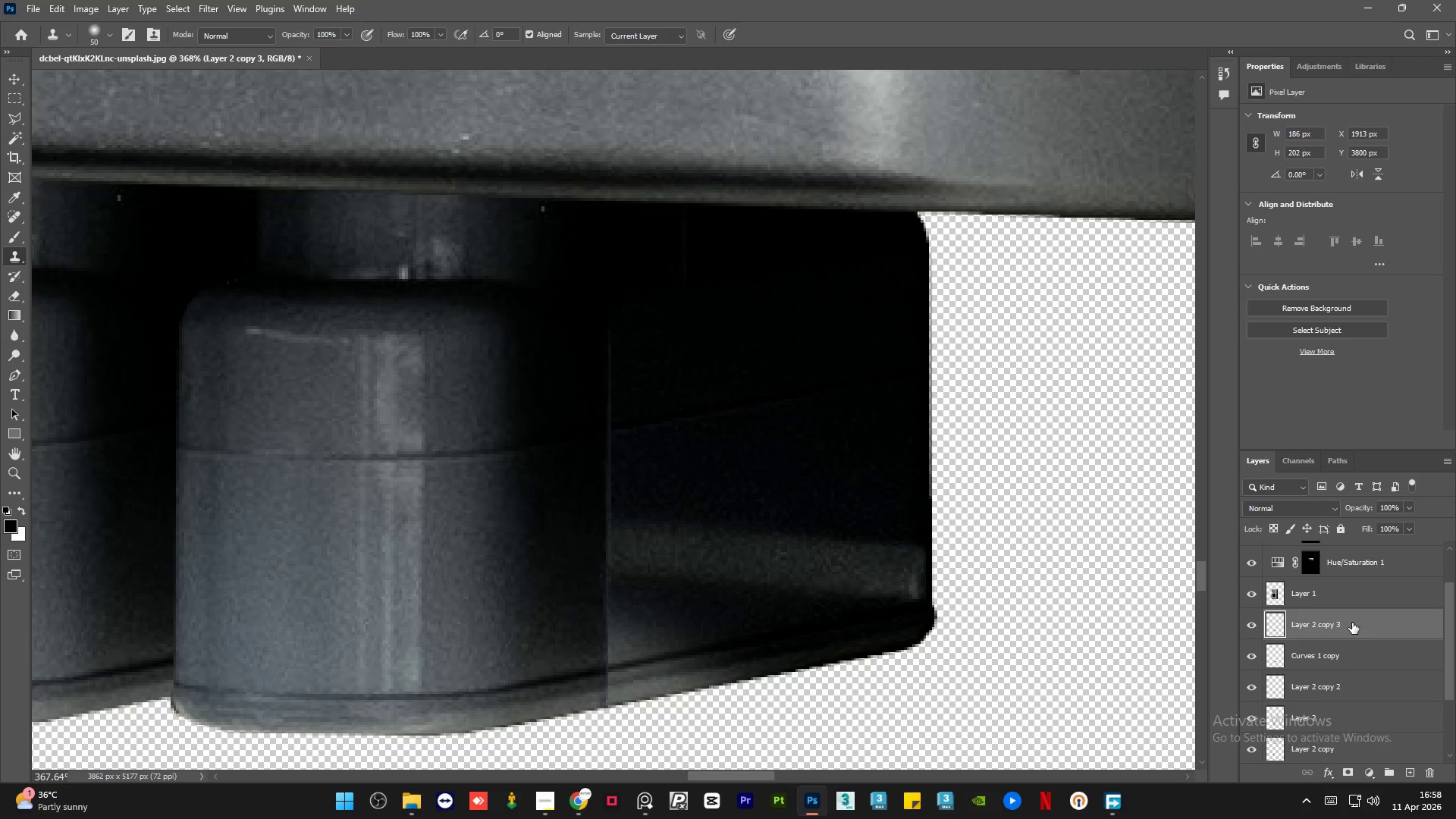 
hold_key(key=AltLeft, duration=0.67)
 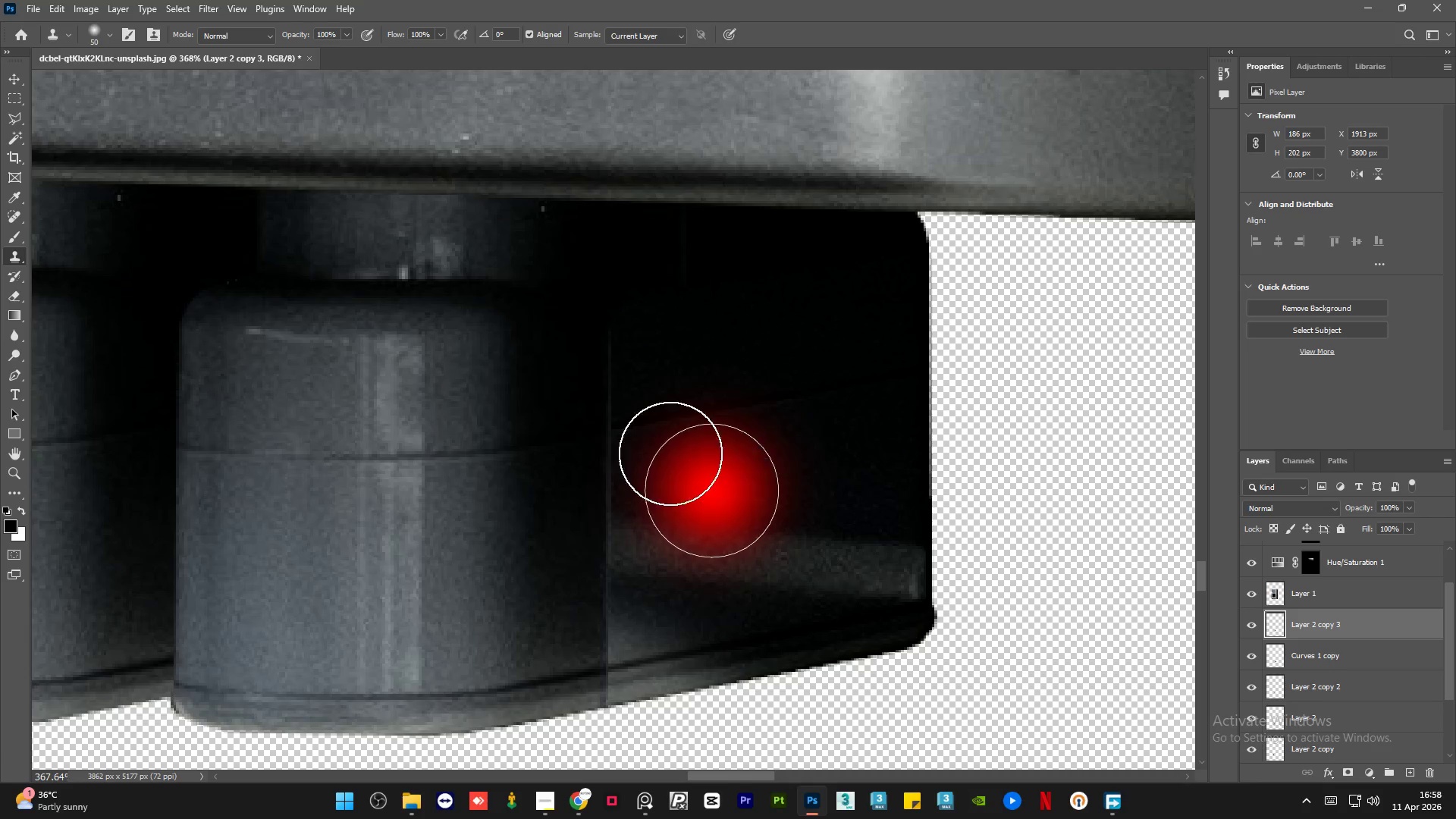 
hold_key(key=AltLeft, duration=0.45)
left_click([590, 383])
 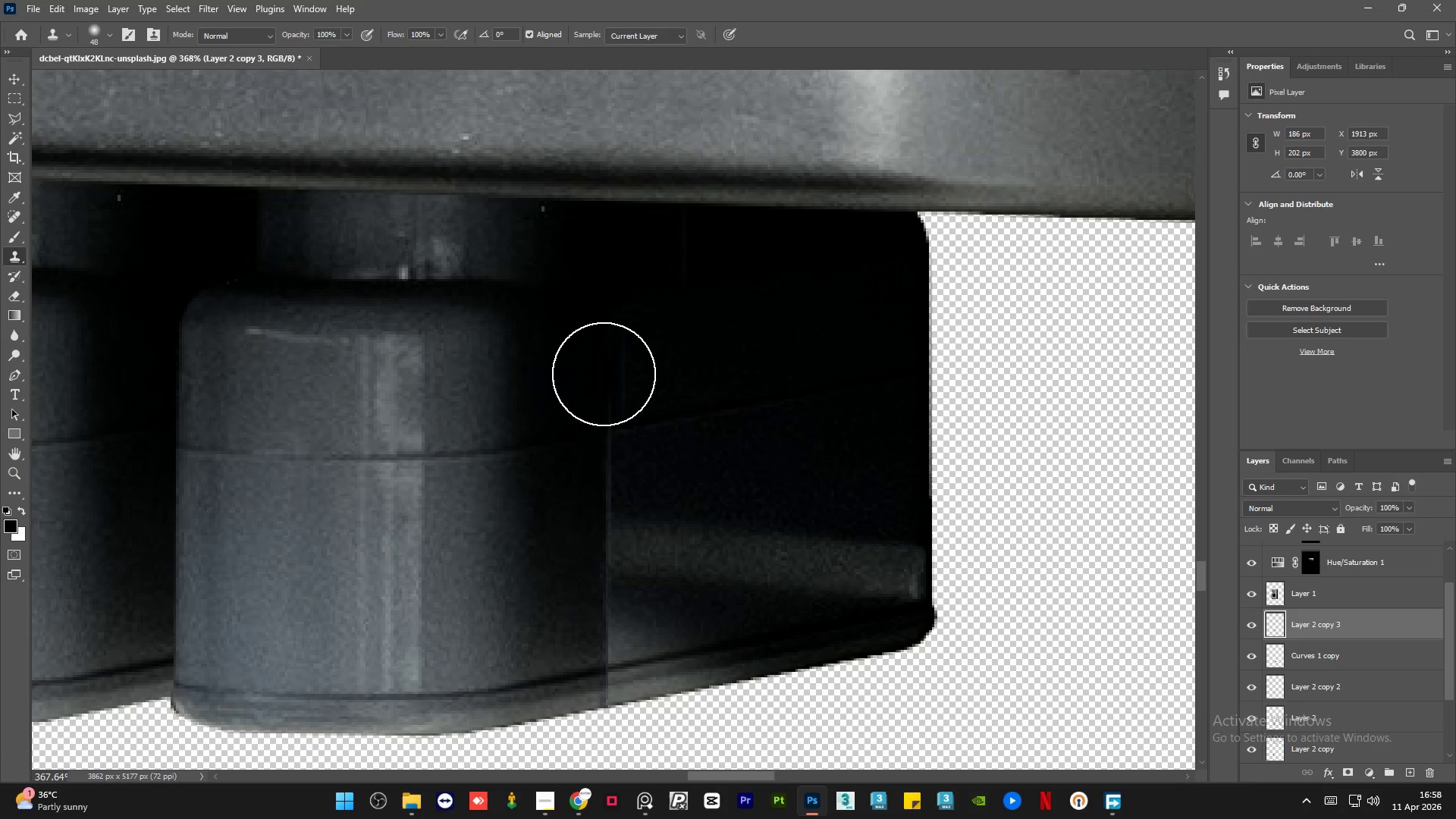 
left_click_drag(start_coordinate=[604, 374], to_coordinate=[626, 372])
 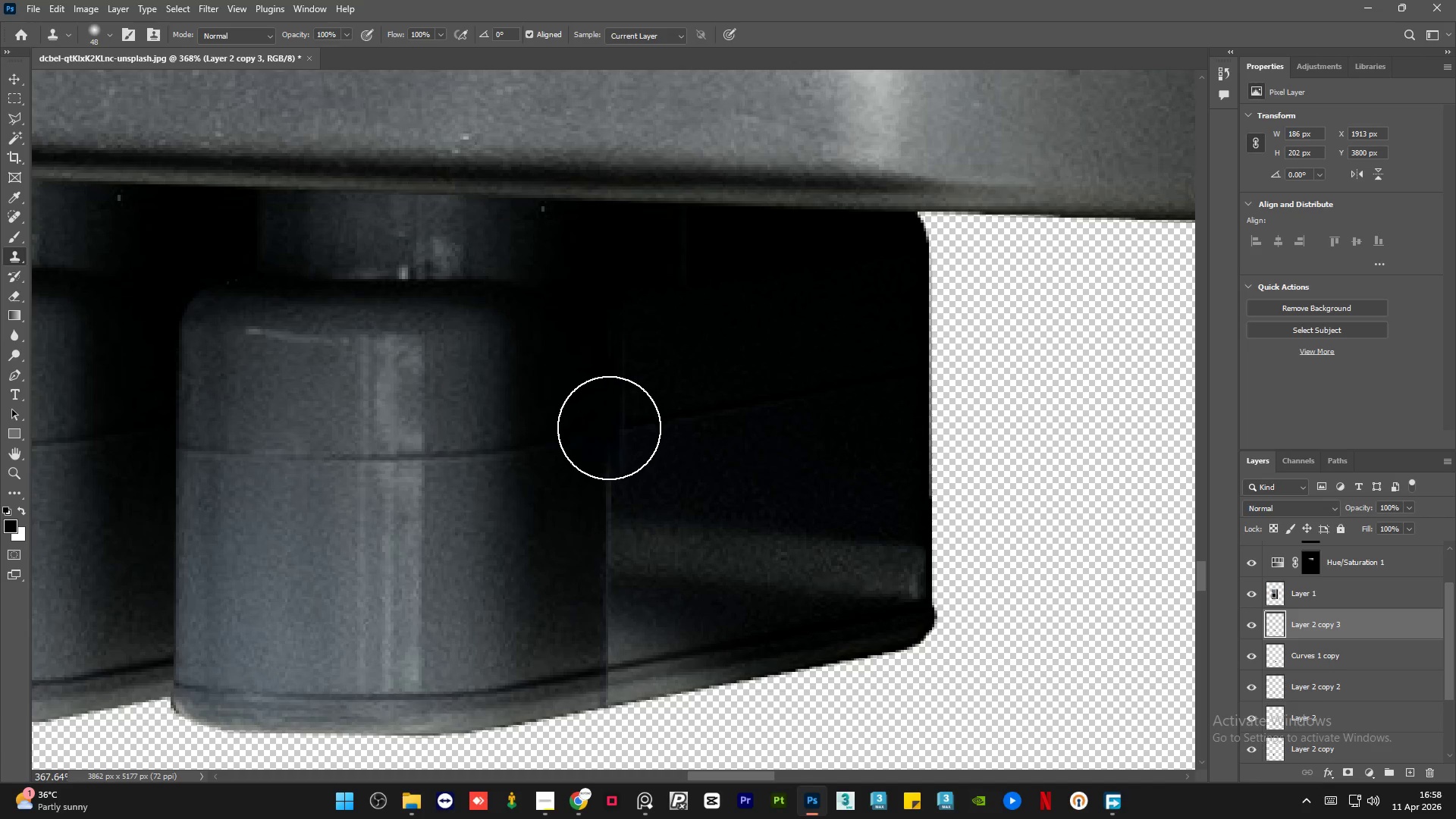 
key(Alt+AltLeft)
 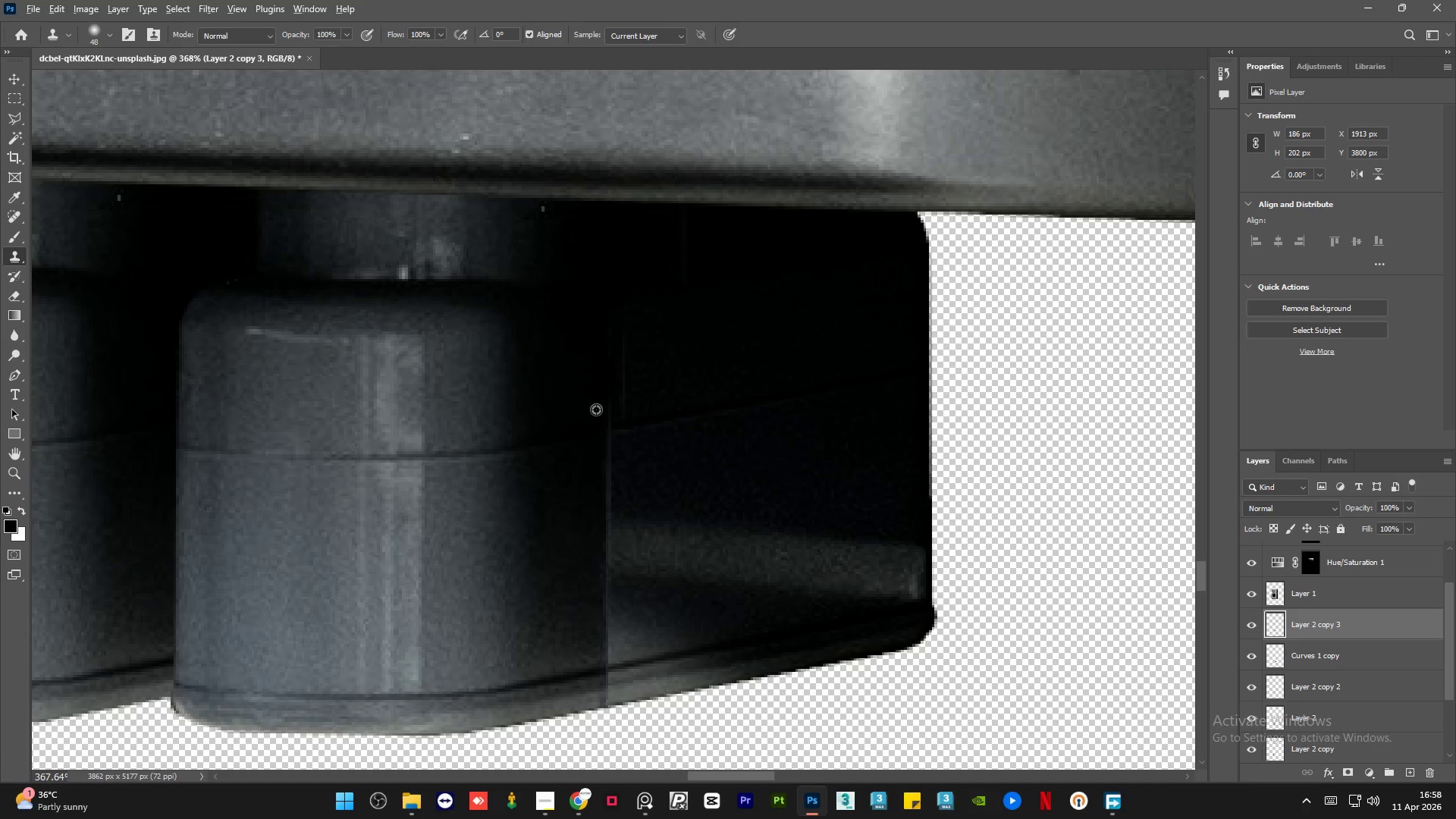 
left_click([595, 410])
 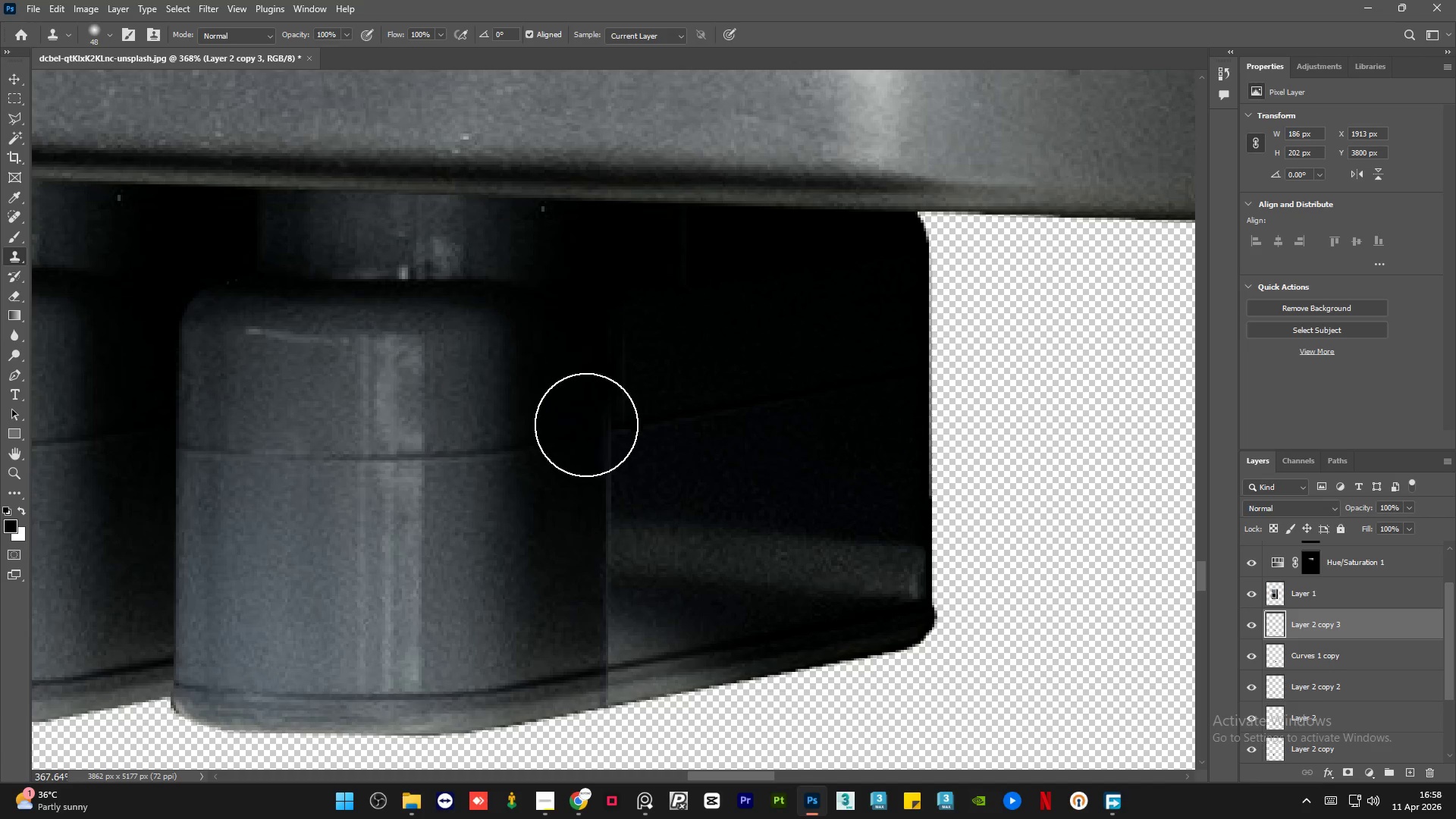 
left_click_drag(start_coordinate=[588, 428], to_coordinate=[620, 451])
 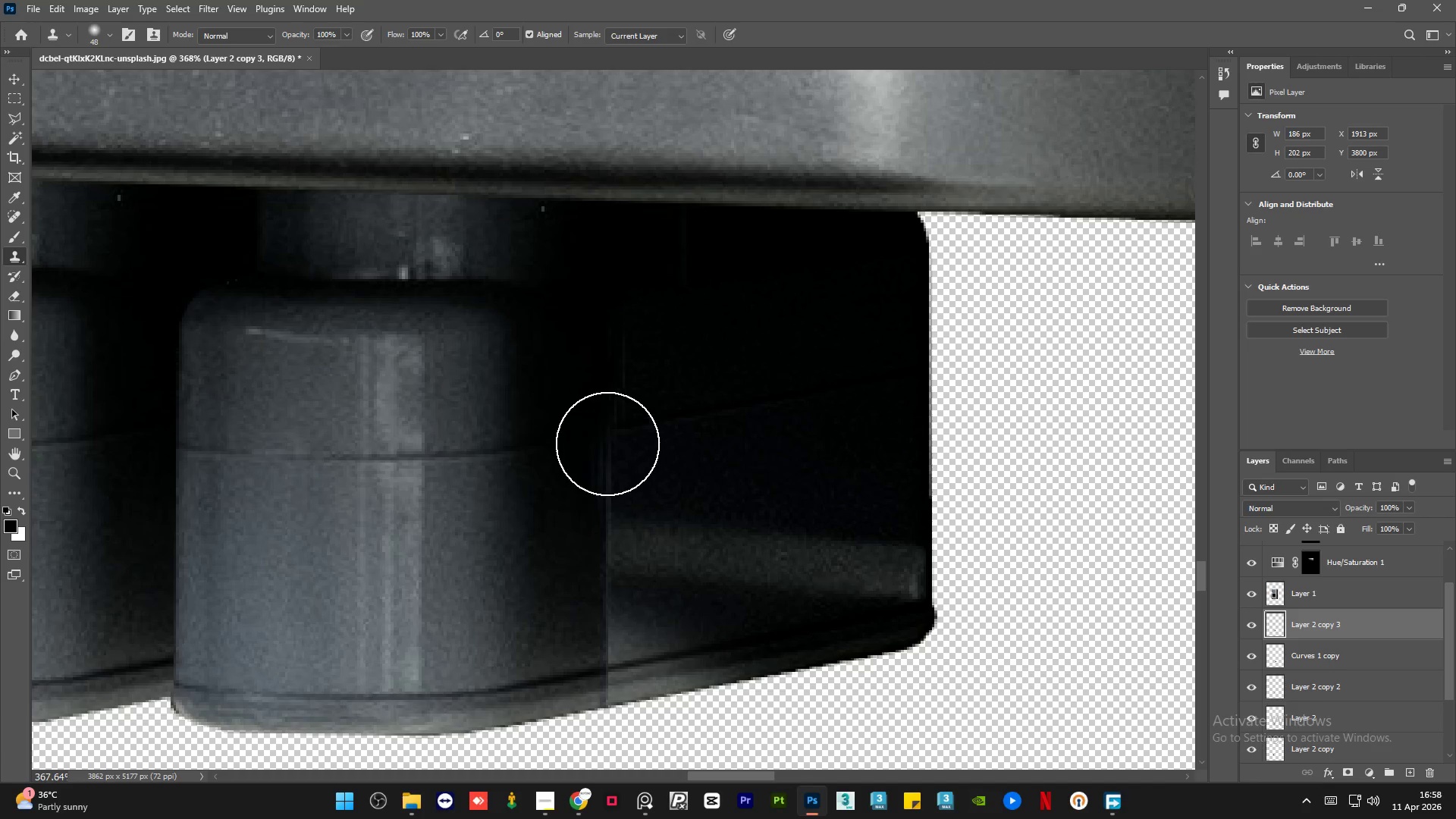 
hold_key(key=AltLeft, duration=0.59)
 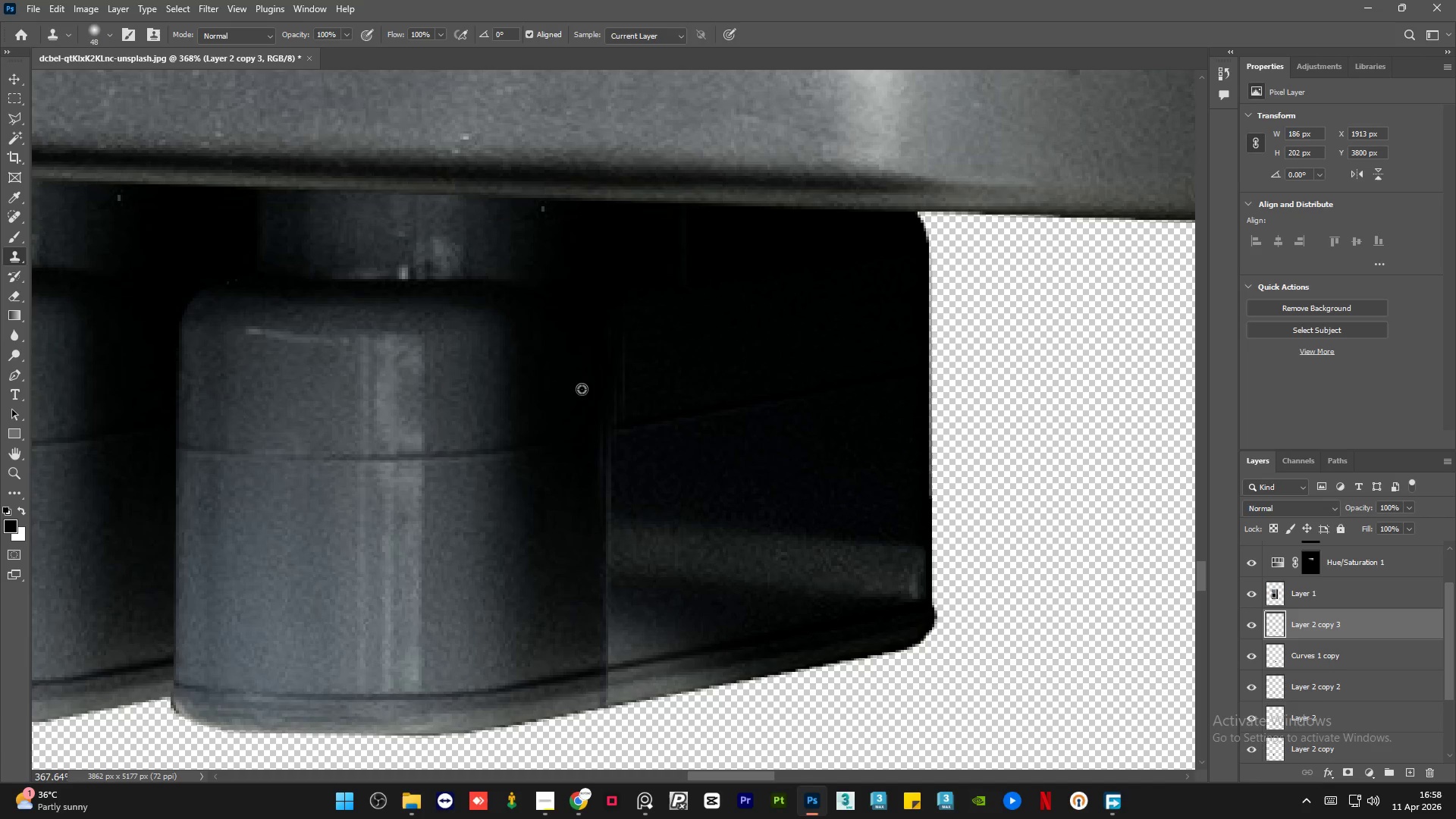 
key(Alt+AltLeft)
 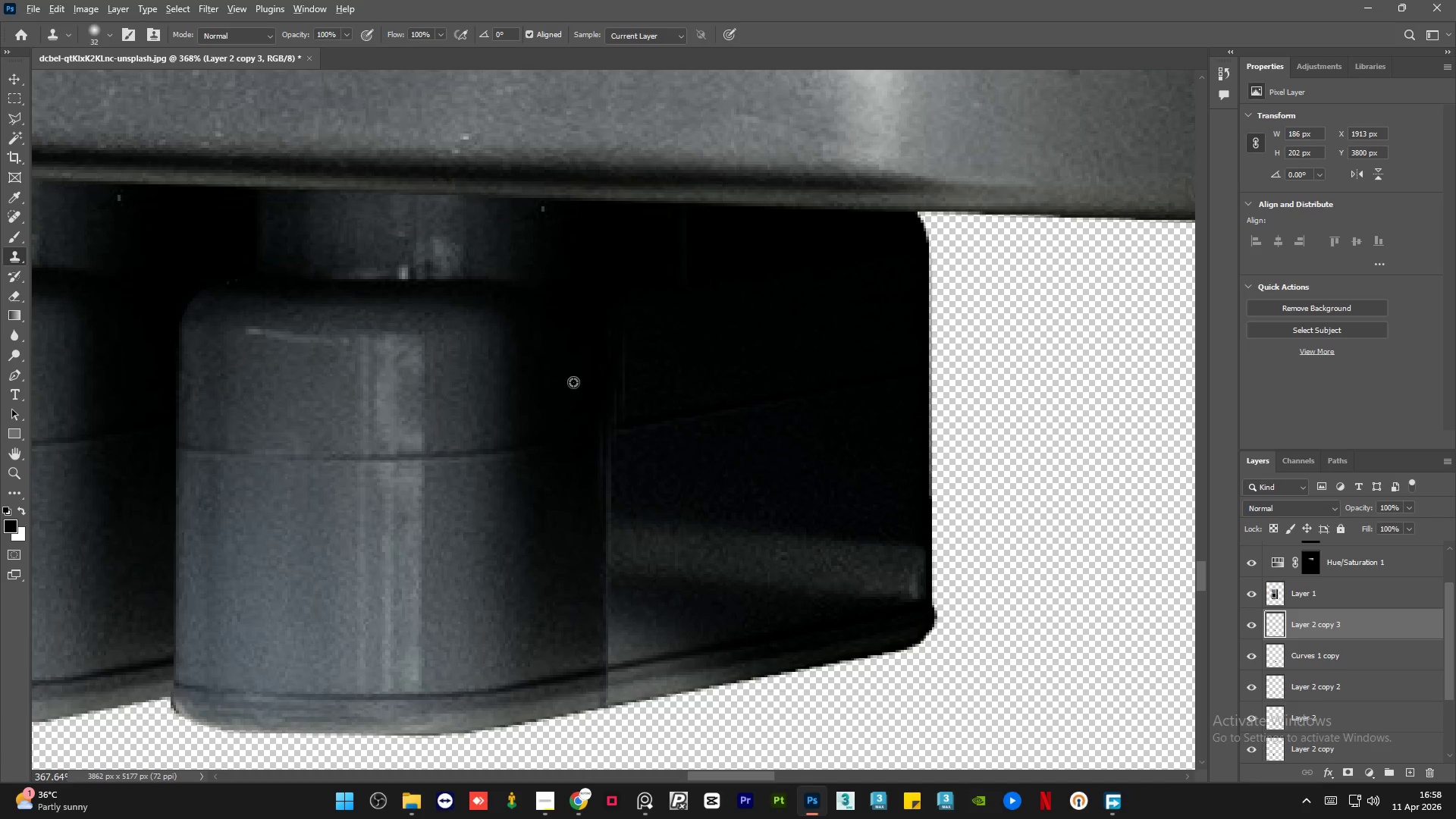 
left_click([573, 382])
 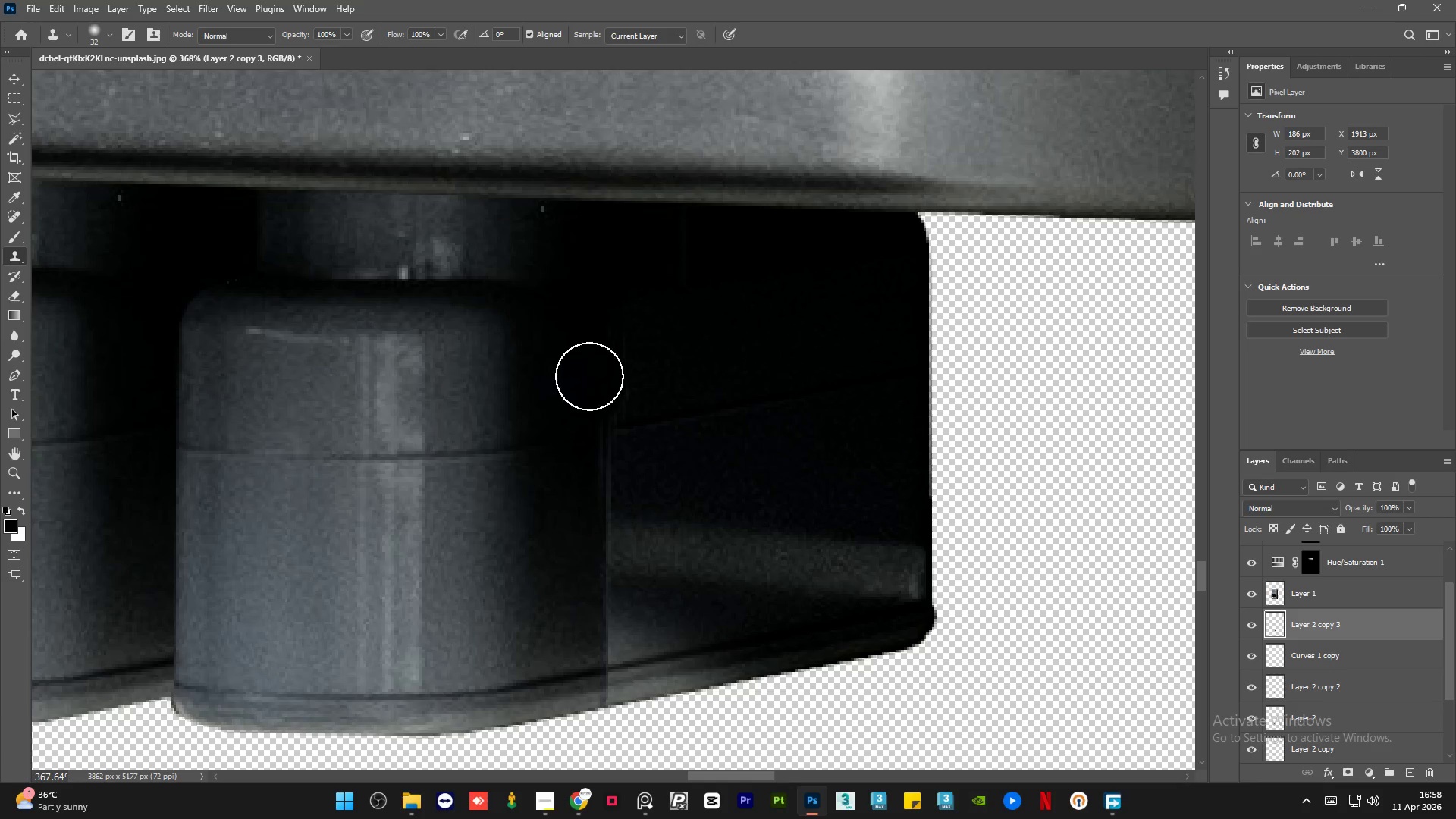 
left_click_drag(start_coordinate=[592, 375], to_coordinate=[603, 378])
 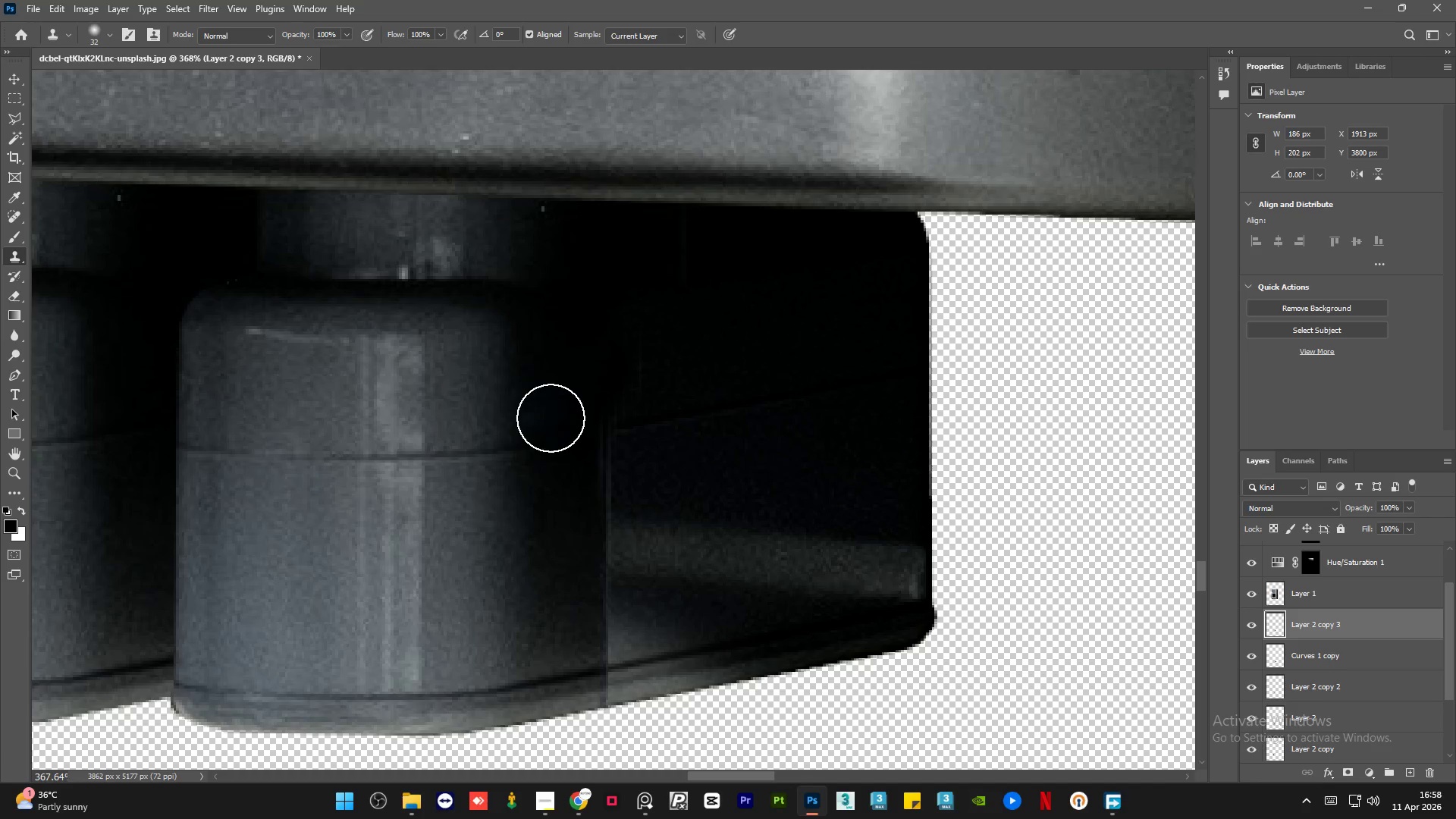 
key(Alt+AltLeft)
 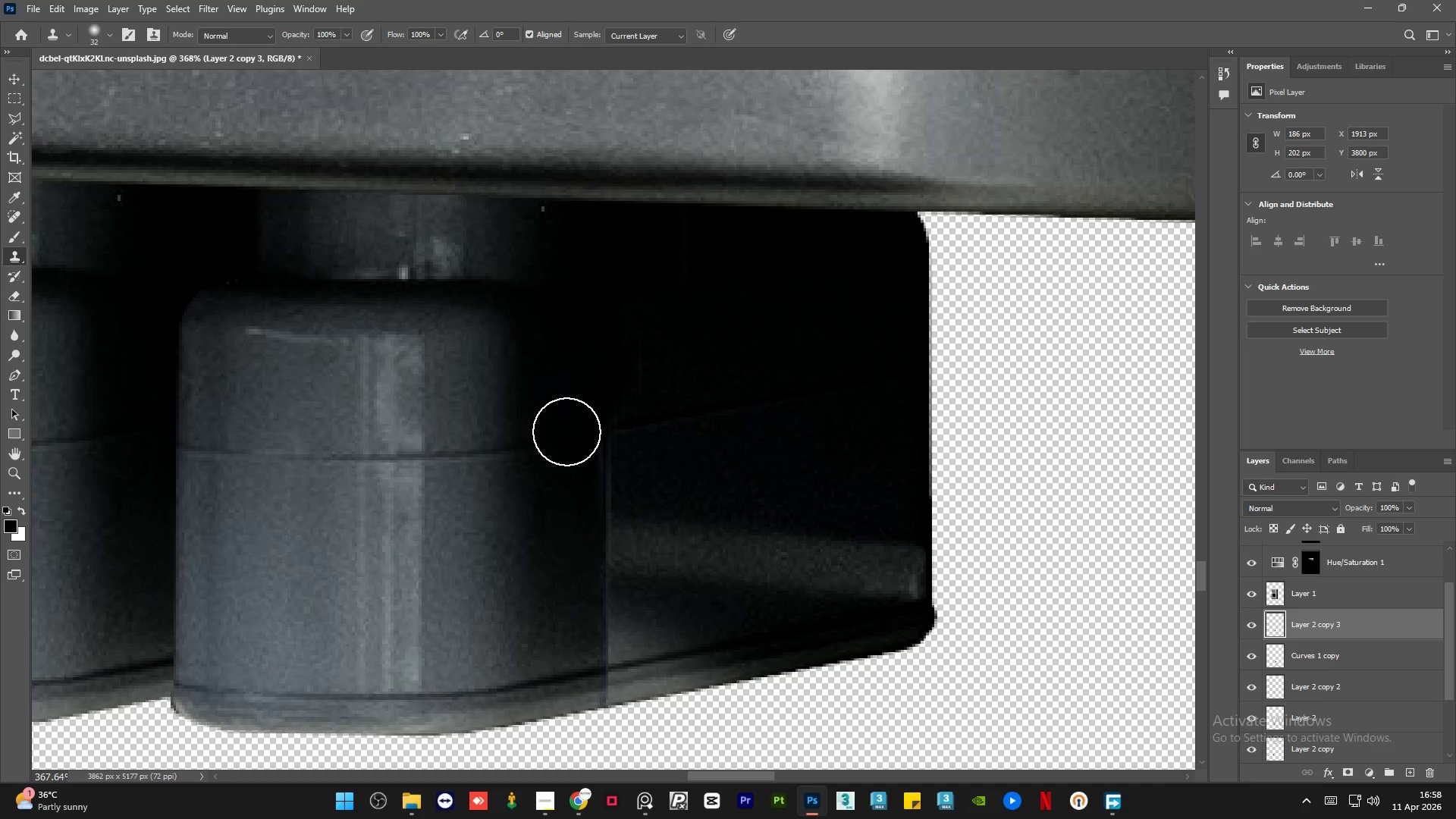 
left_click_drag(start_coordinate=[604, 416], to_coordinate=[598, 427])
 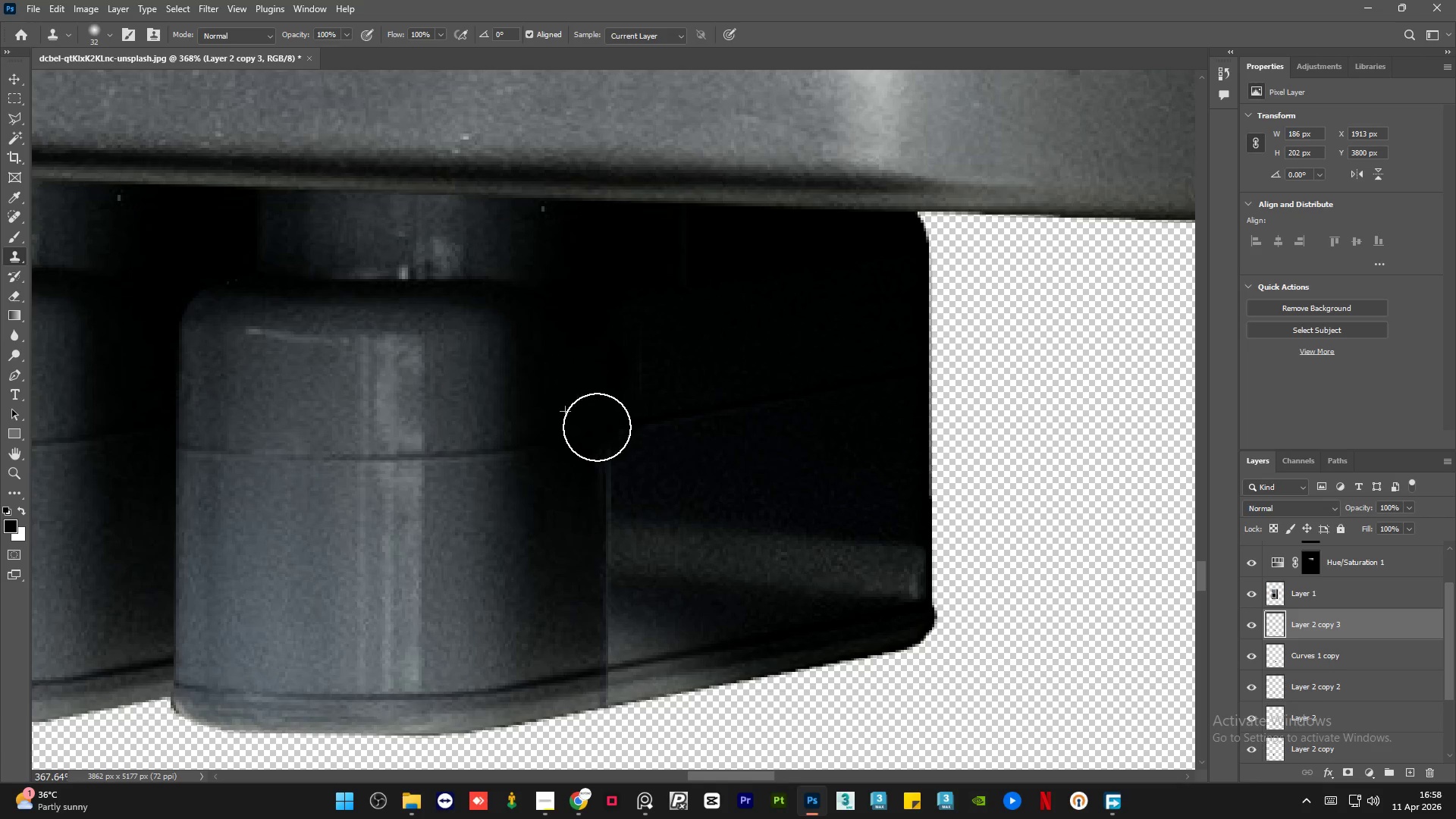 
key(Alt+AltLeft)
 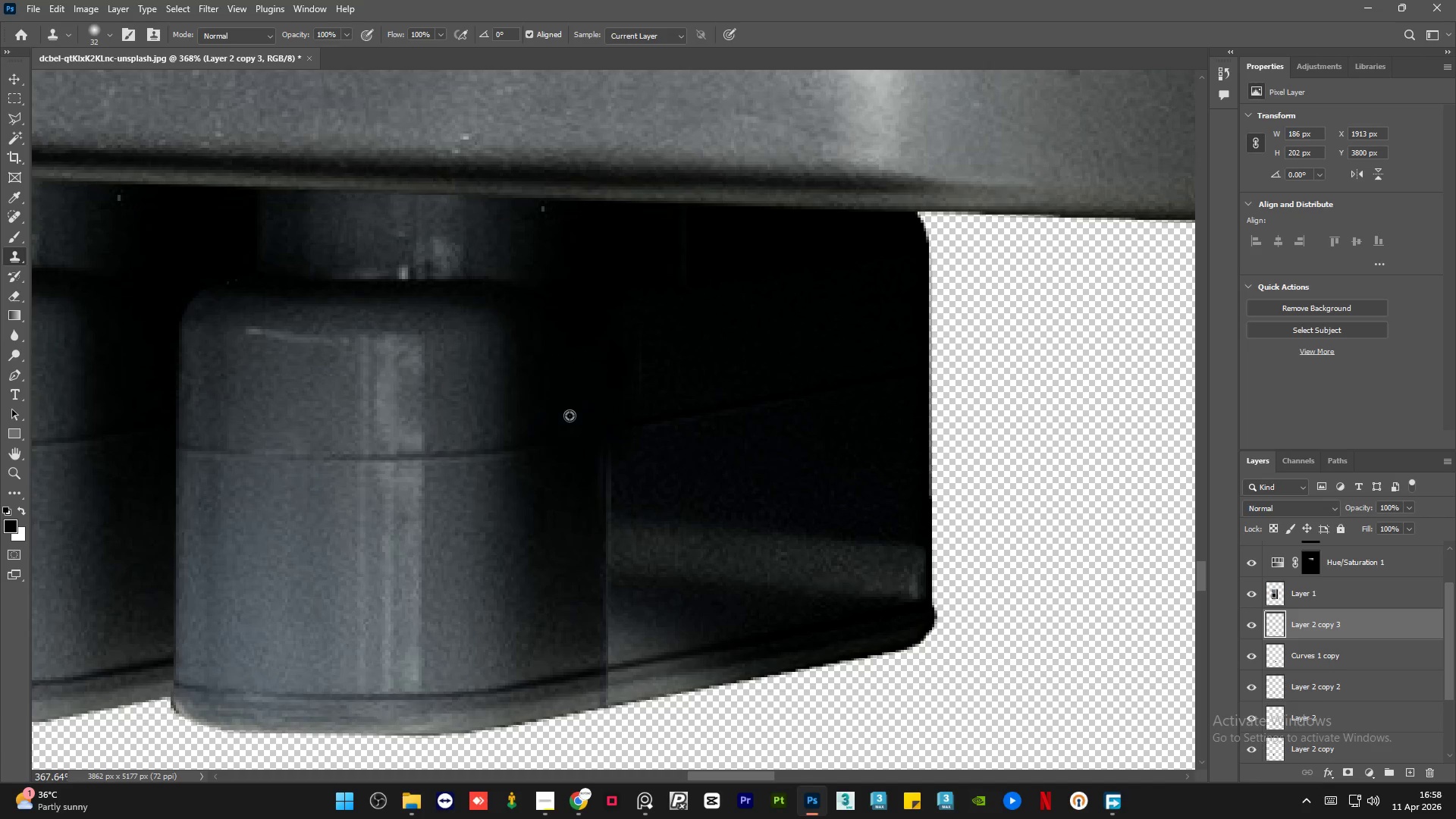 
triple_click([570, 401])
 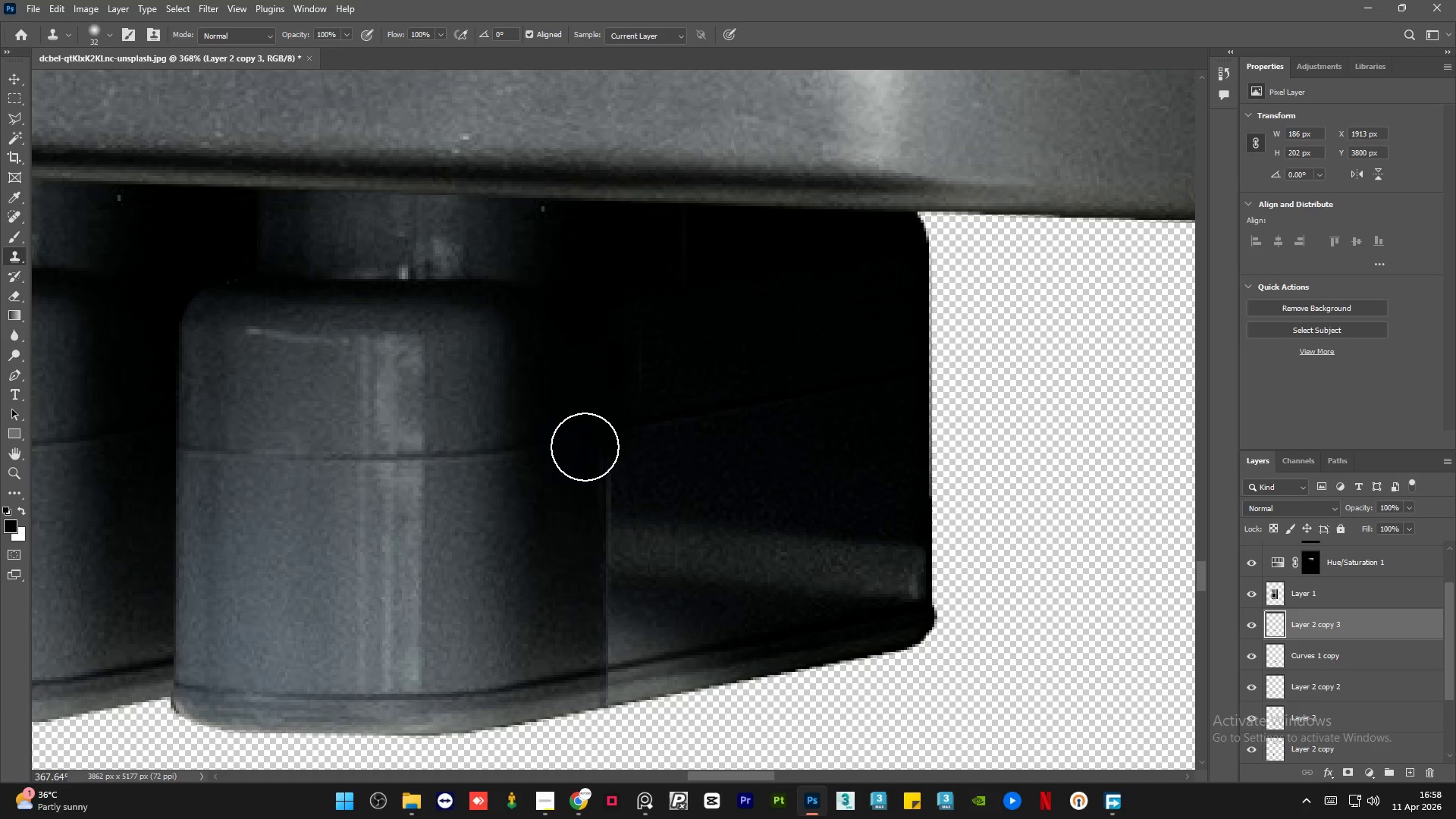 
left_click_drag(start_coordinate=[614, 439], to_coordinate=[604, 439])
 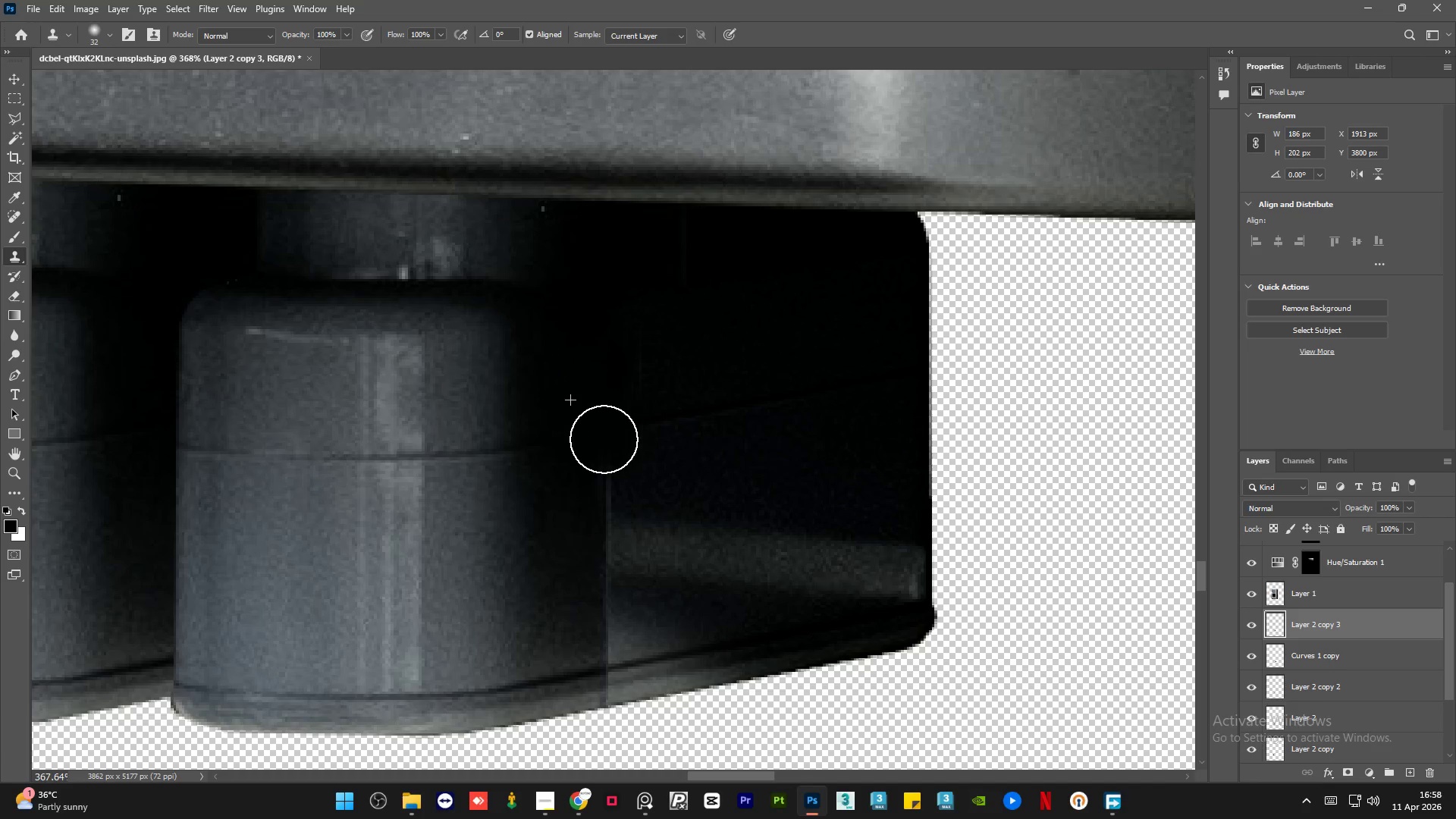 
left_click_drag(start_coordinate=[604, 439], to_coordinate=[598, 441])
 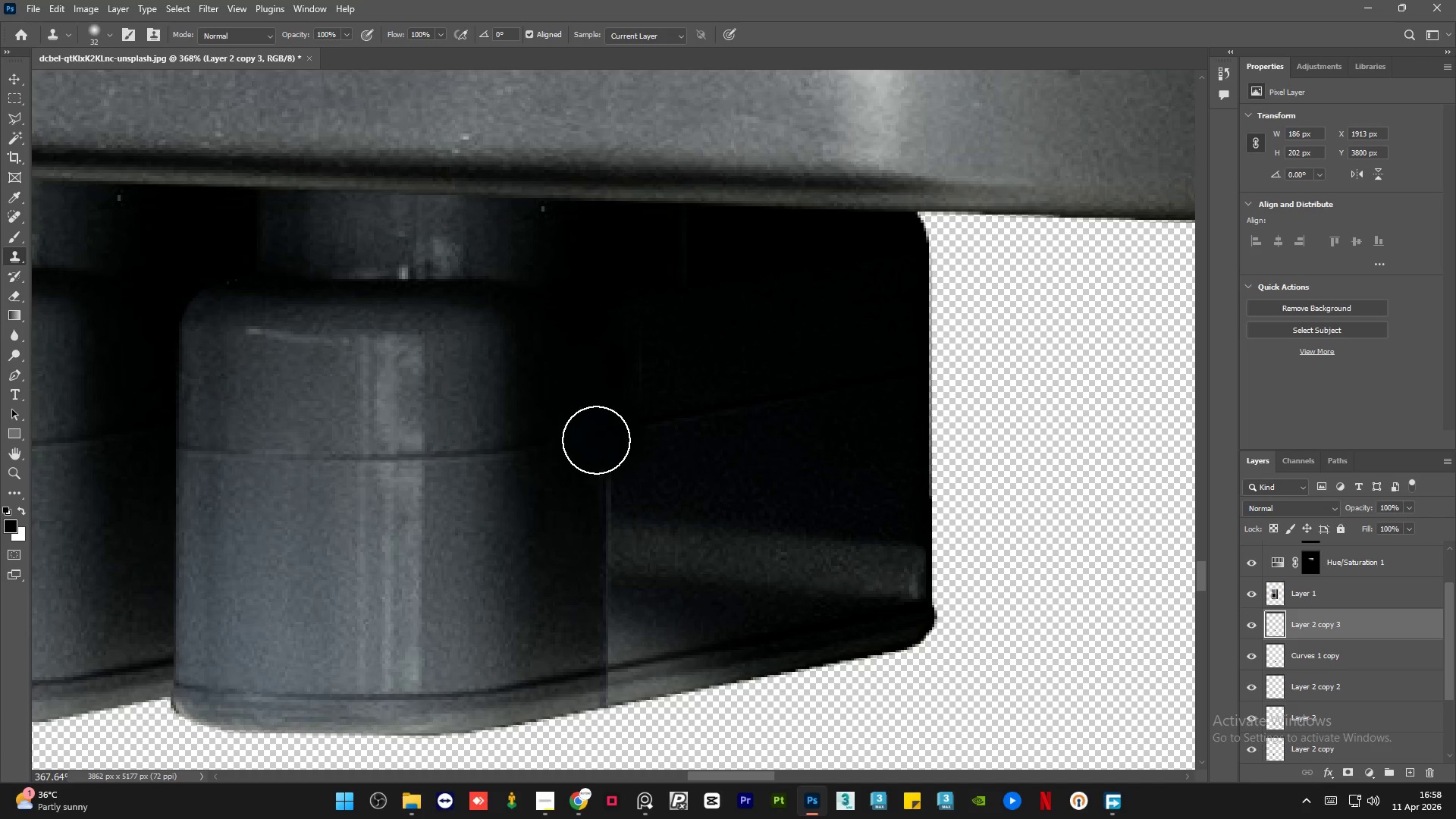 
key(Alt+AltLeft)
 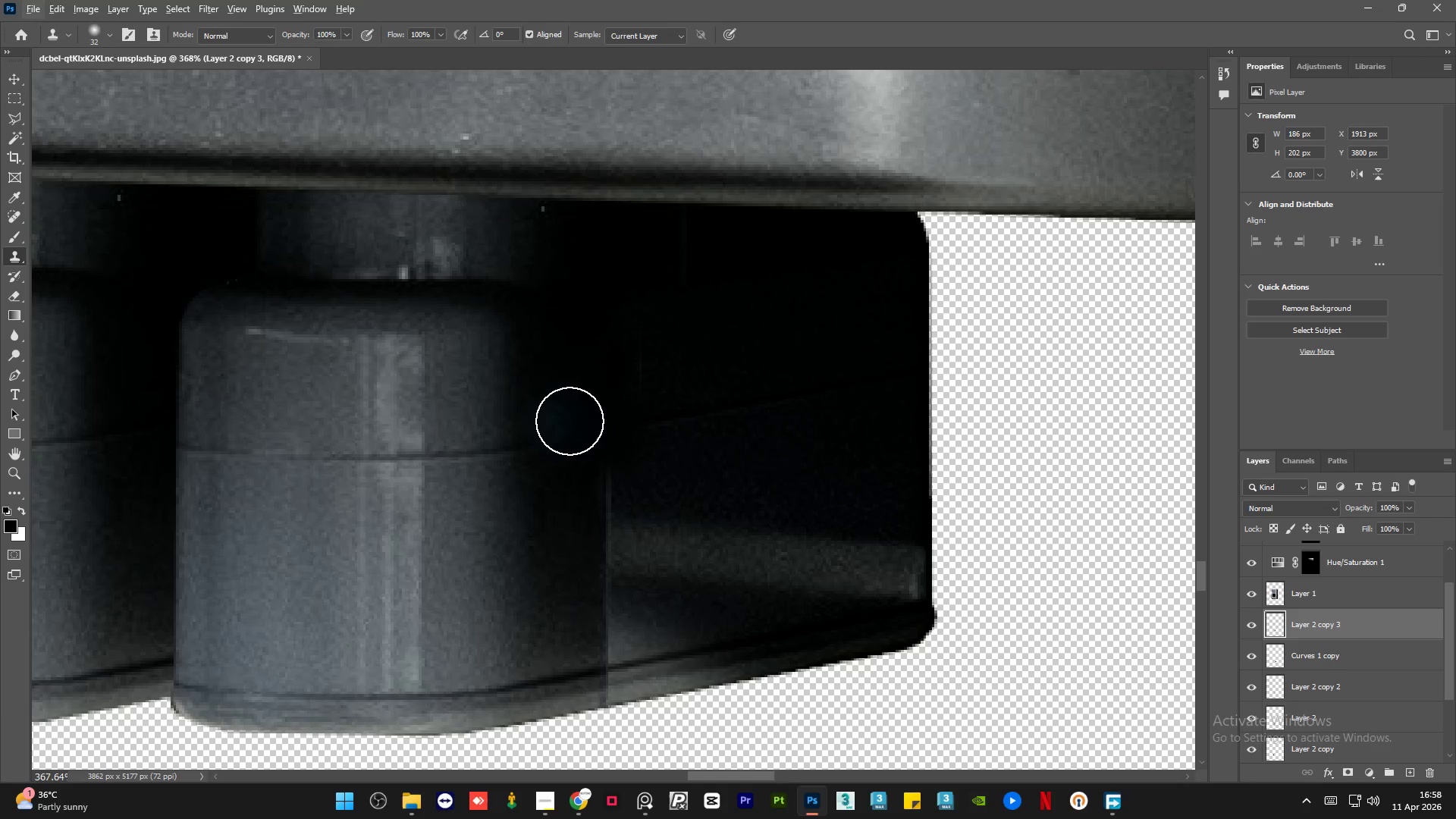 
hold_key(key=AltLeft, duration=0.31)
 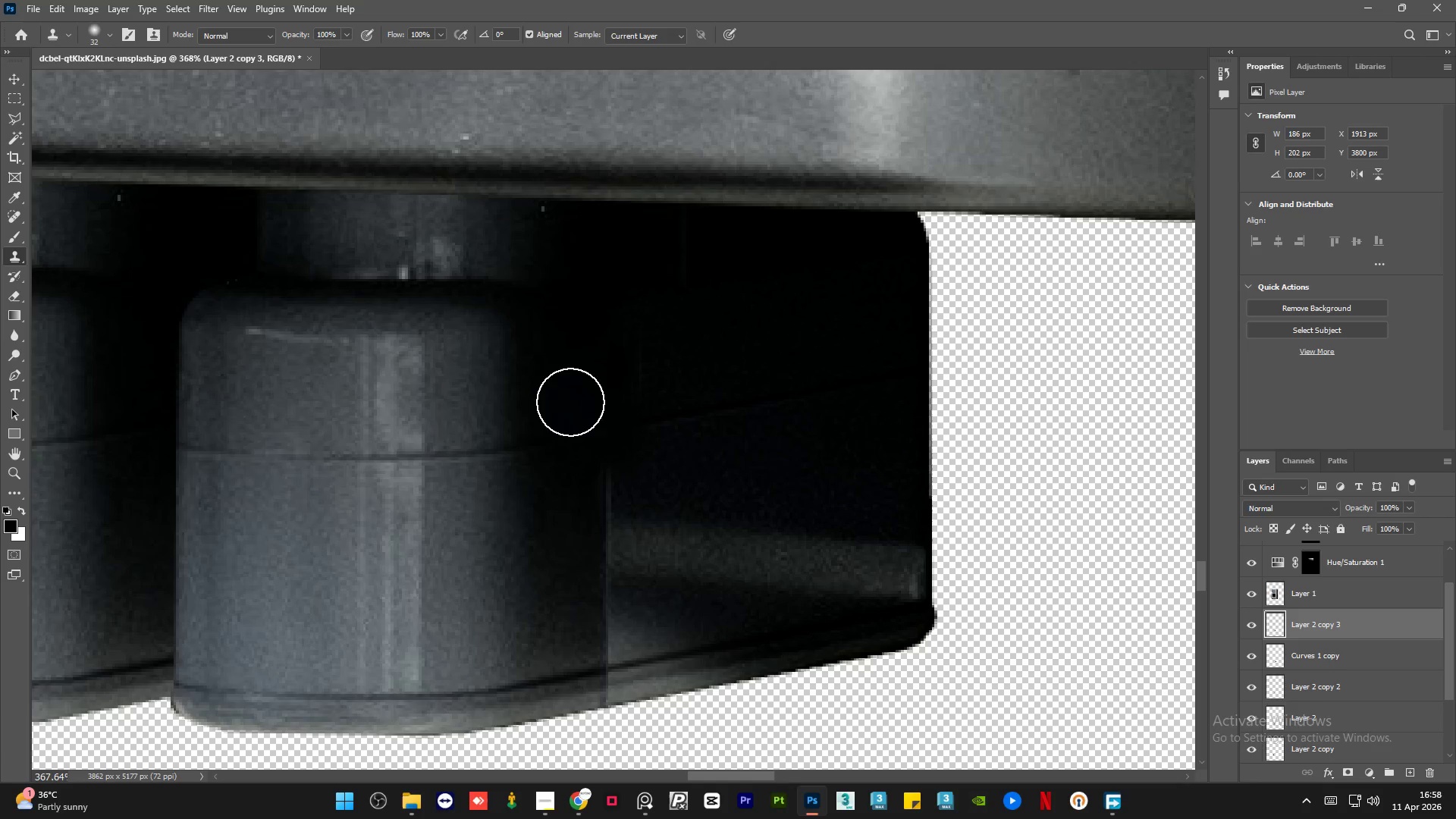 
left_click_drag(start_coordinate=[577, 402], to_coordinate=[602, 398])
 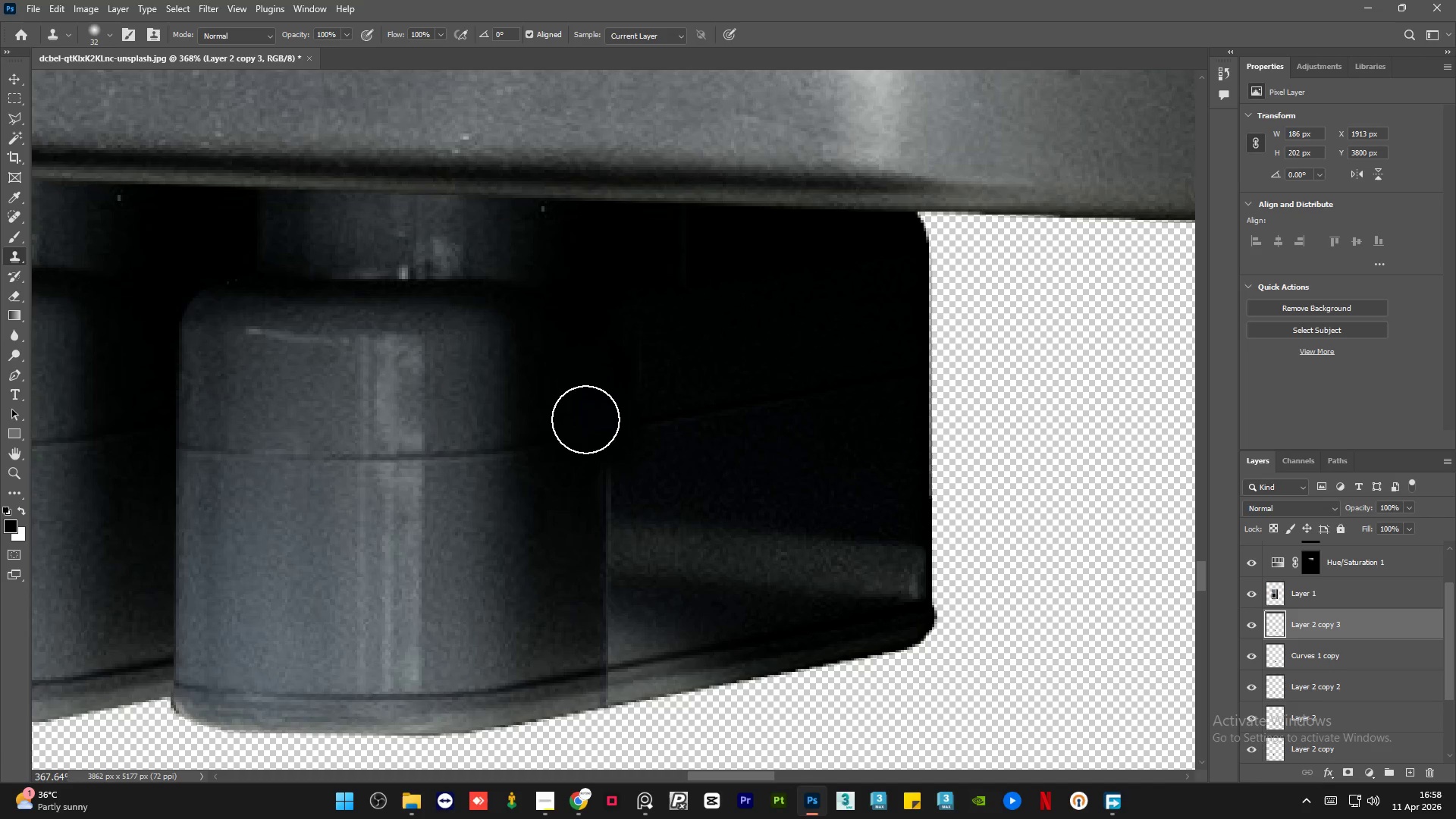 
hold_key(key=AltLeft, duration=0.31)
 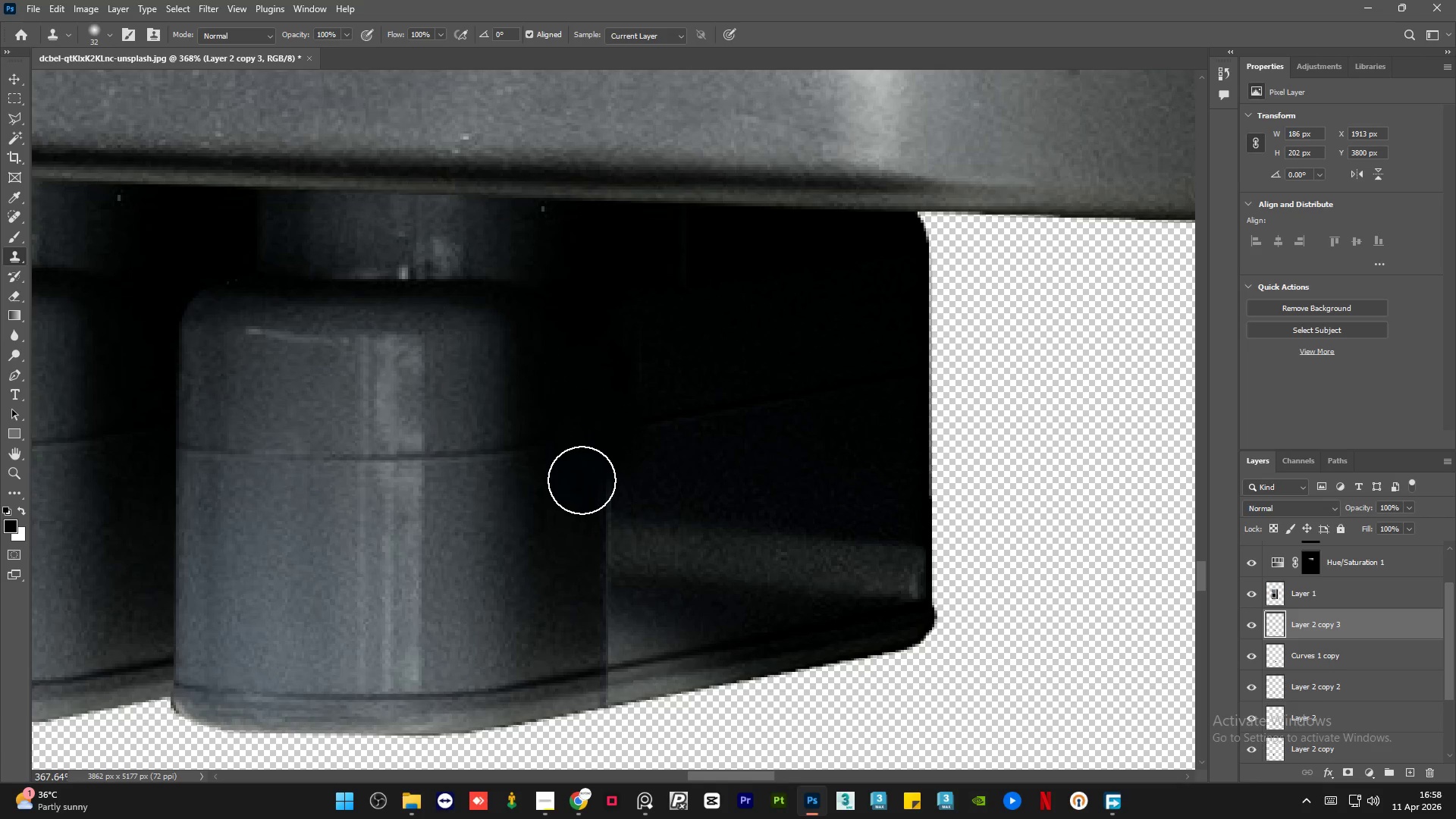 
left_click_drag(start_coordinate=[586, 477], to_coordinate=[606, 470])
 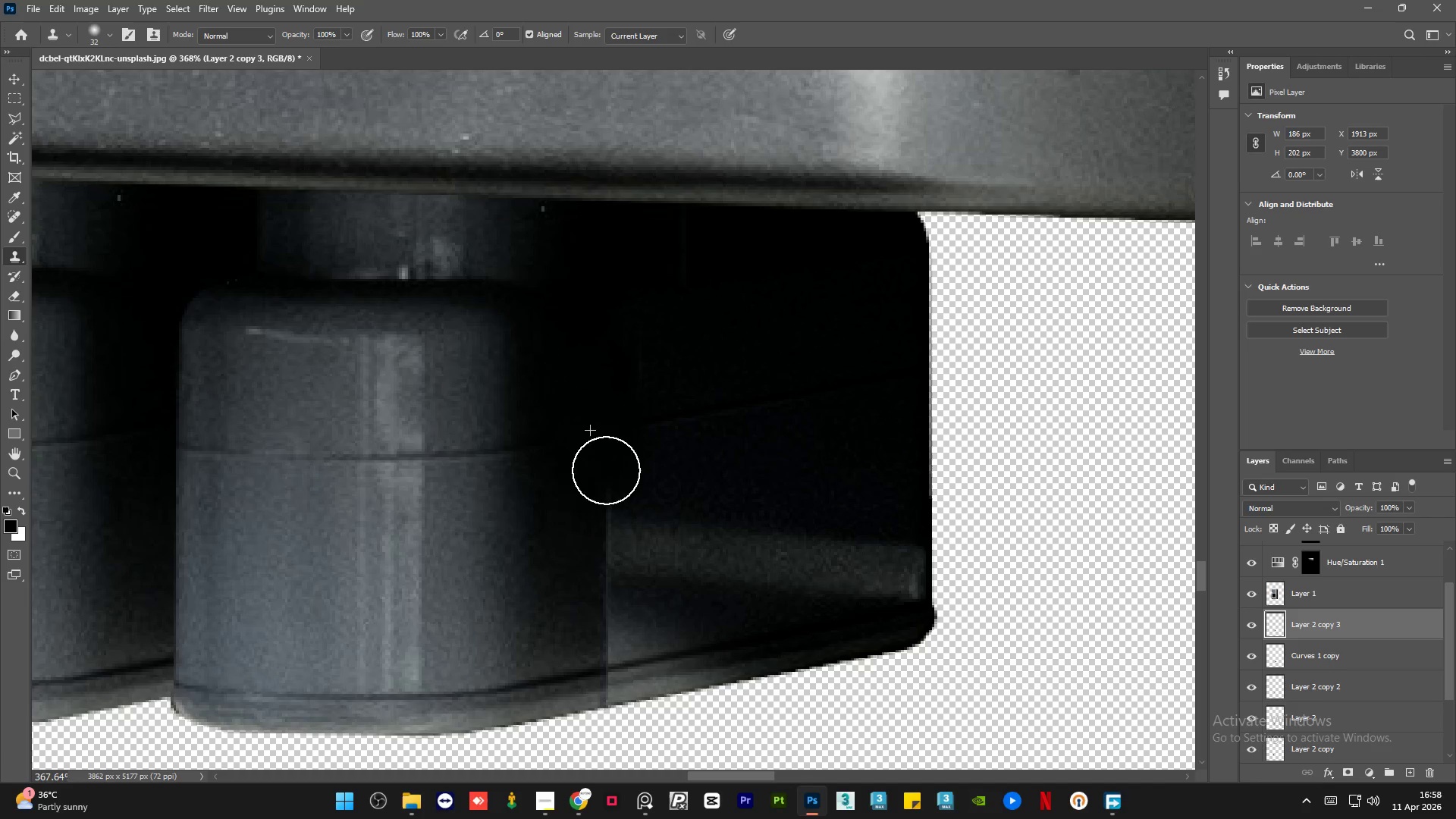 
key(Alt+AltLeft)
 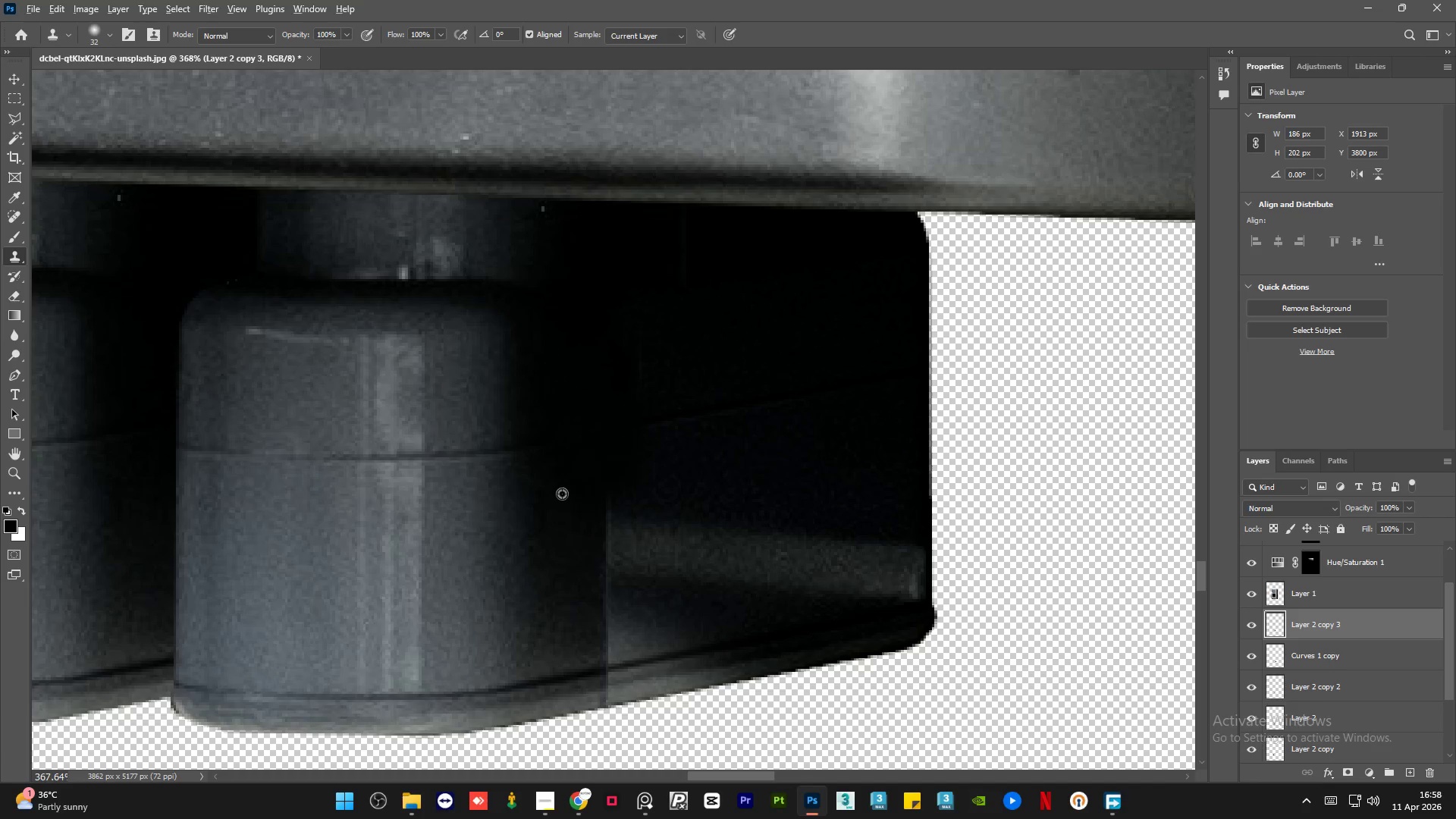 
triple_click([562, 494])
 